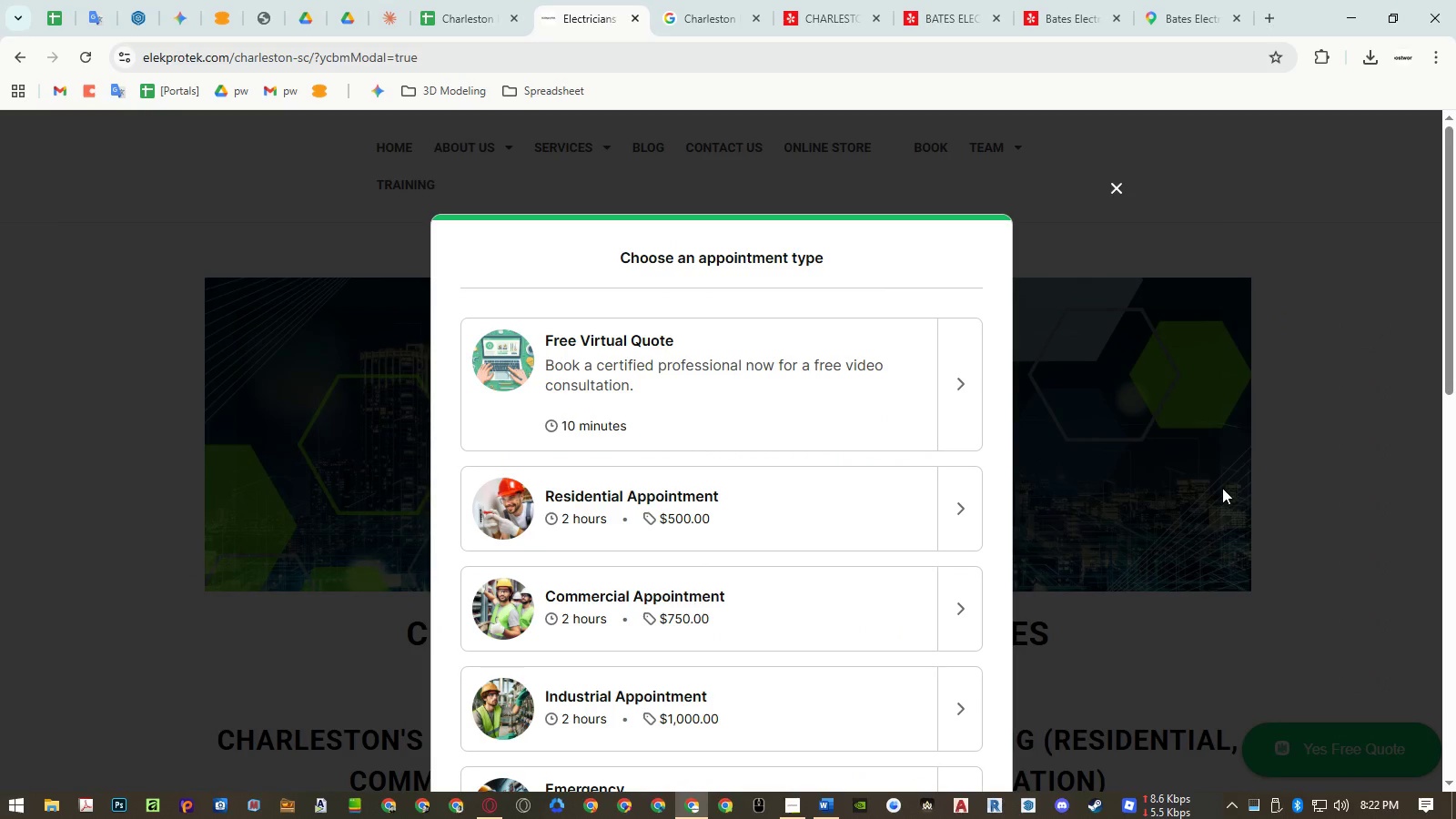 
left_click([1224, 484])
 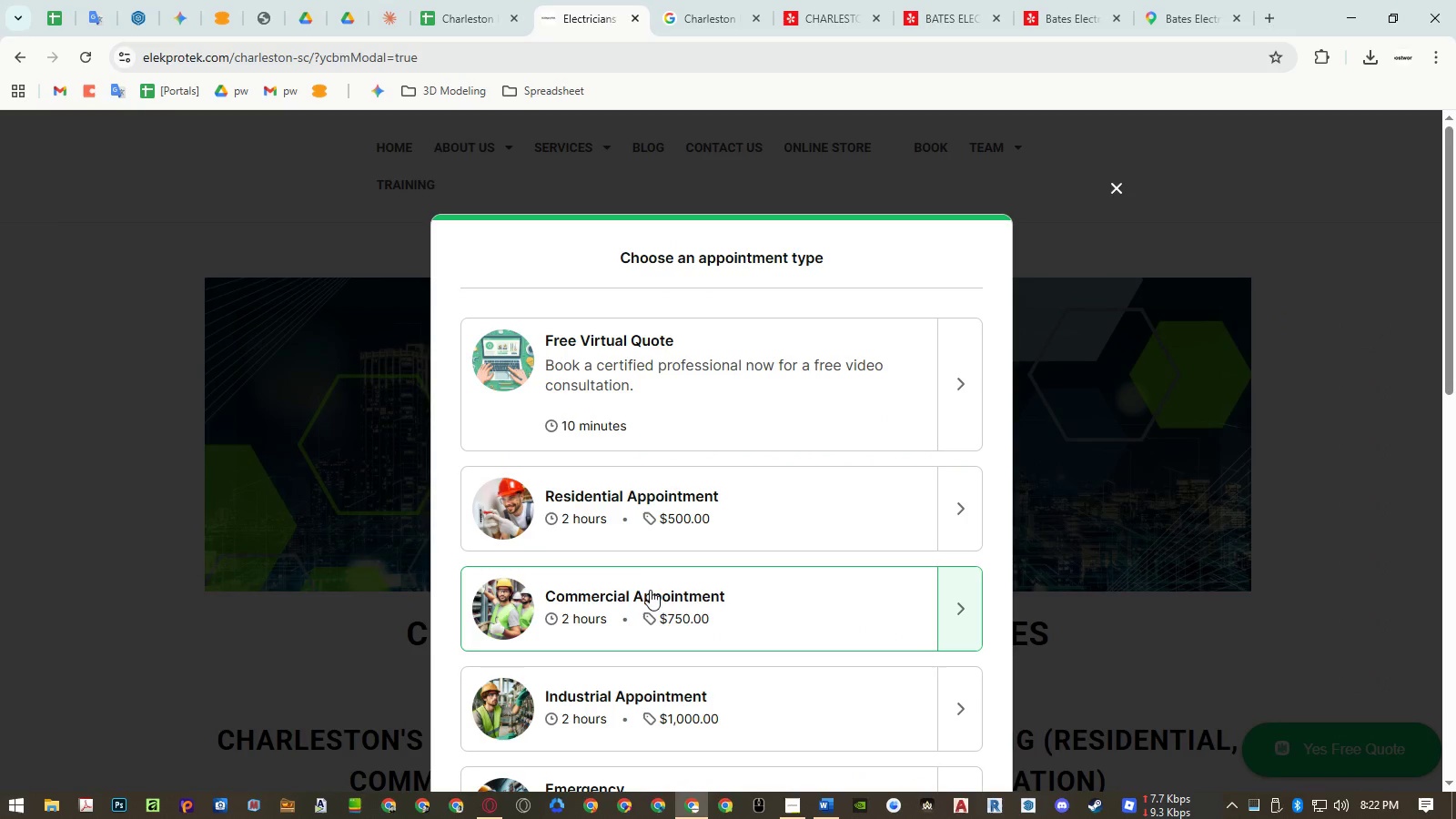 
scroll: coordinate [672, 573], scroll_direction: down, amount: 8.0
 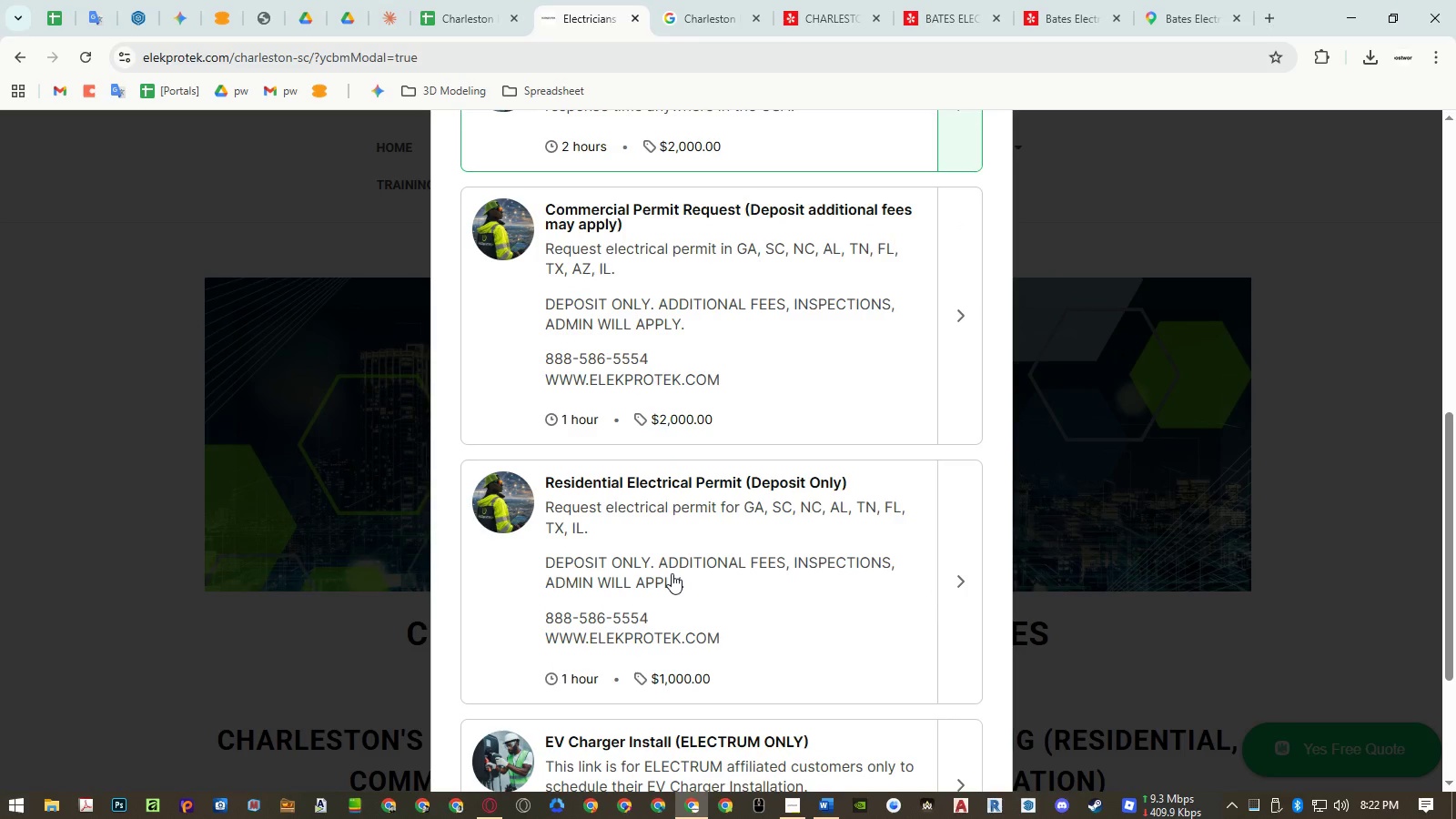 
scroll: coordinate [672, 573], scroll_direction: up, amount: 4.0
 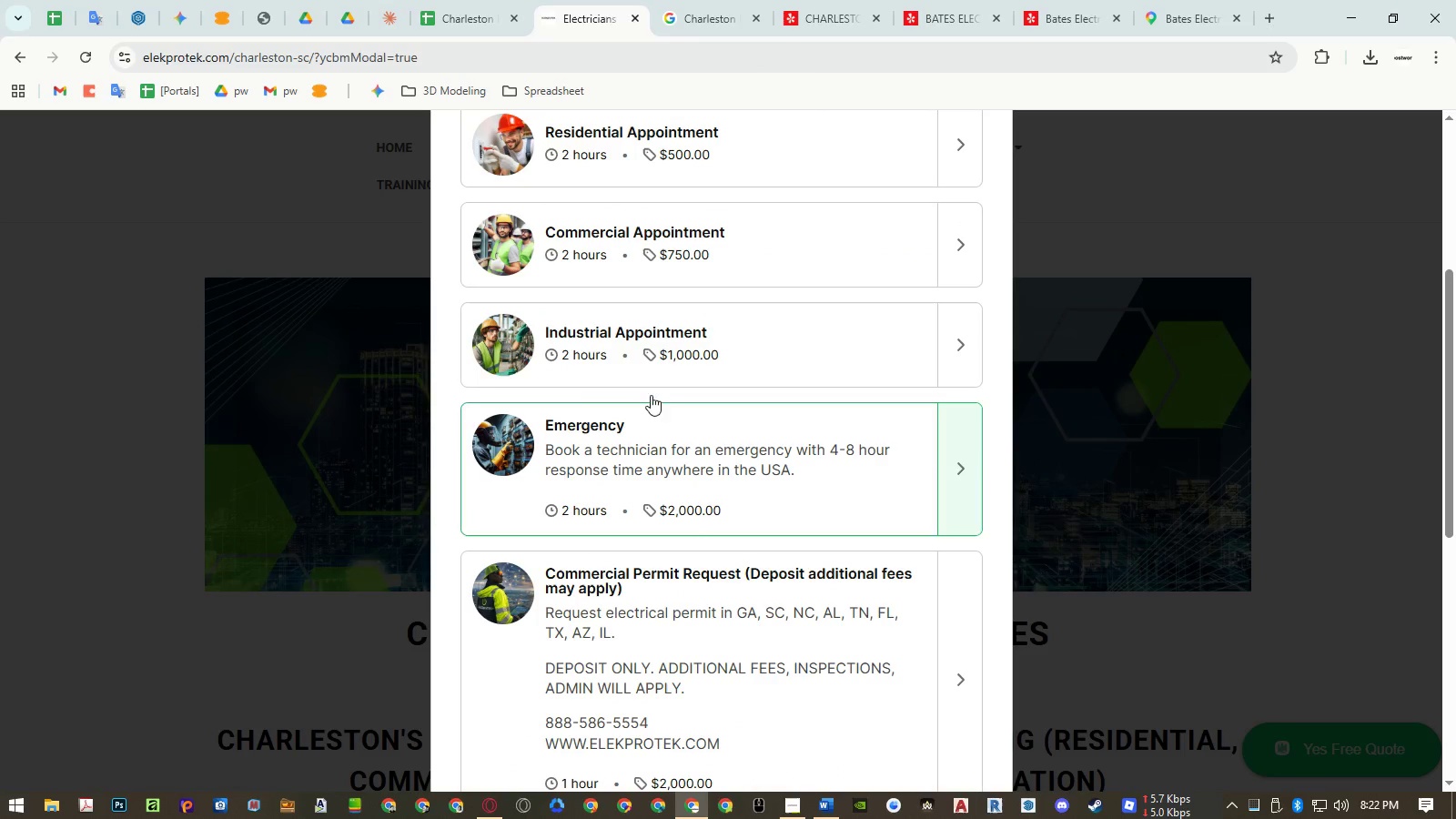 
left_click([460, 24])
 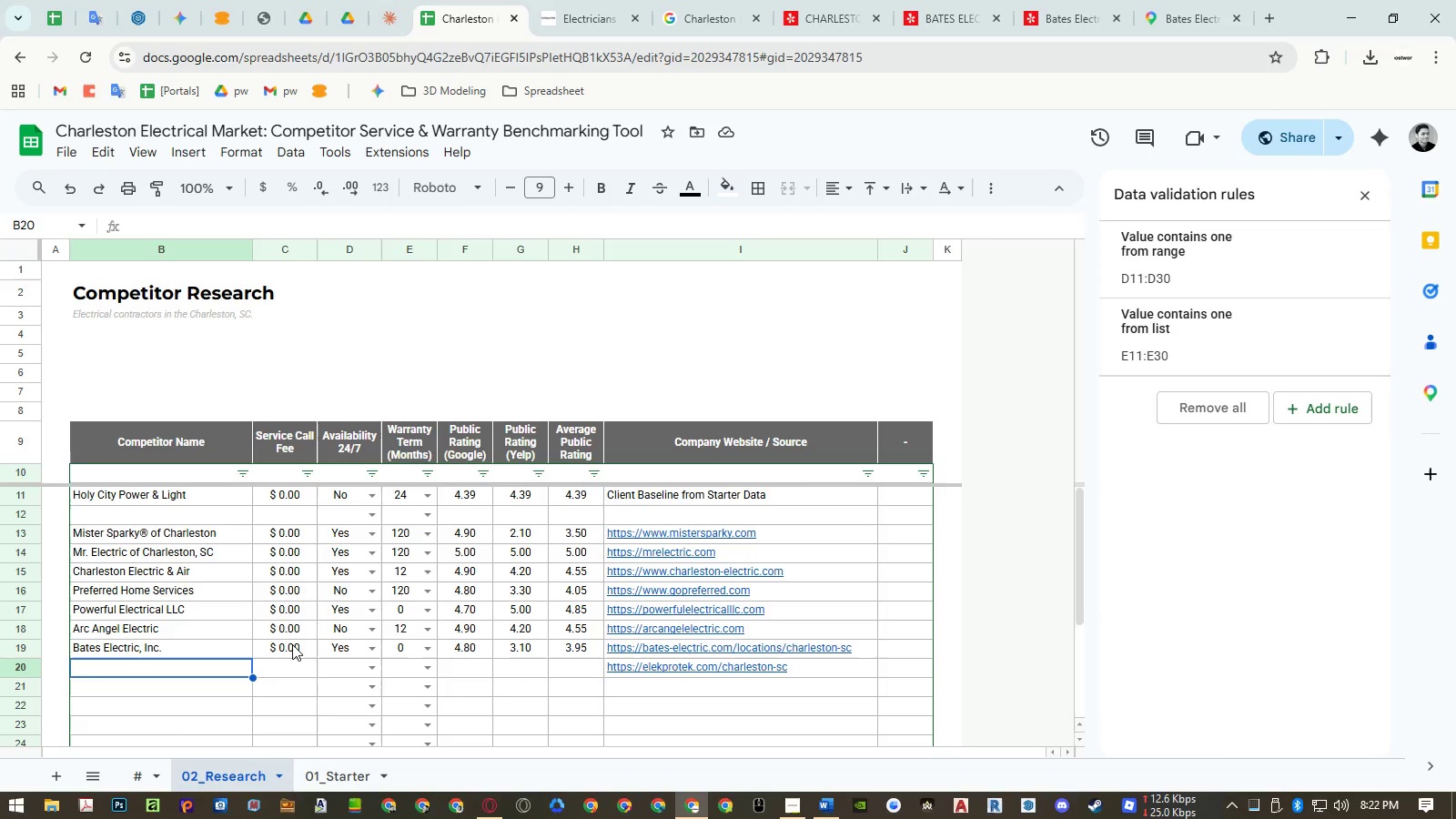 
left_click([281, 672])
 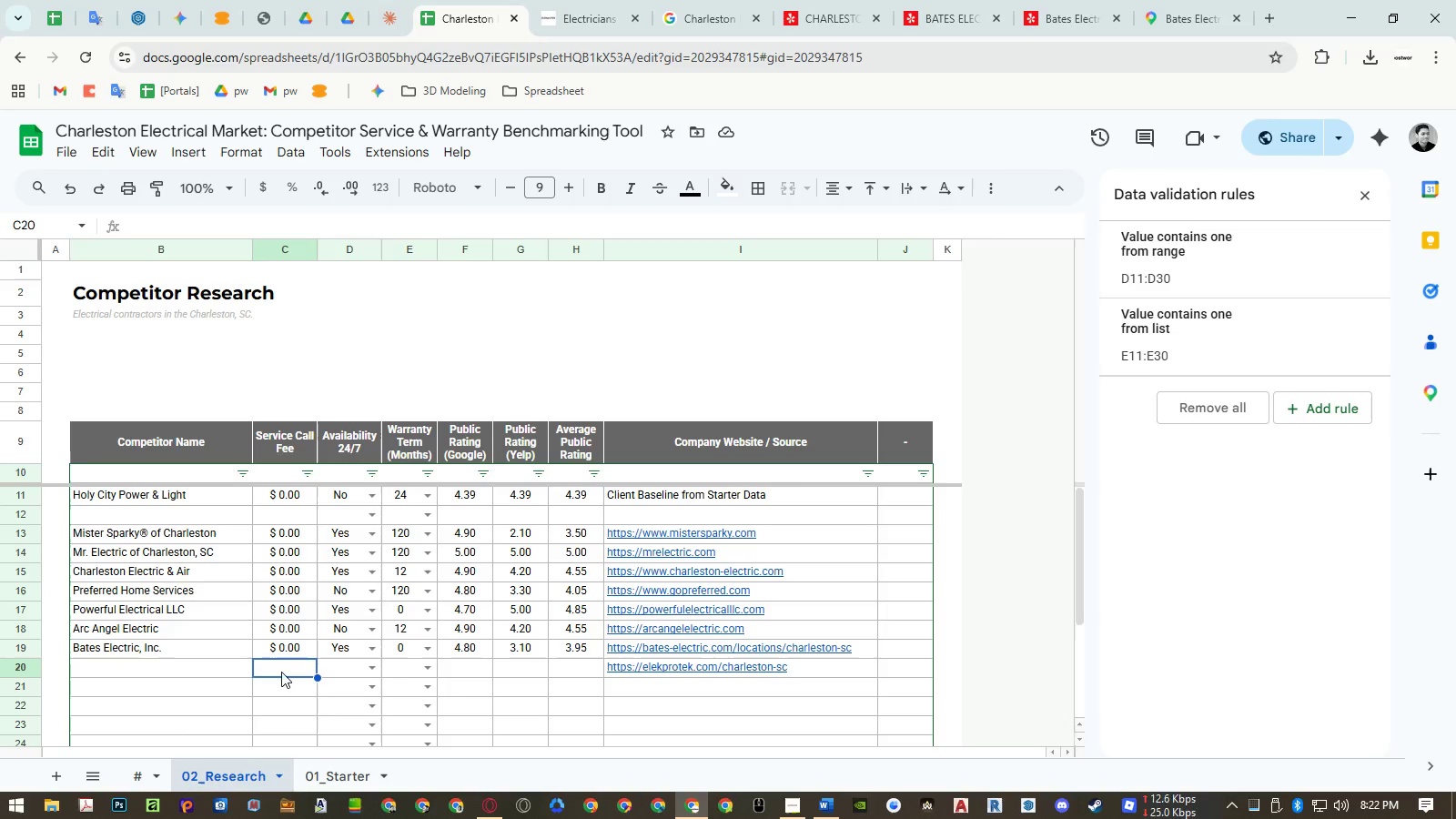 
key(Numpad0)
 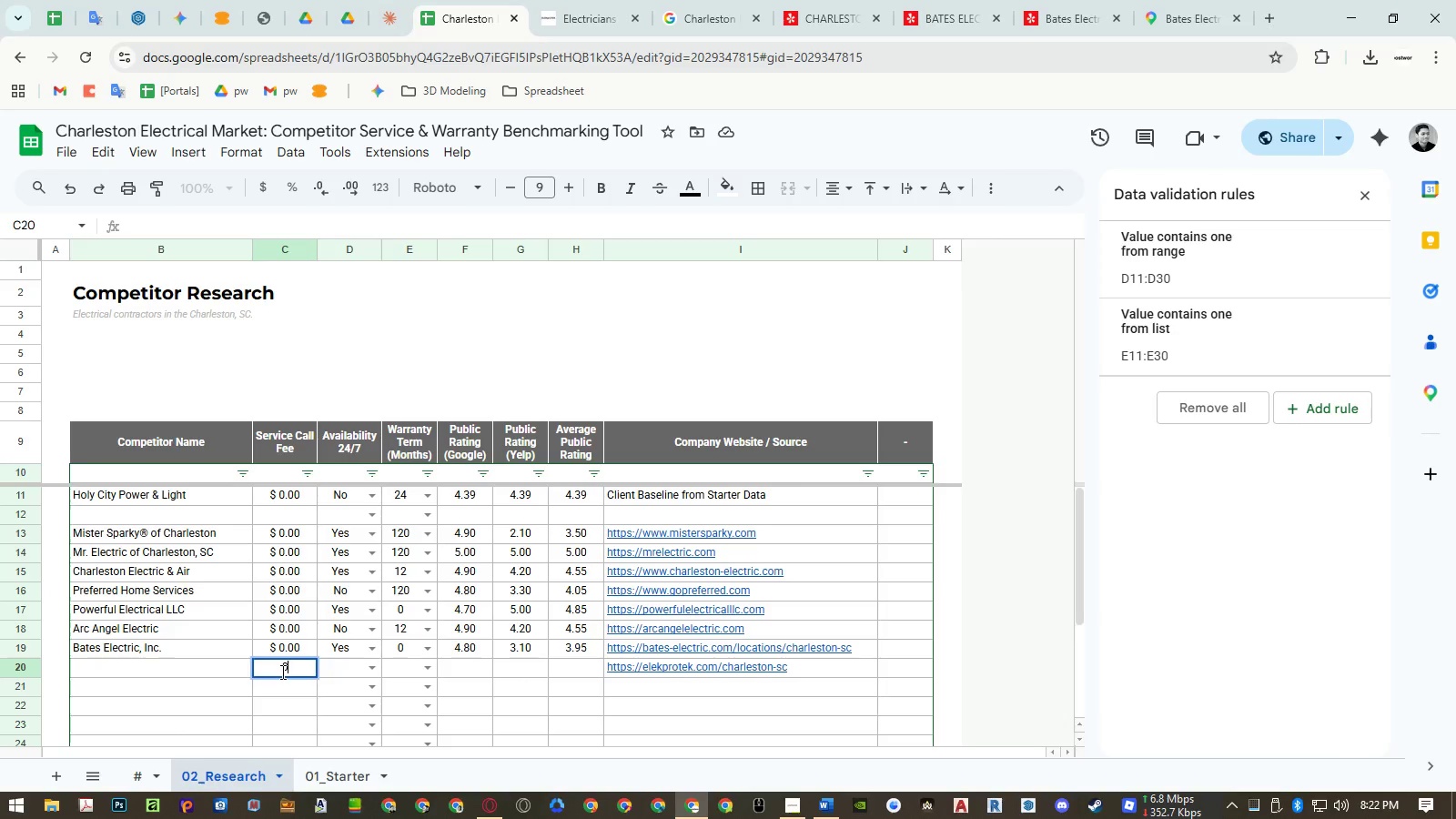 
key(NumpadEnter)
 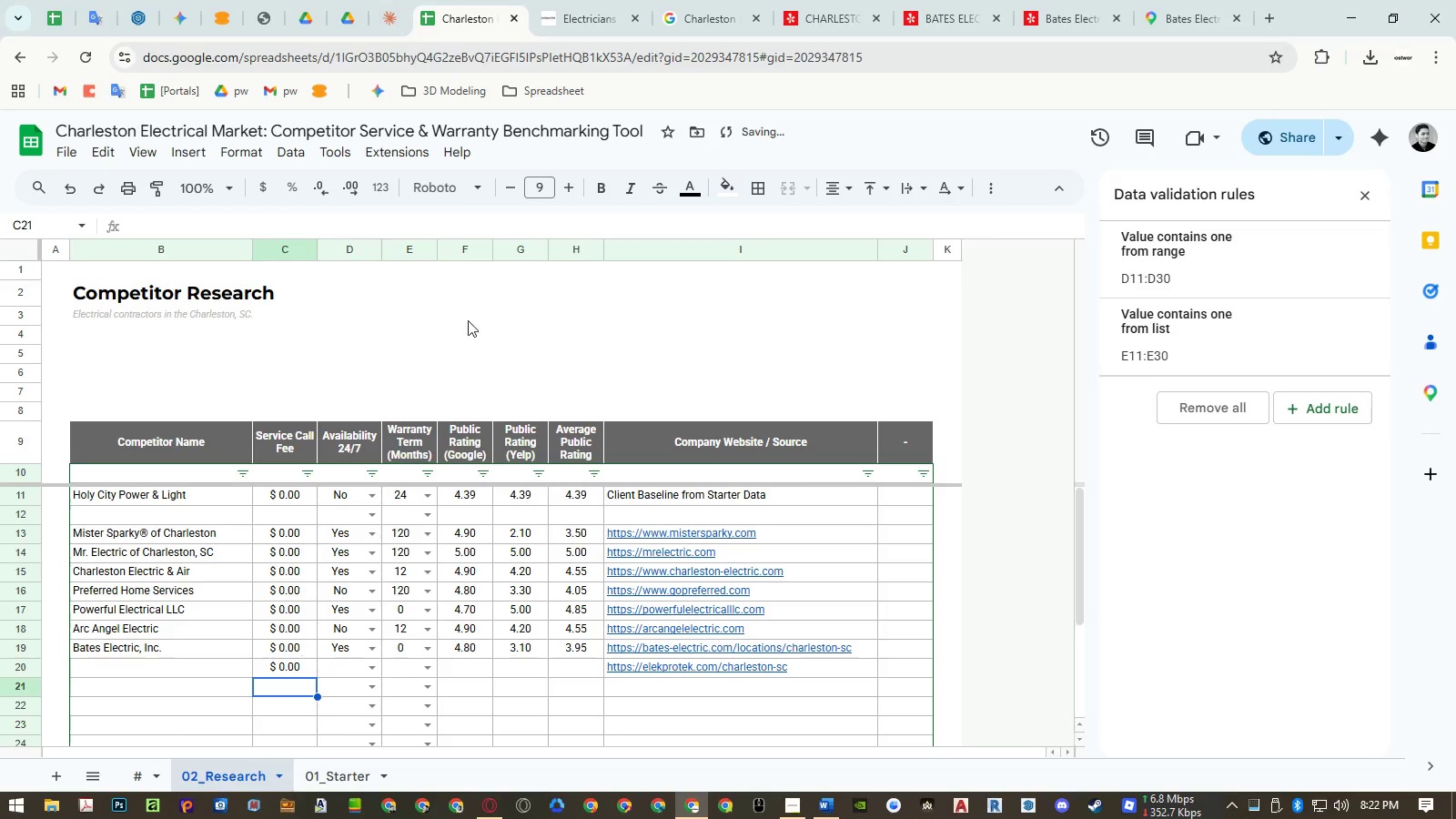 
left_click([573, 17])
 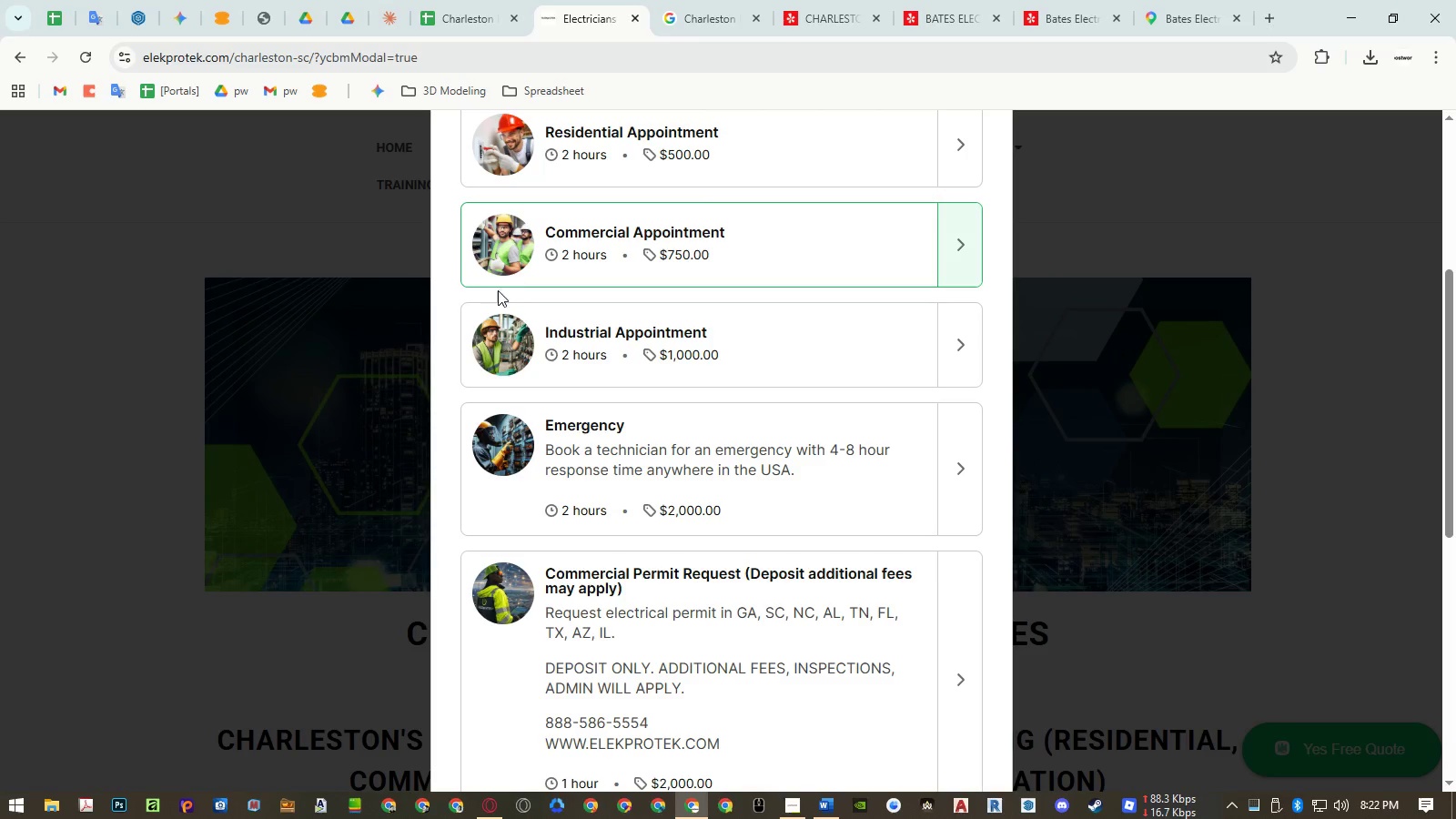 
left_click([342, 288])
 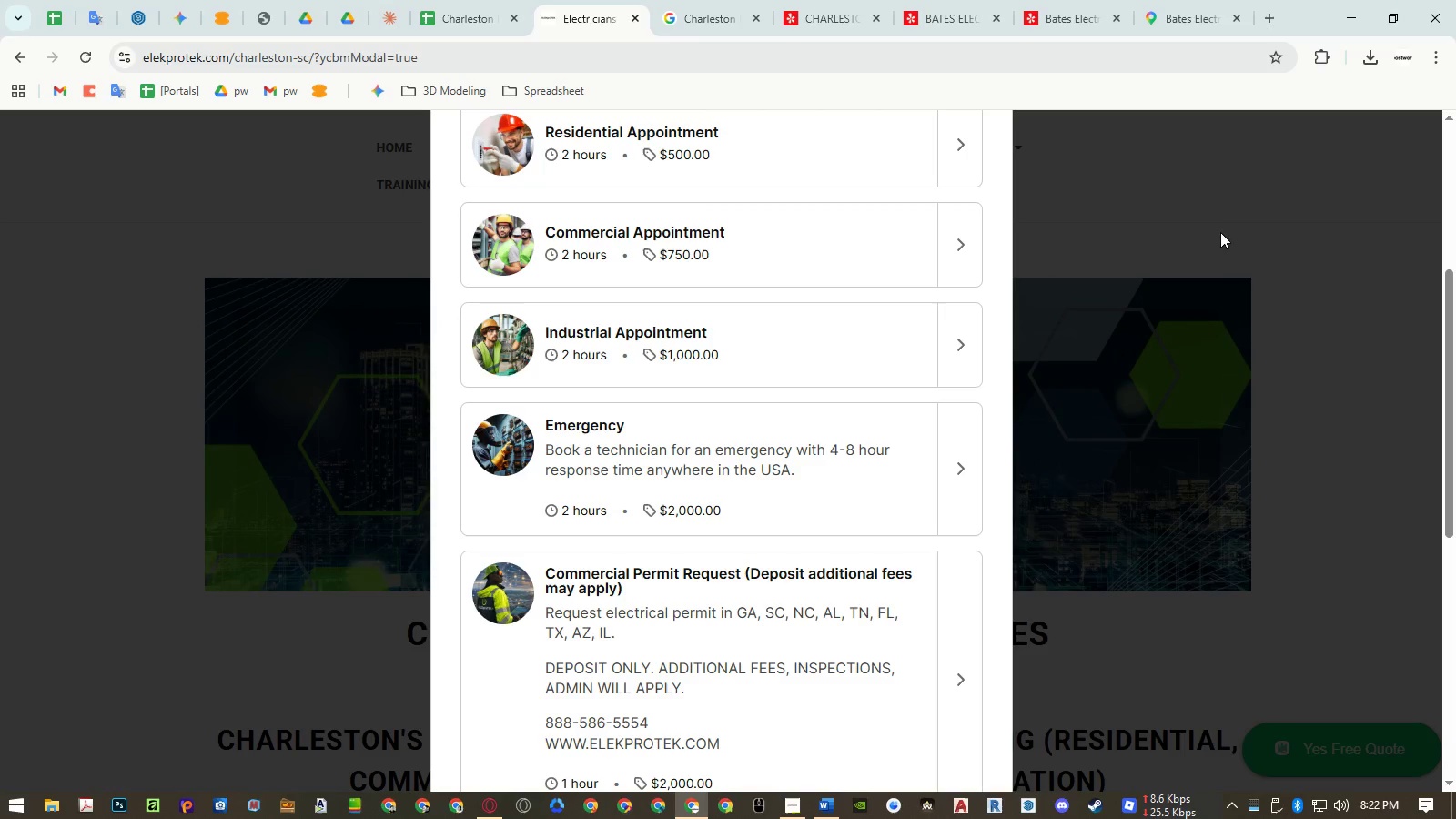 
left_click([1232, 332])
 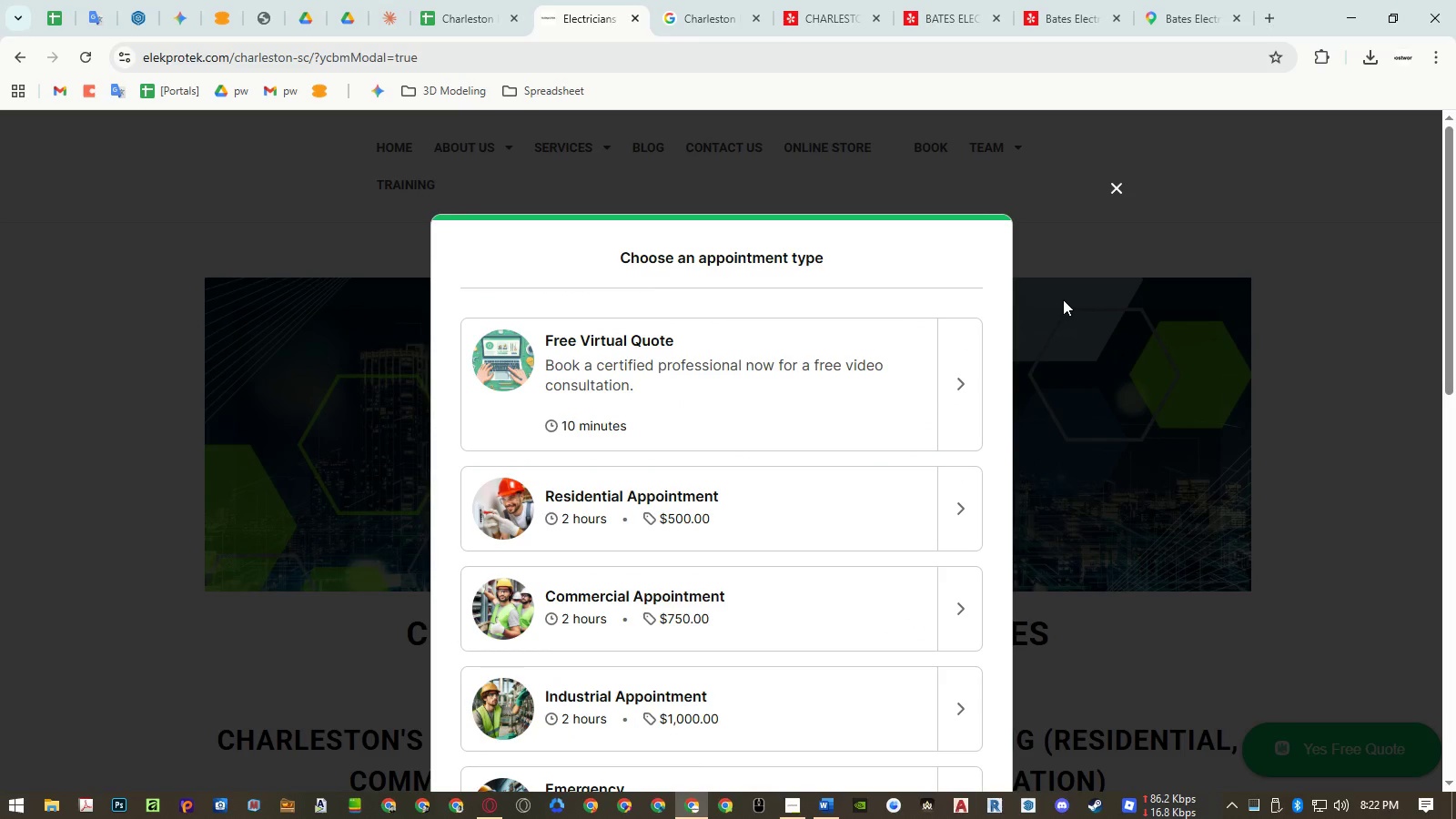 
scroll: coordinate [1220, 290], scroll_direction: up, amount: 7.0
 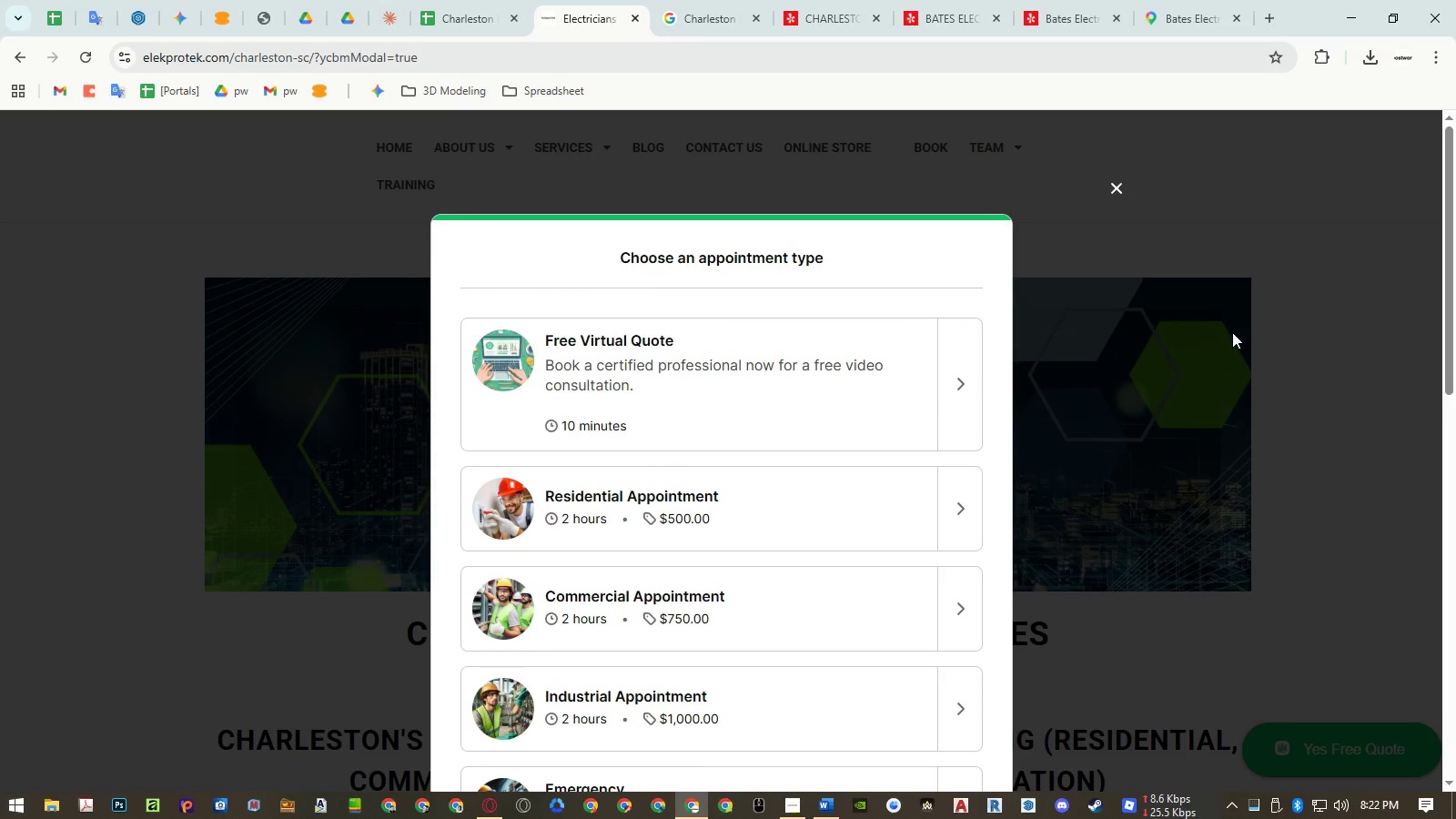 
key(Escape)
 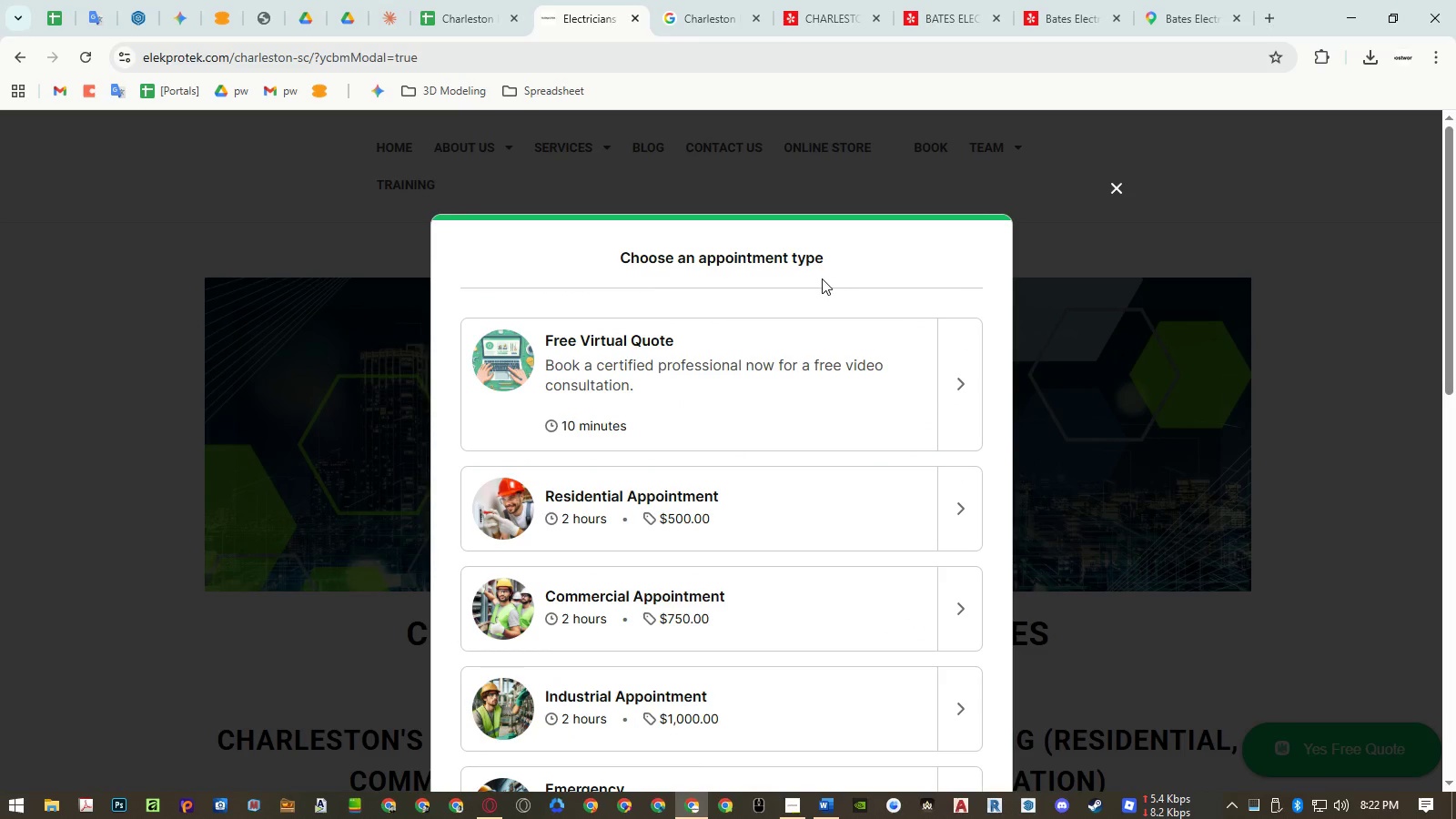 
key(Escape)
 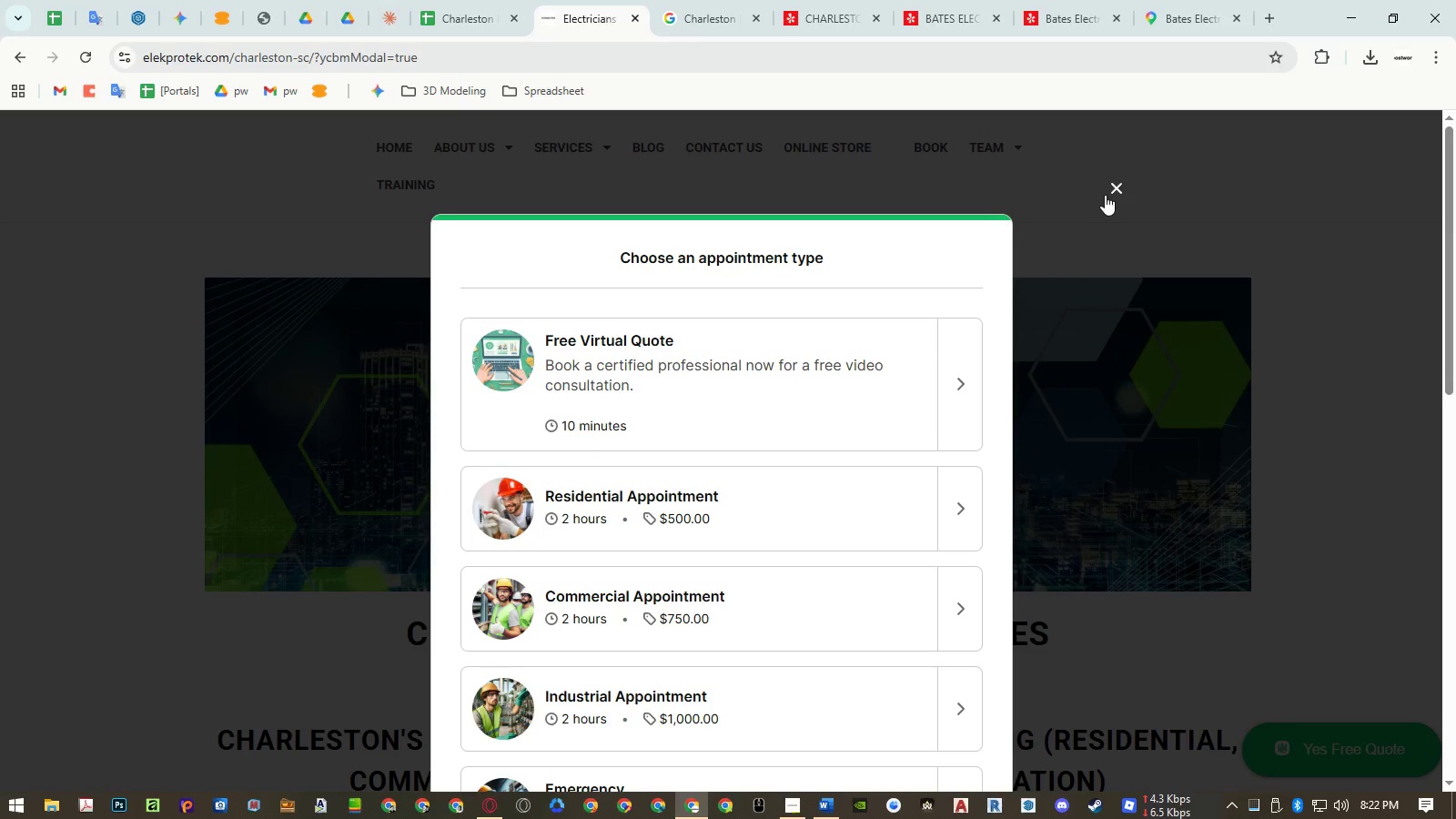 
wait(7.26)
 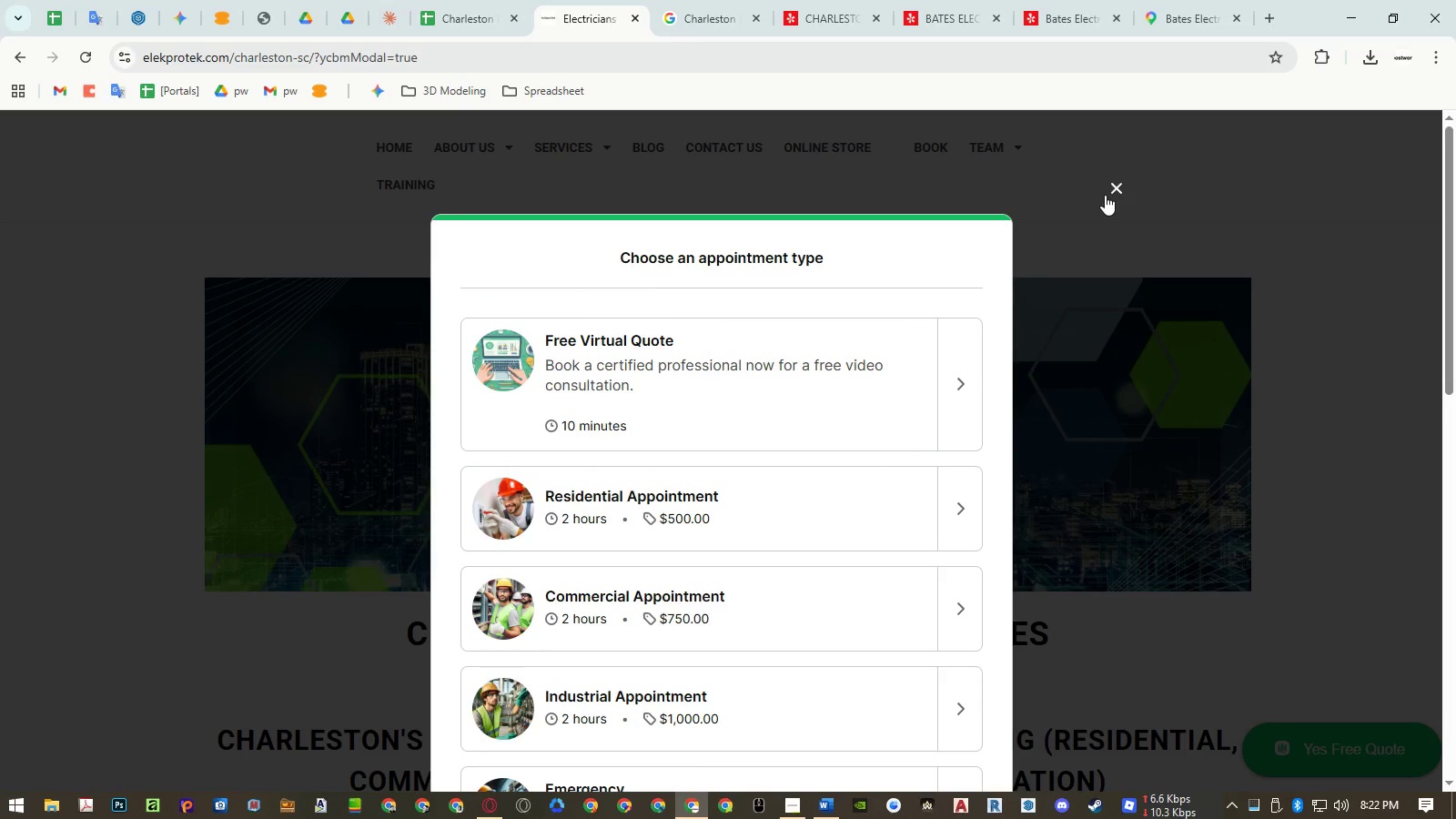 
left_click([1105, 195])
 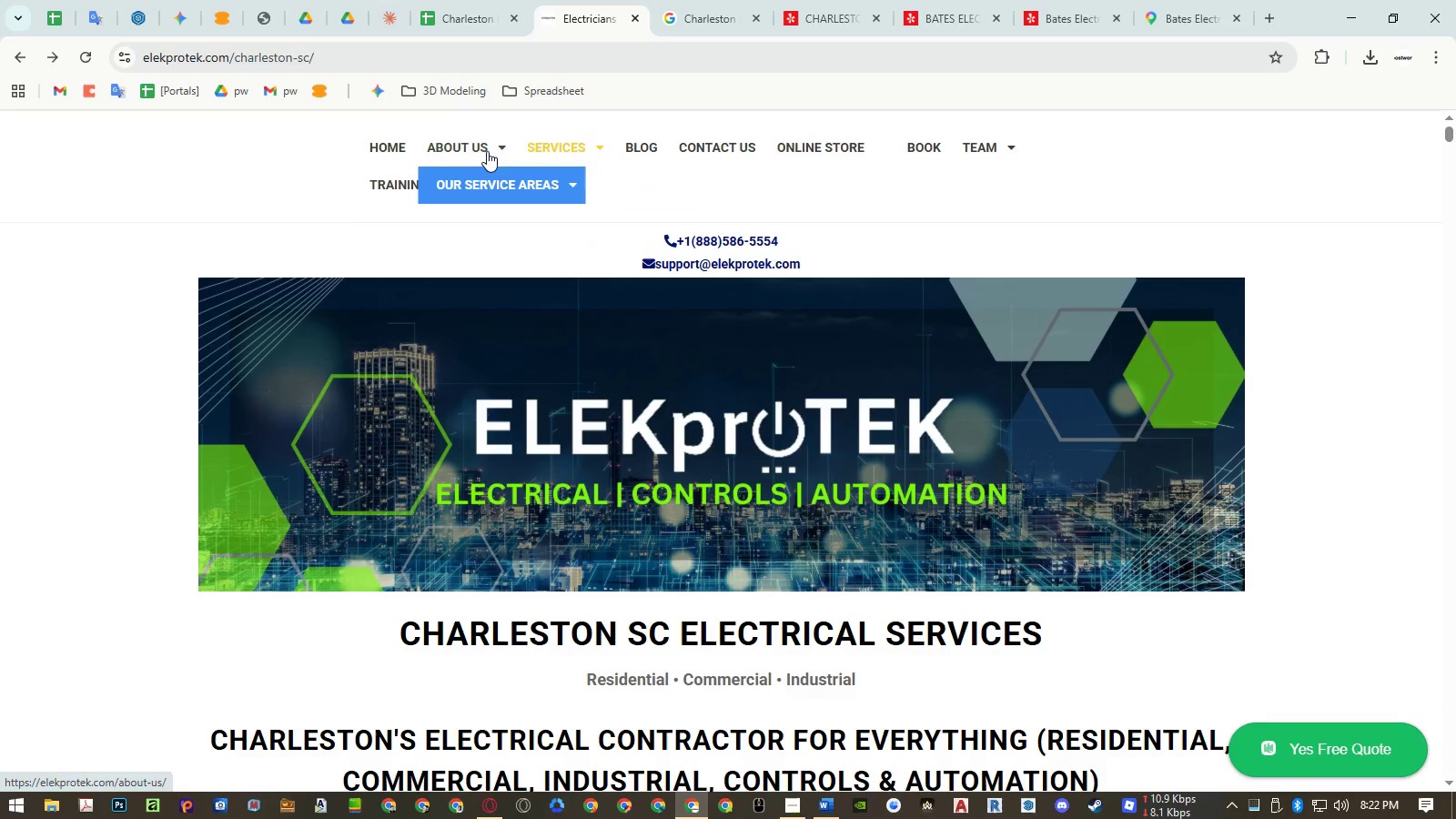 
left_click([476, 150])
 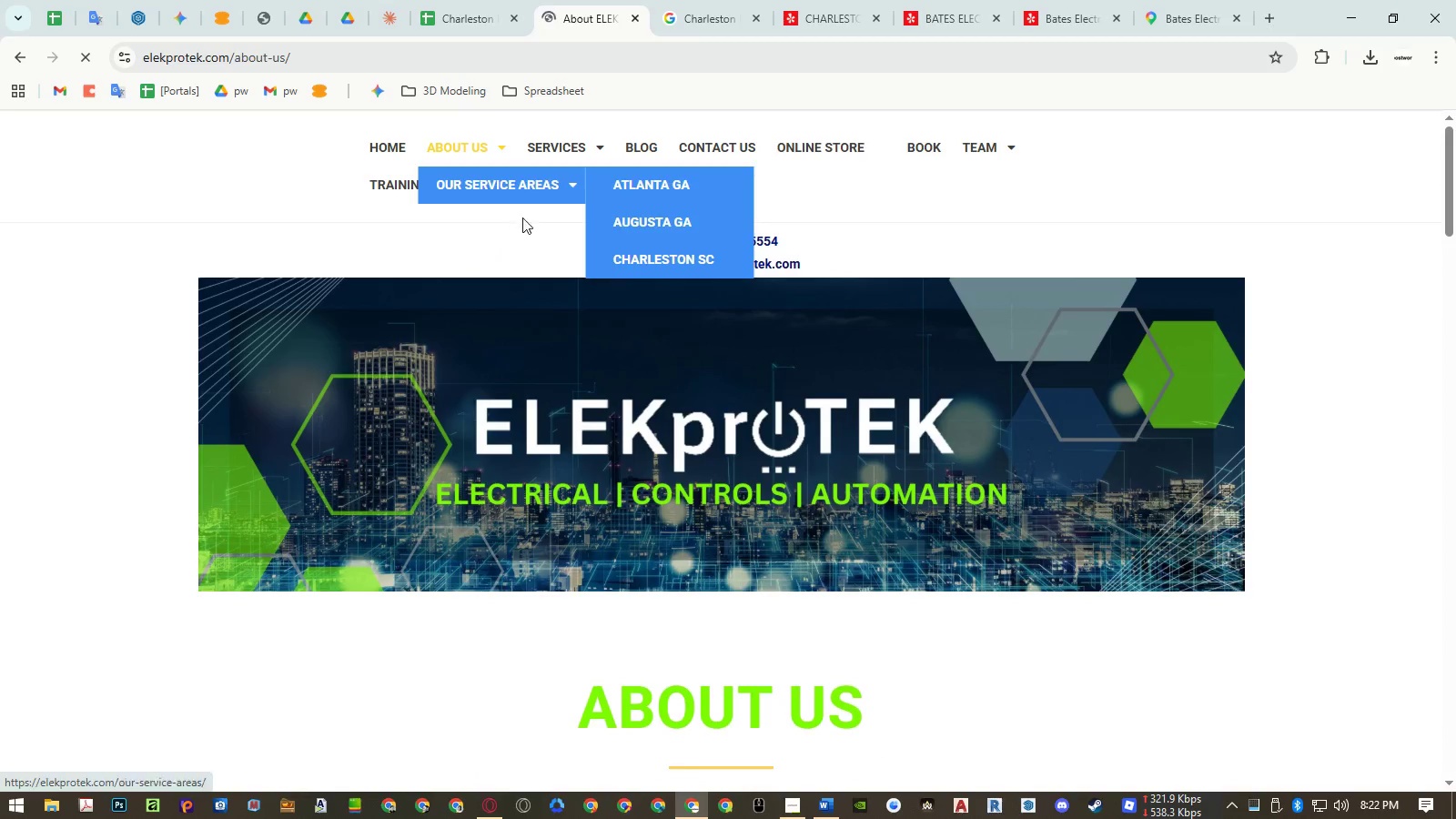 
scroll: coordinate [499, 497], scroll_direction: down, amount: 20.0
 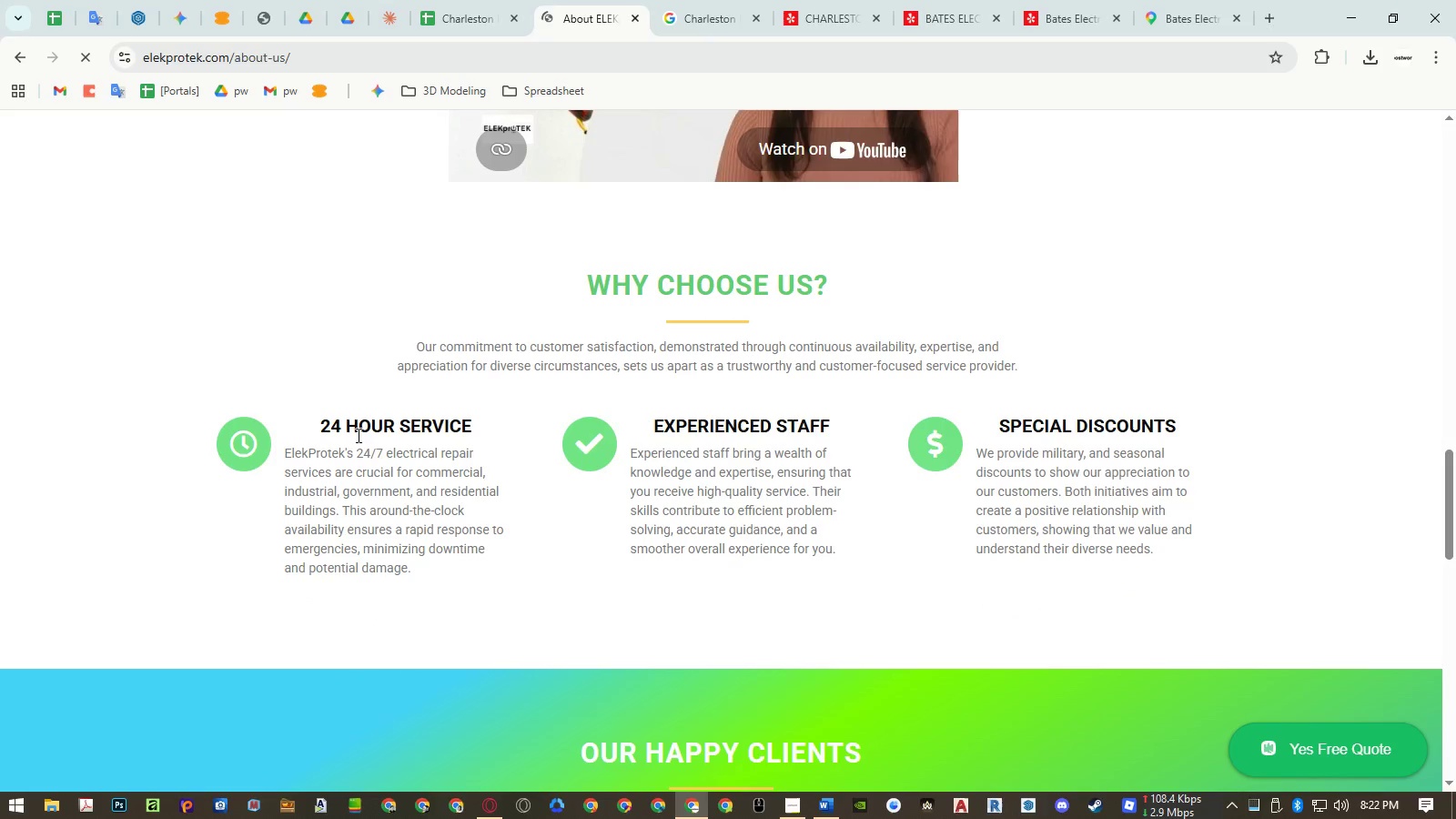 
scroll: coordinate [766, 503], scroll_direction: down, amount: 6.0
 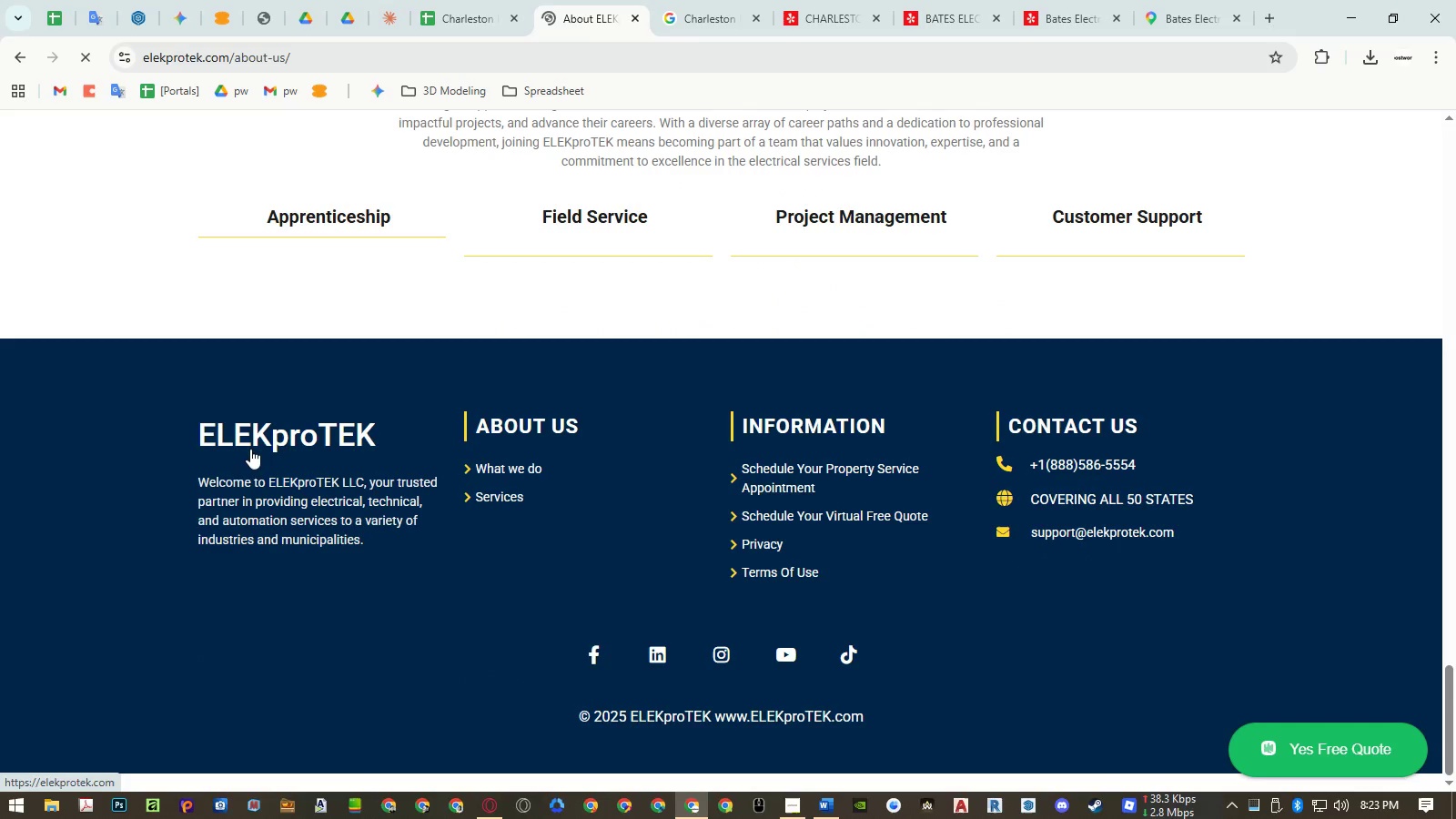 
left_click([278, 485])
 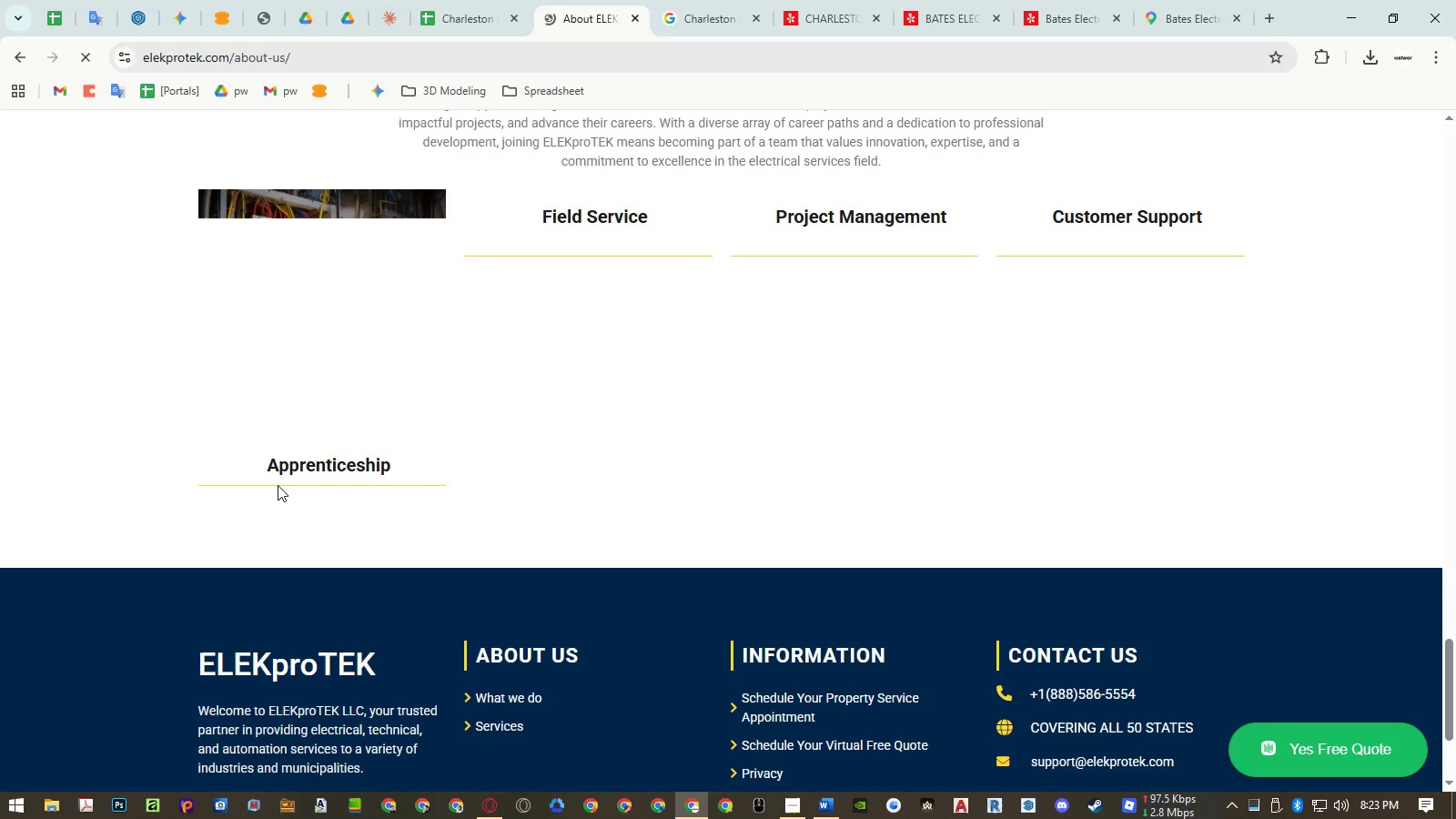 
left_click_drag(start_coordinate=[278, 485], to_coordinate=[282, 484])
 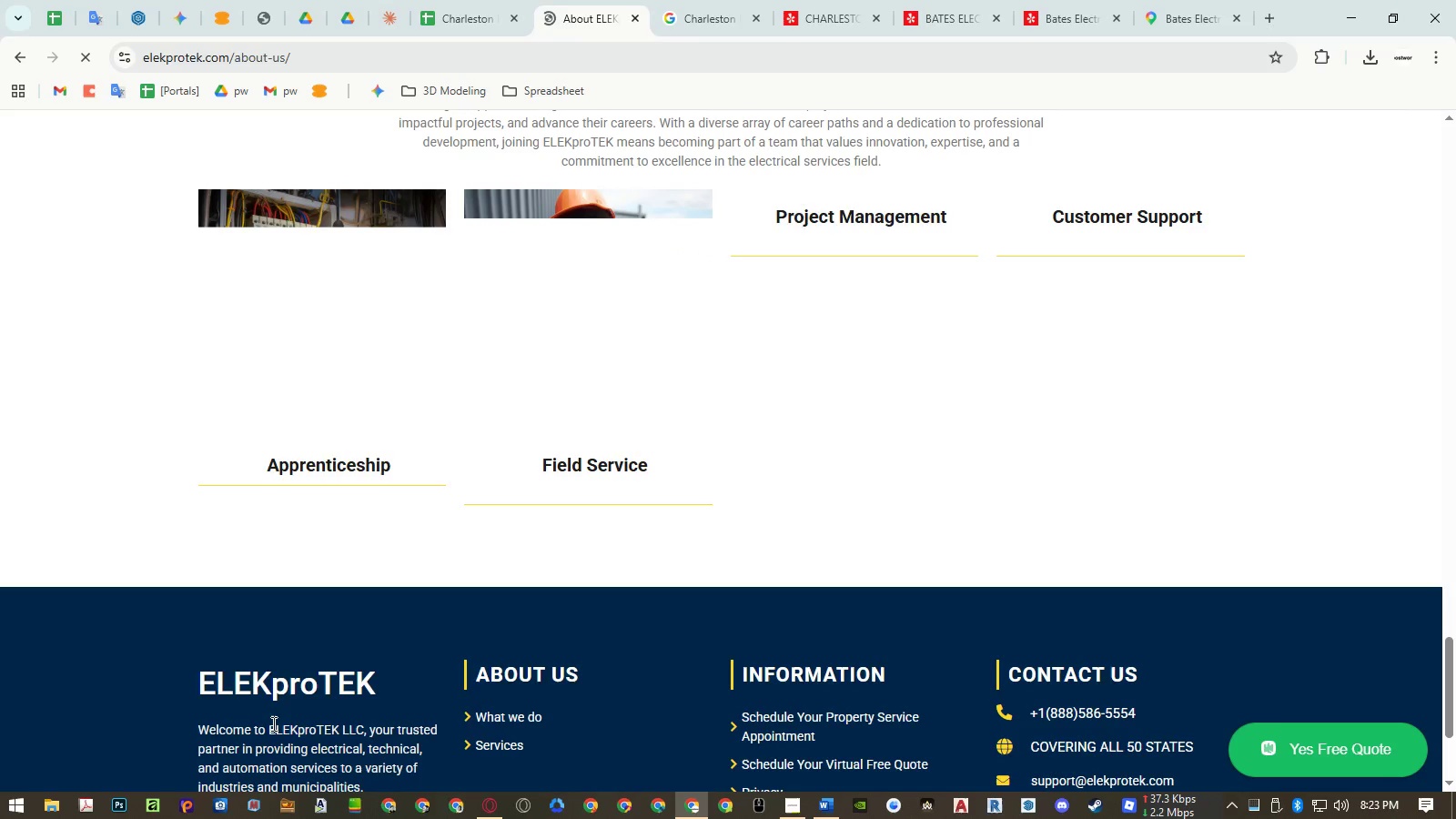 
left_click([270, 723])
 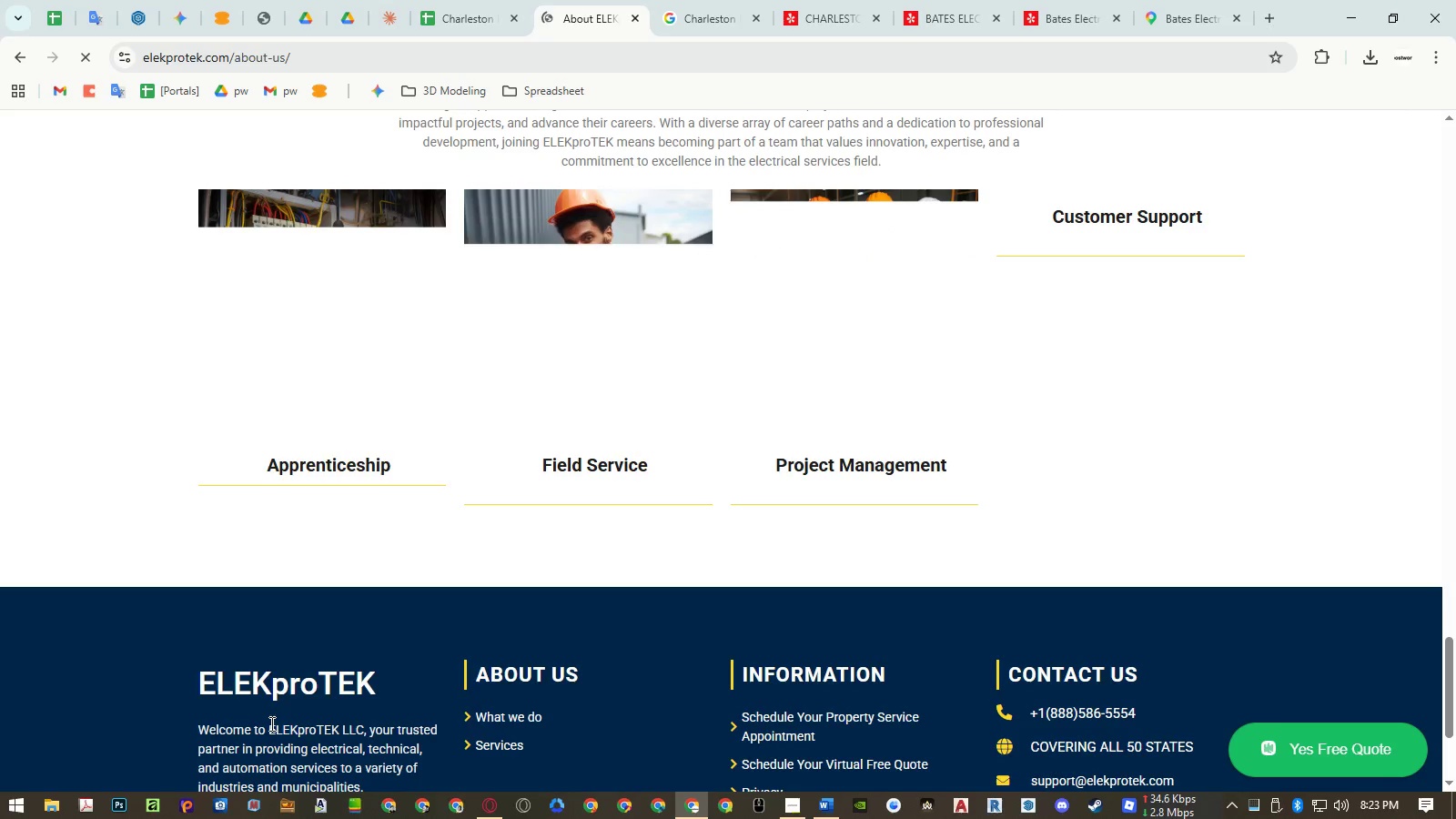 
left_click_drag(start_coordinate=[270, 723], to_coordinate=[351, 733])
 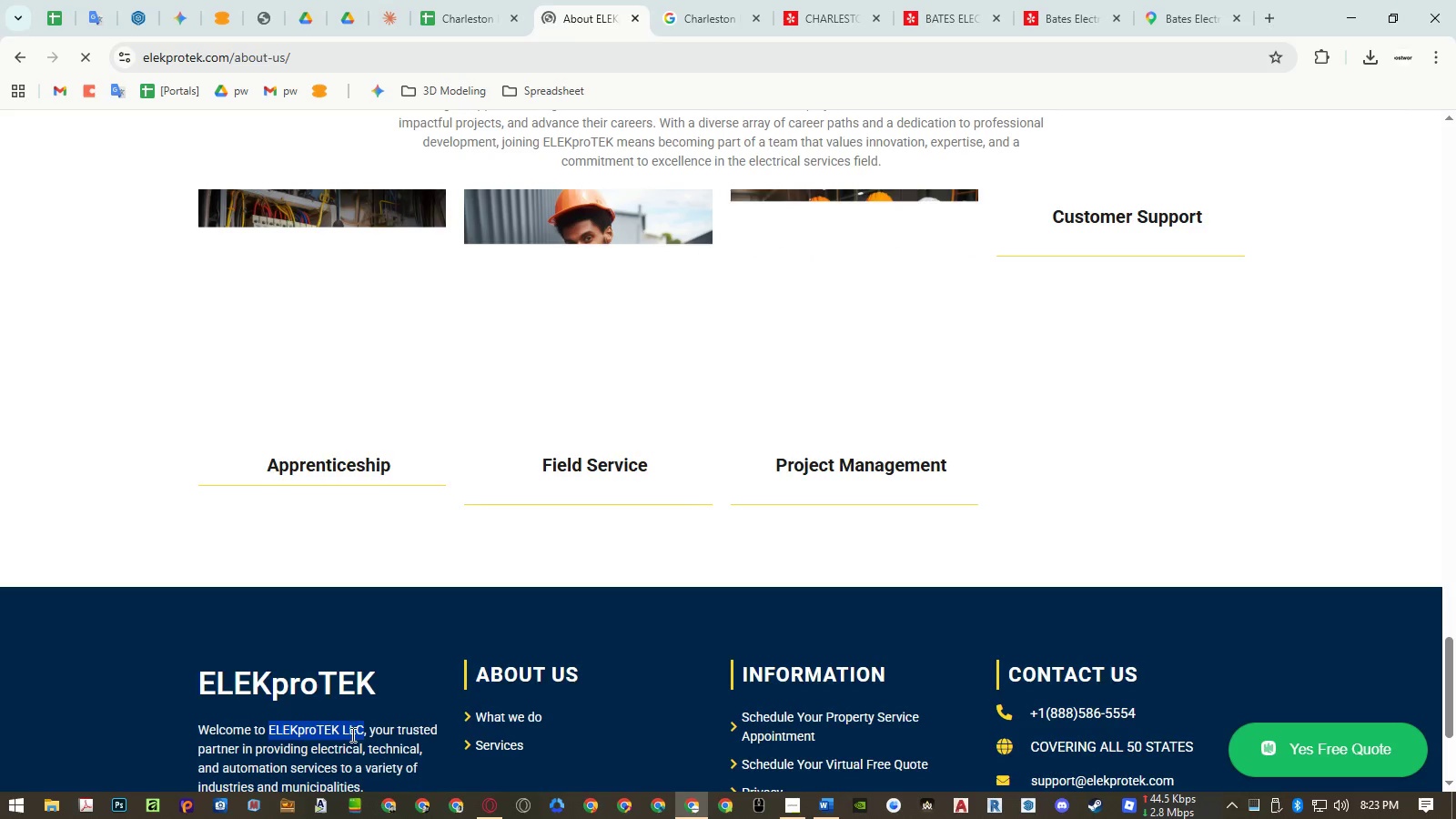 
key(Control+ControlLeft)
 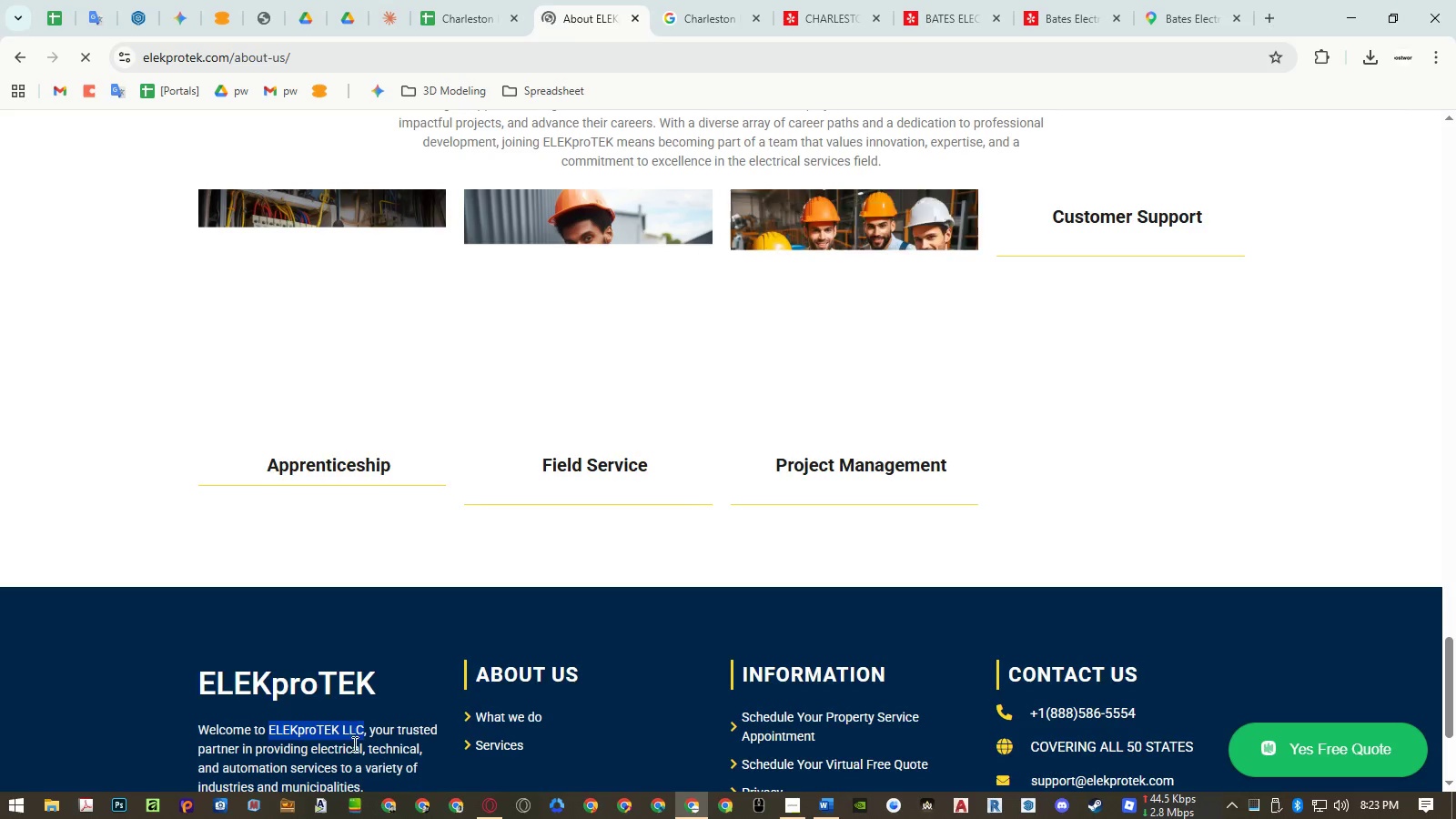 
key(Control+C)
 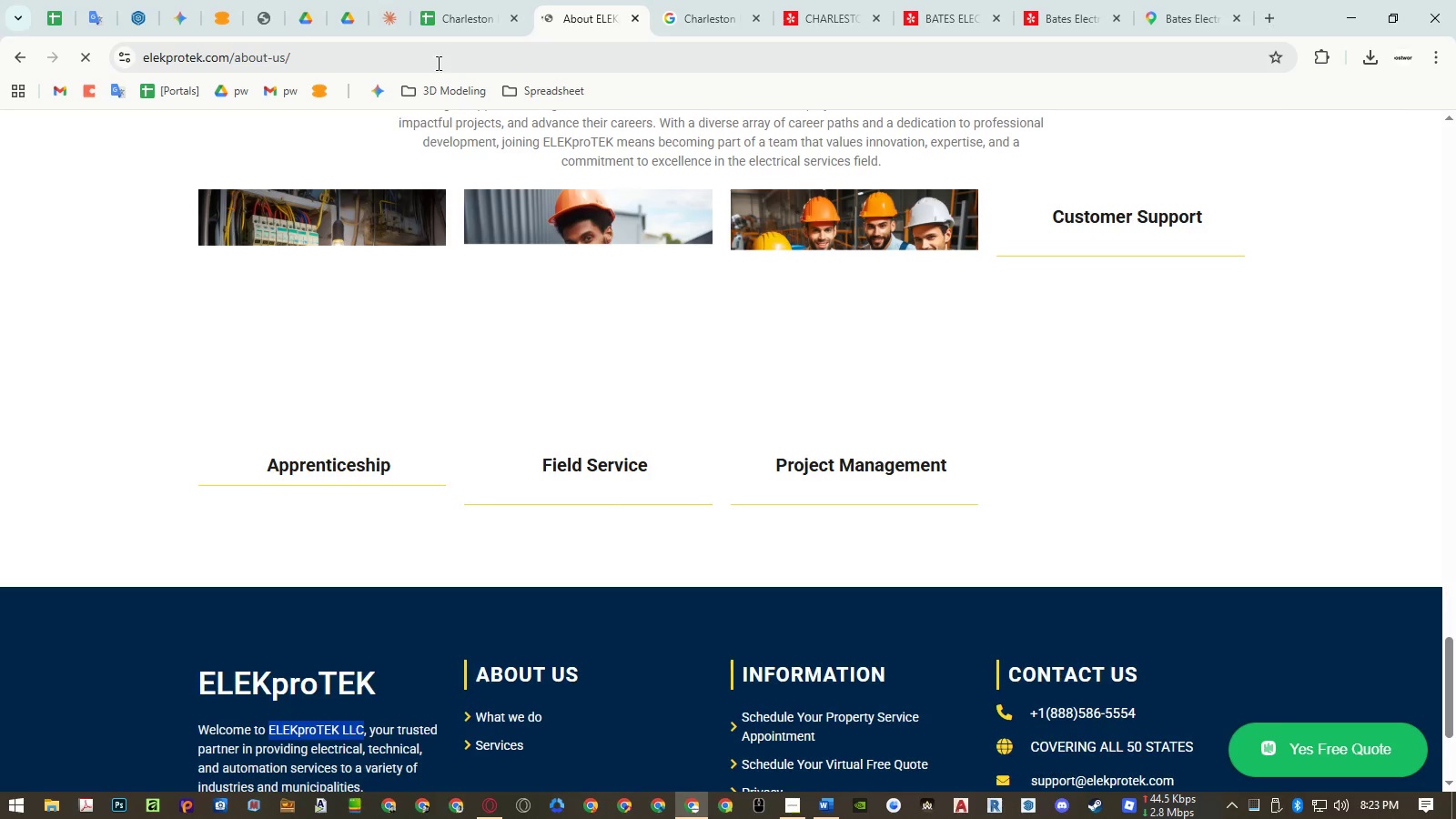 
left_click([467, 21])
 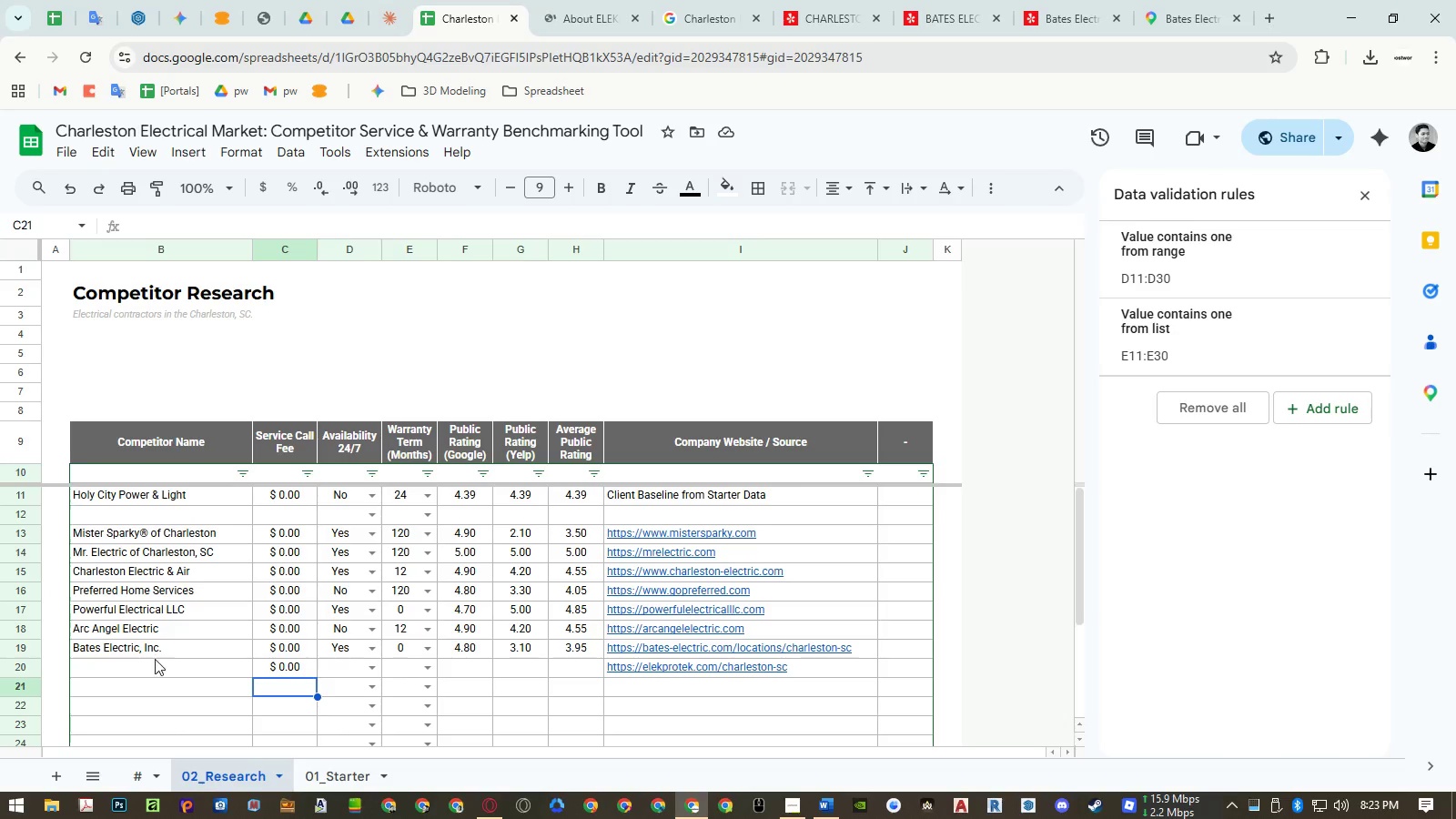 
key(Control+ControlLeft)
 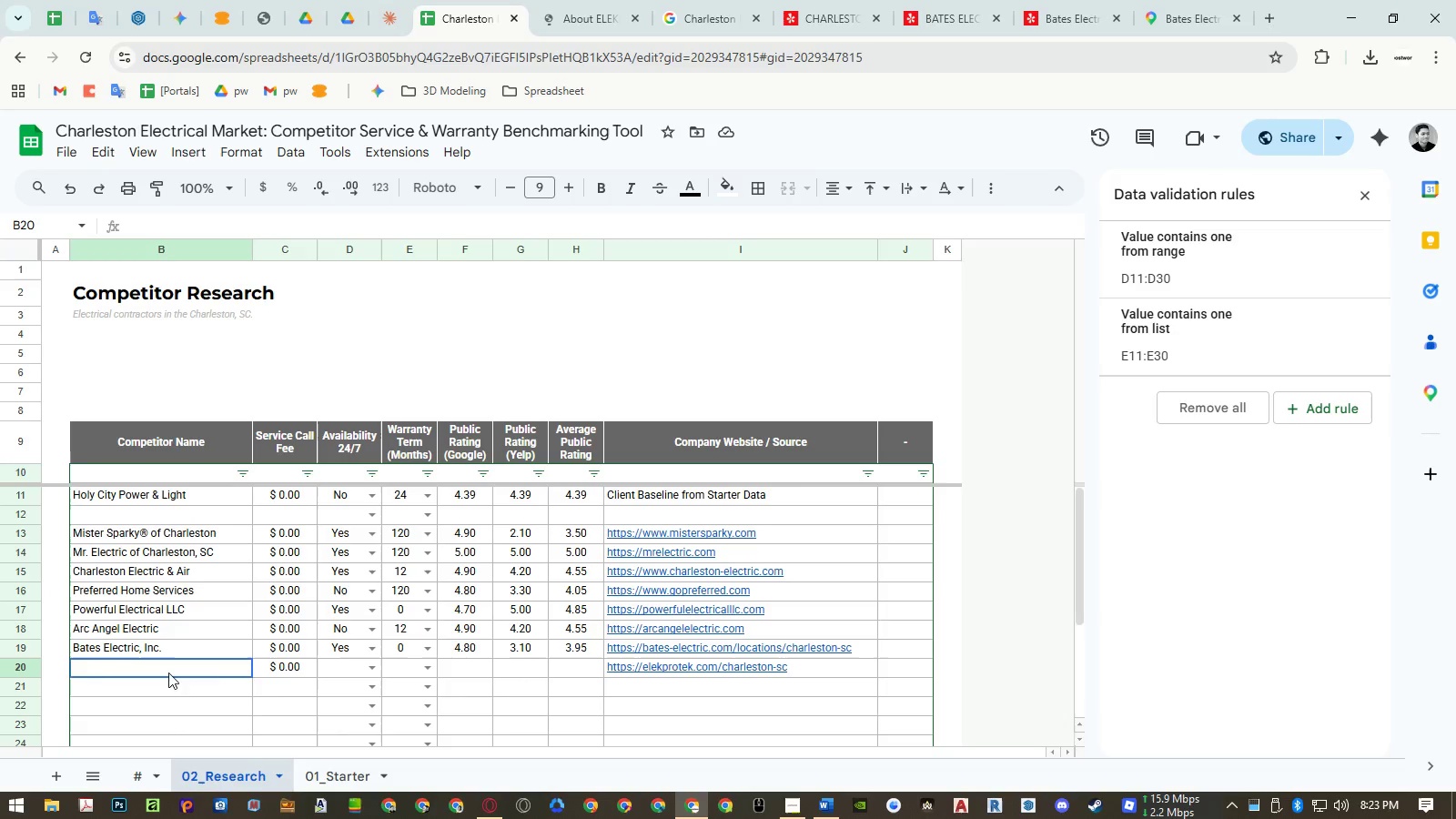 
key(Control+Shift+ShiftLeft)
 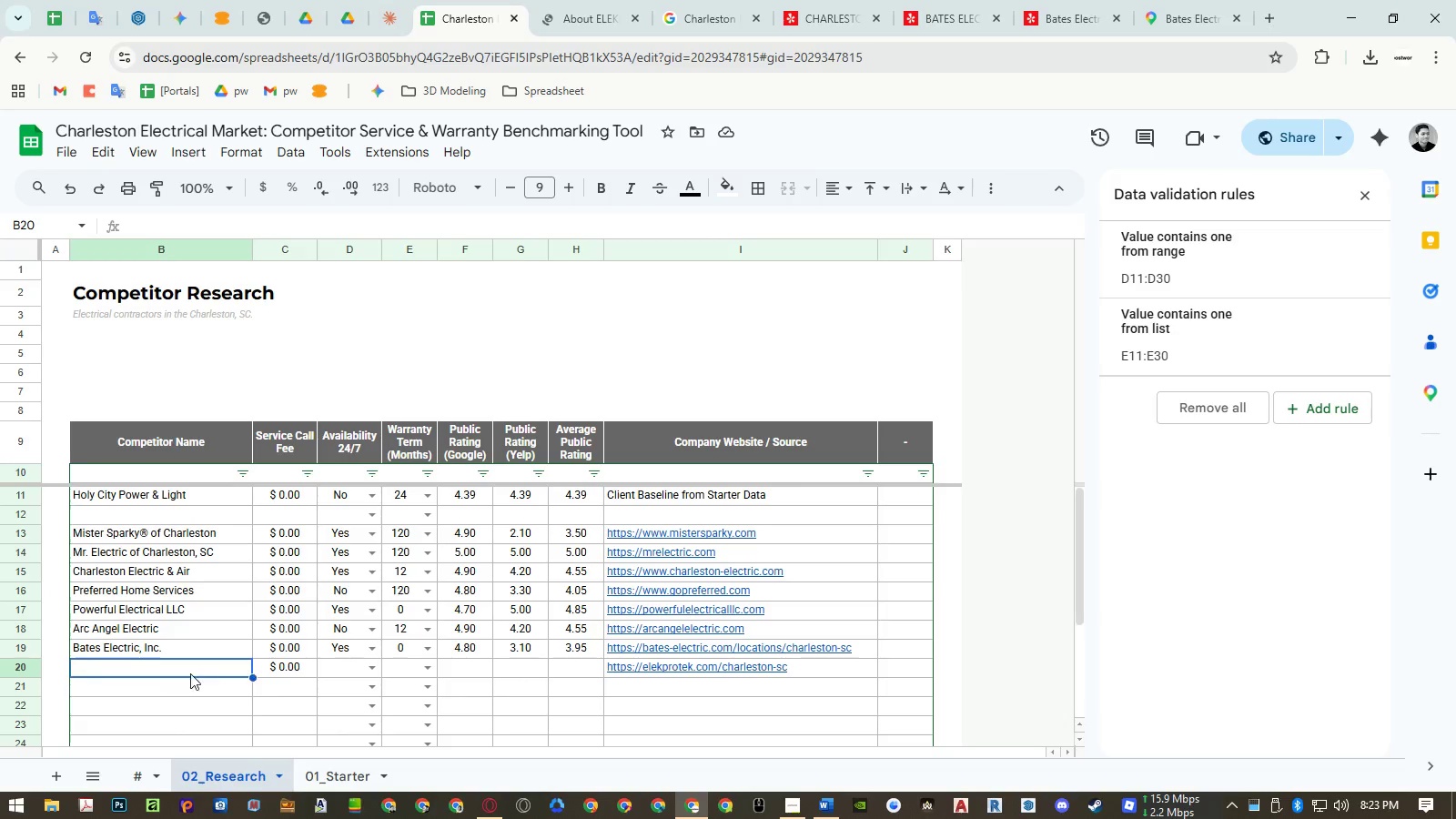 
key(Control+Shift+V)
 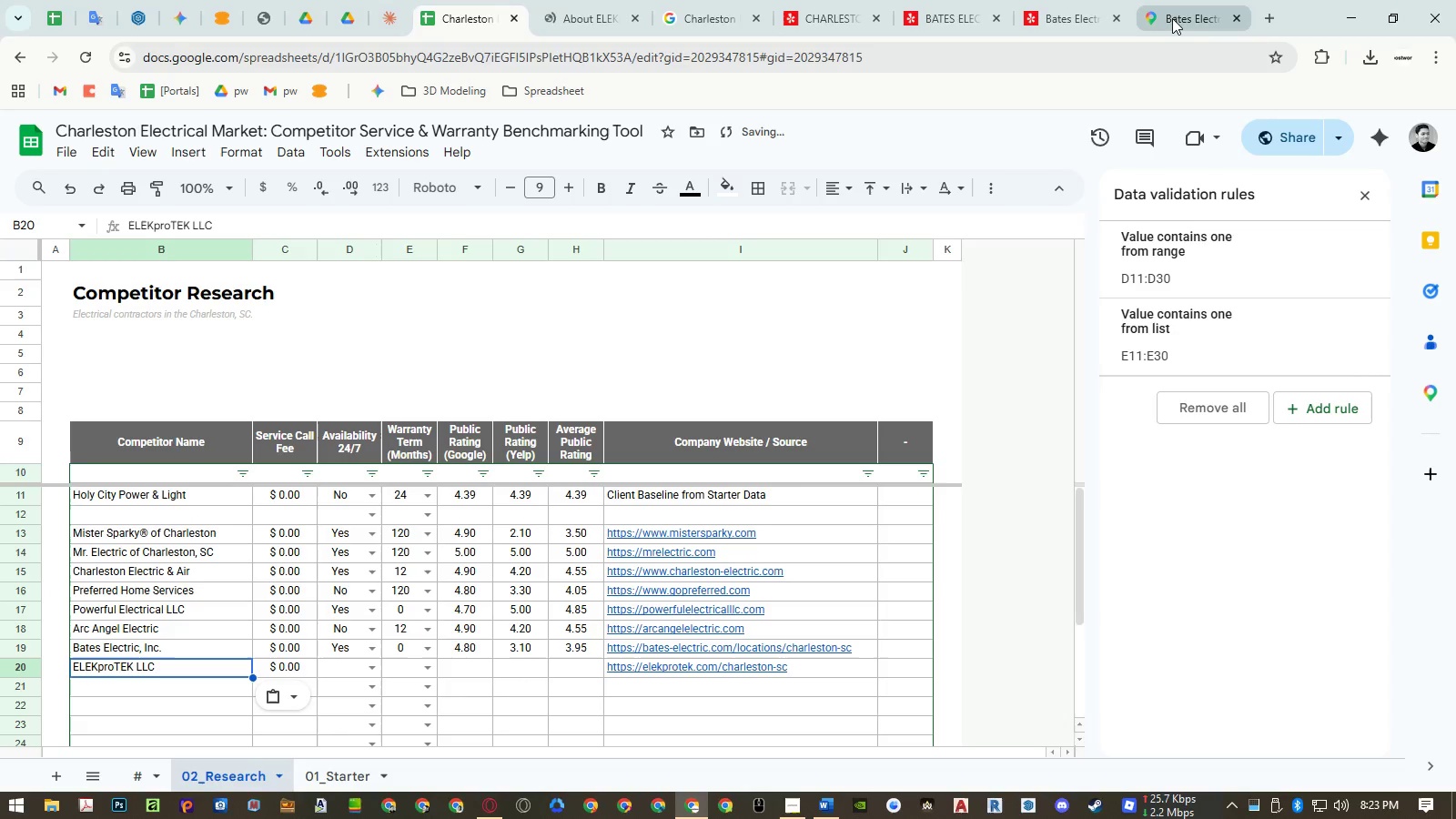 
left_click([711, 5])
 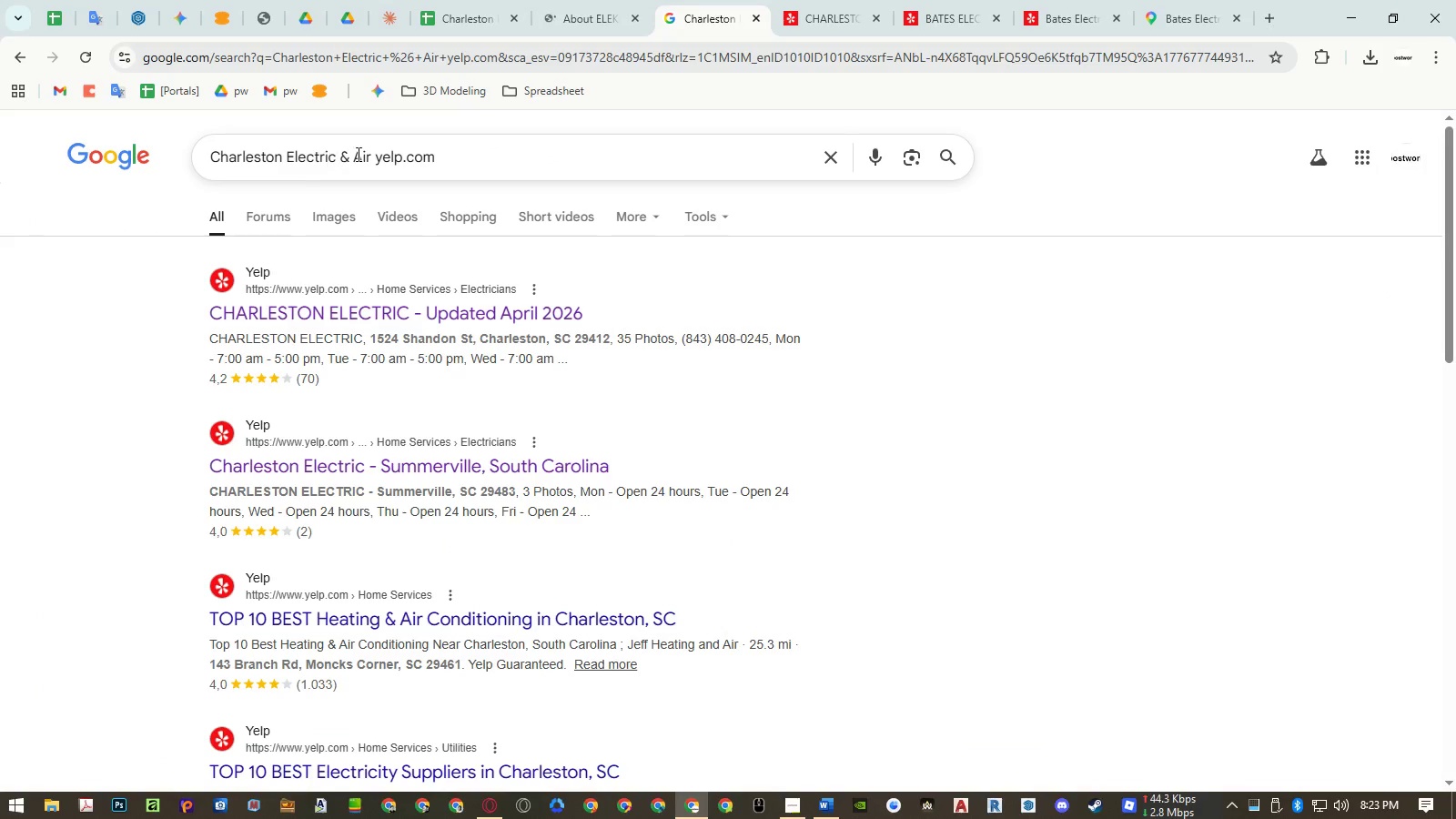 
left_click([360, 153])
 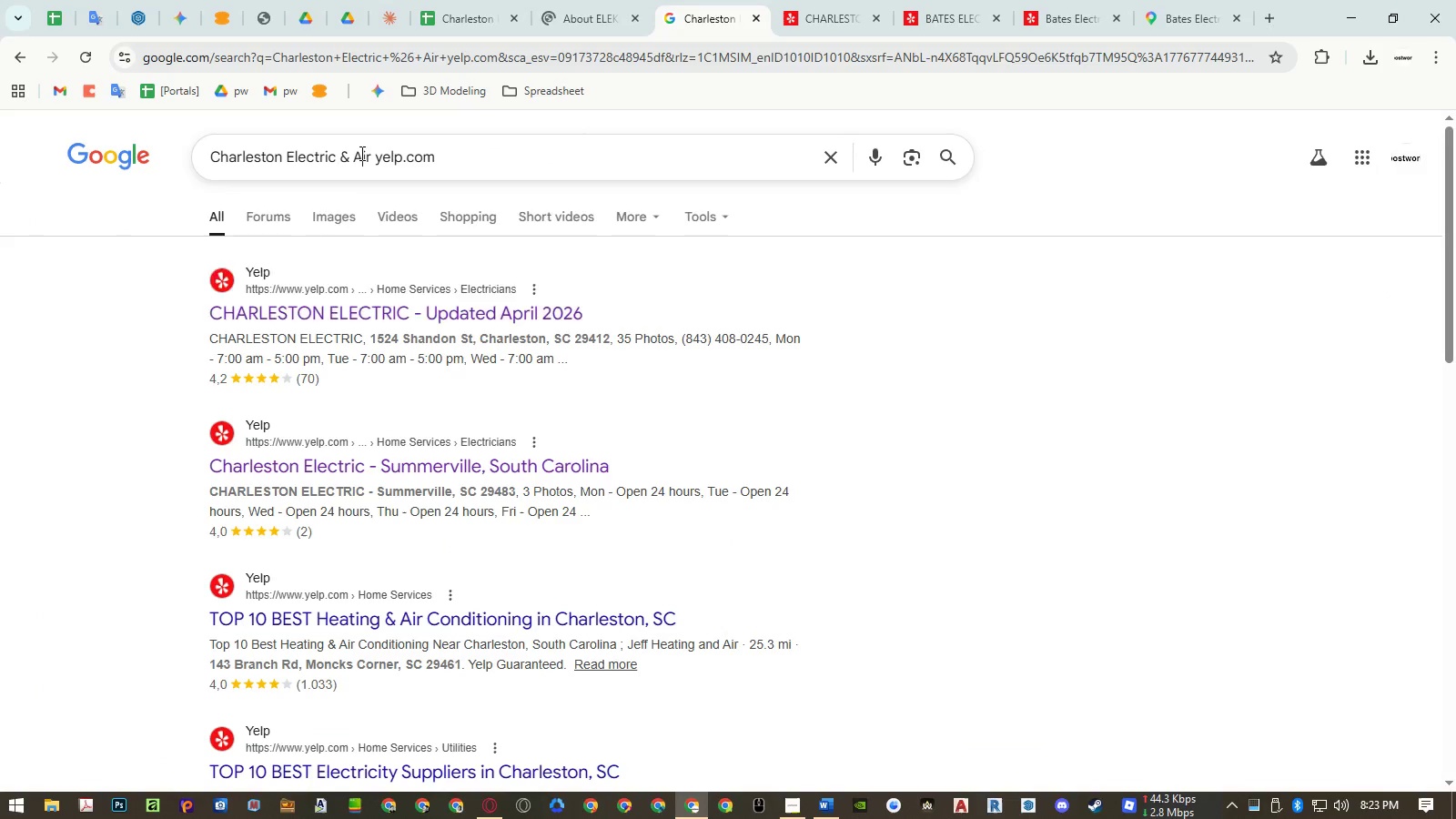 
left_click_drag(start_coordinate=[360, 153], to_coordinate=[227, 157])
 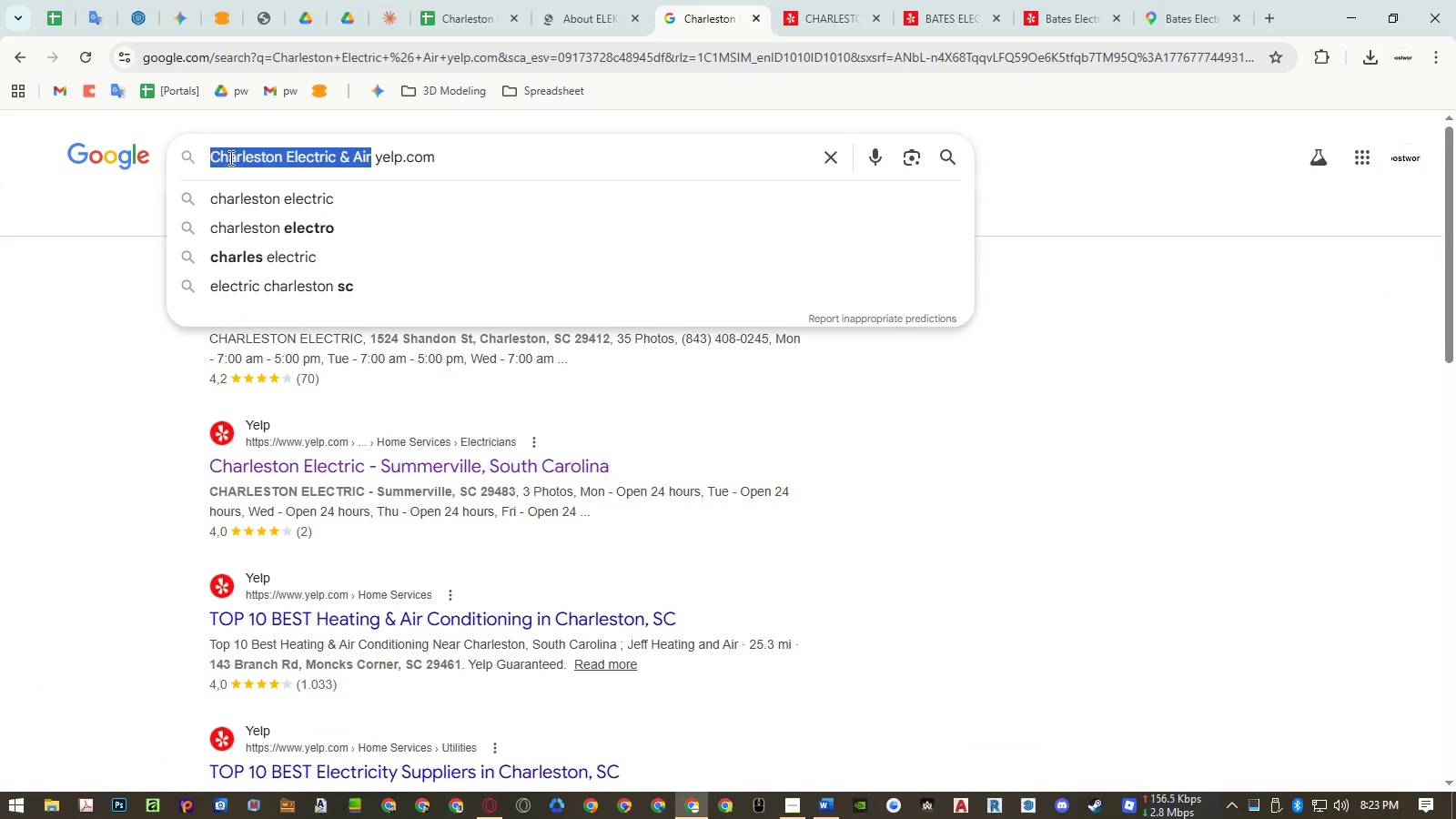 
key(Control+ControlLeft)
 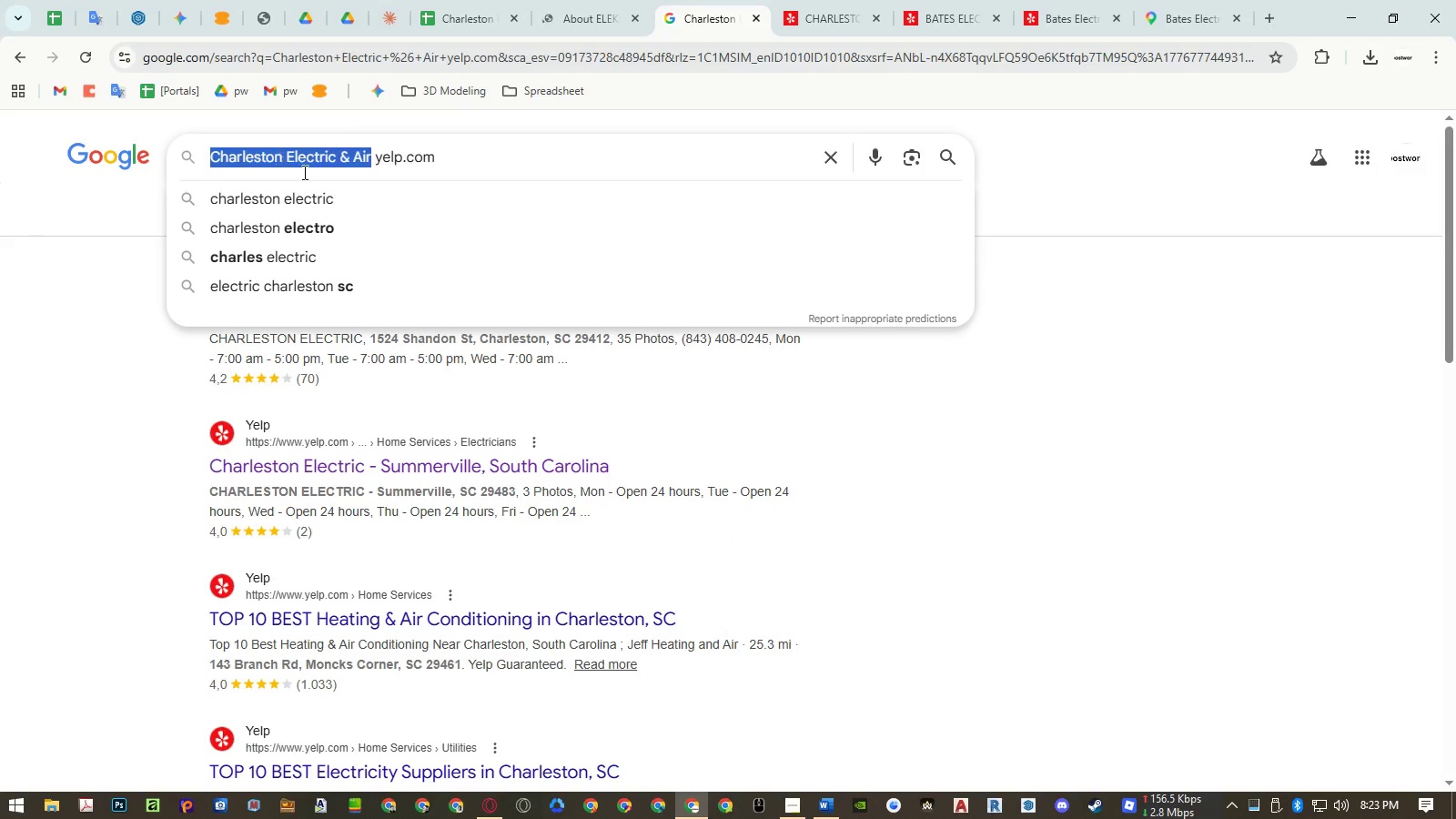 
key(Control+V)
 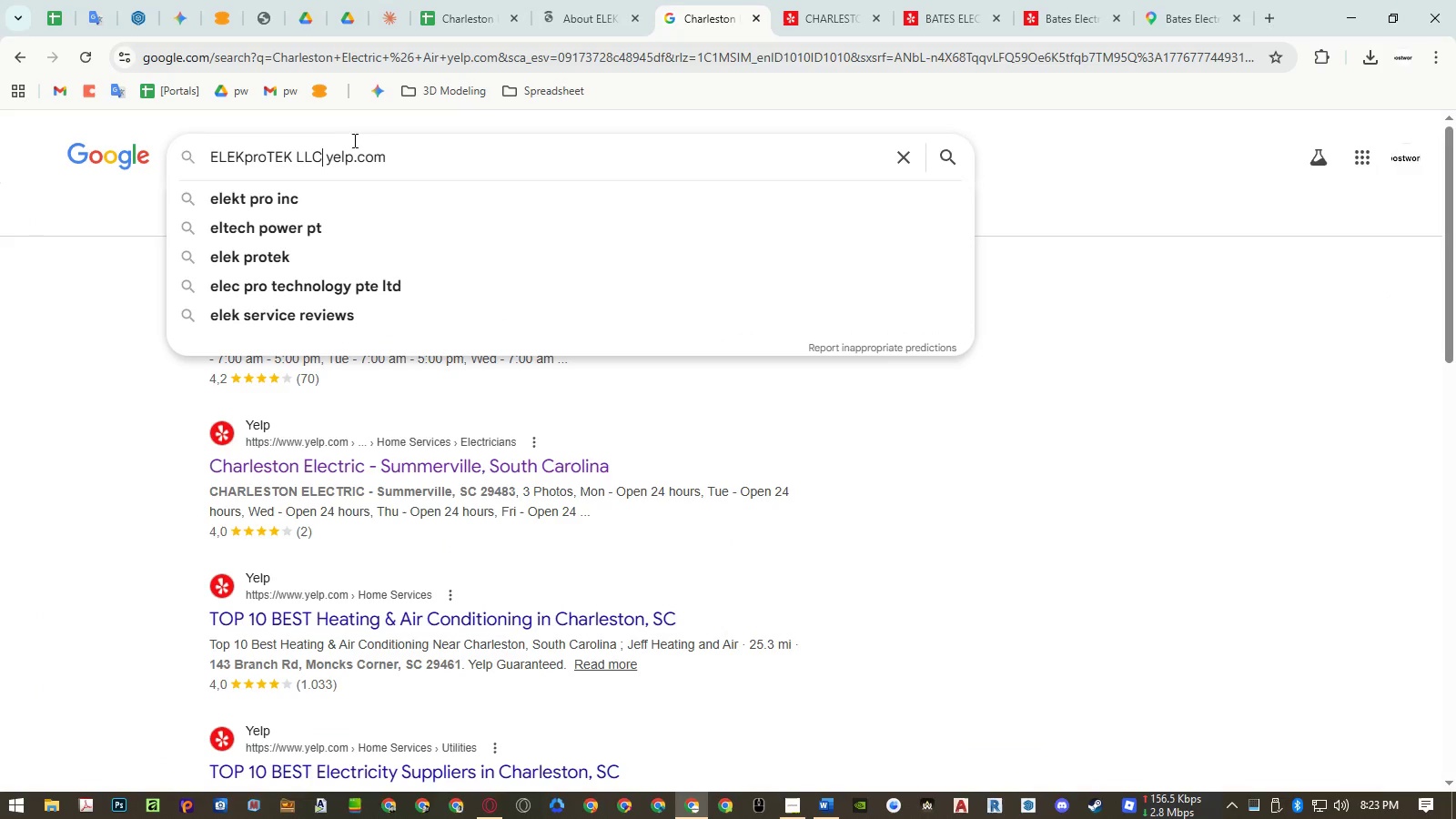 
key(Control+Enter)
 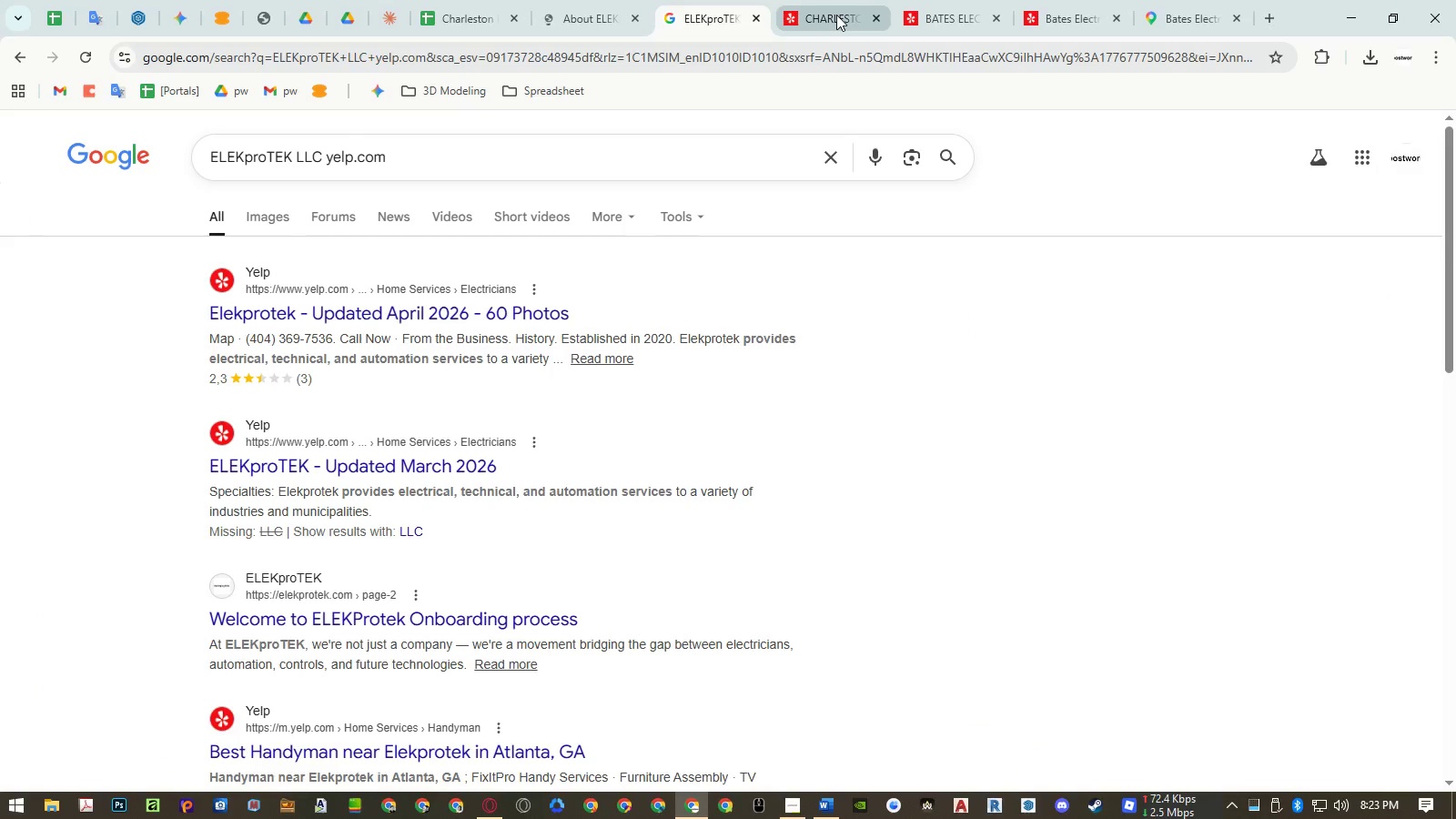 
double_click([836, 15])
 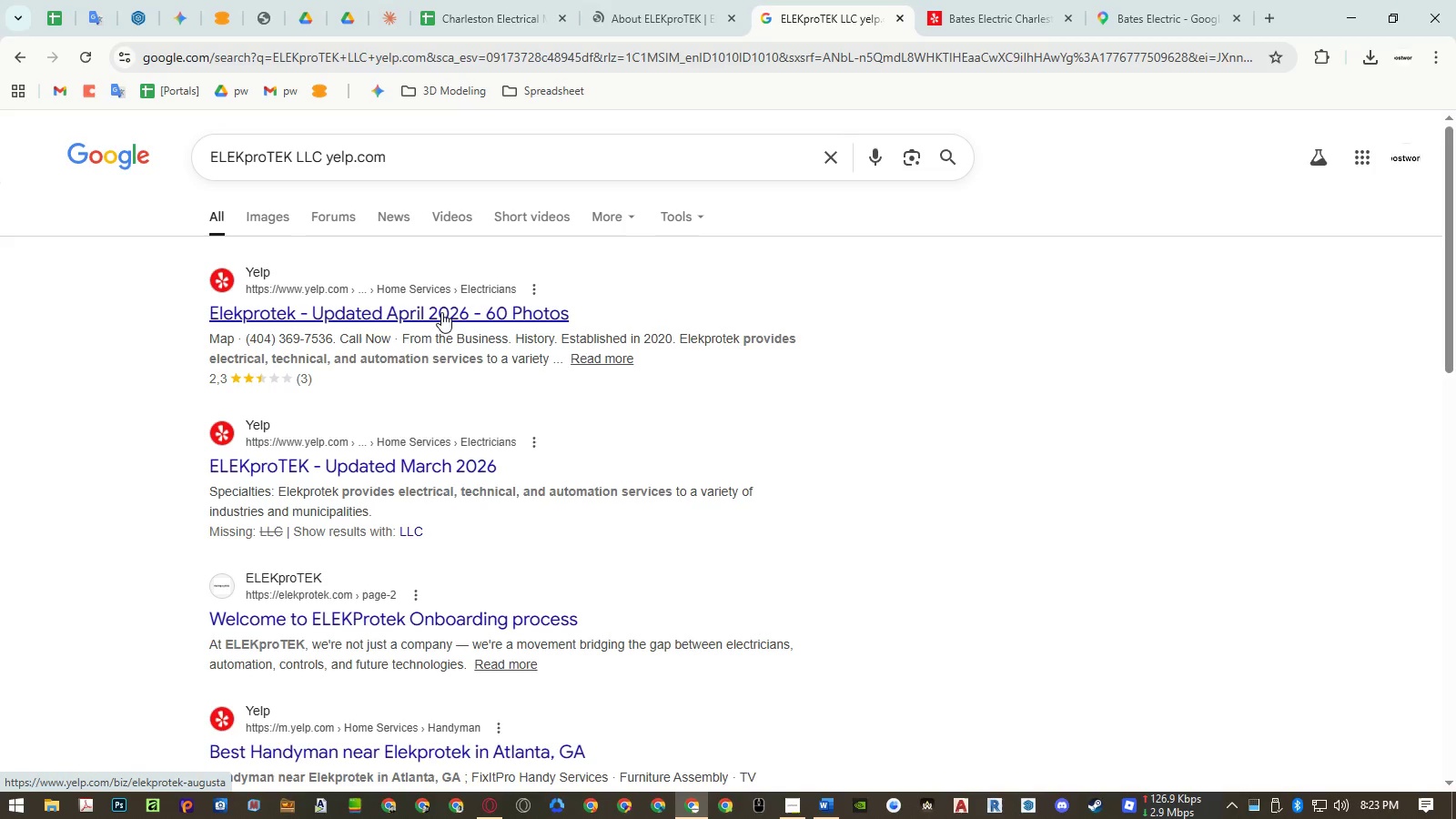 
middle_click([441, 312])
 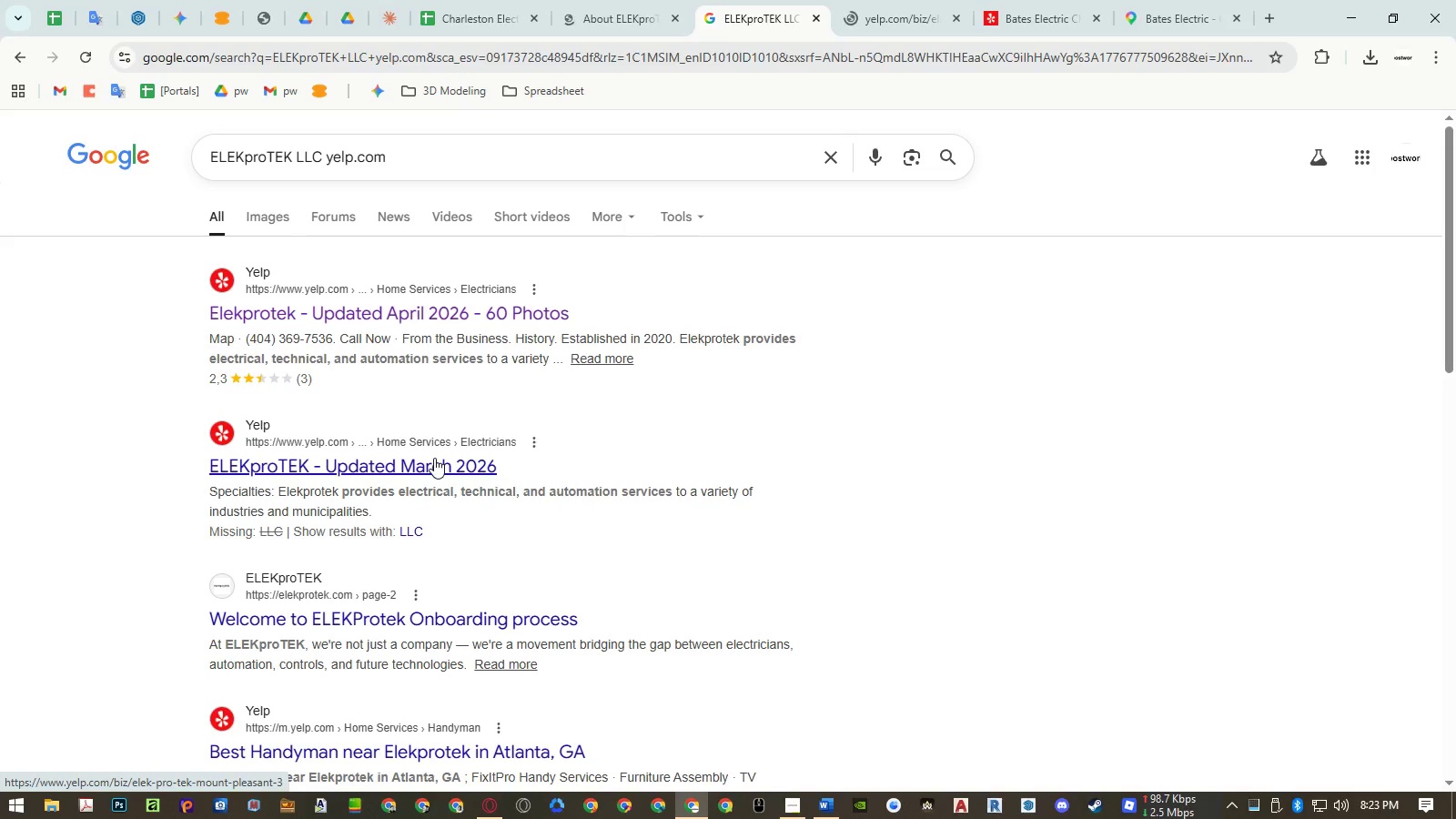 
left_click([884, 20])
 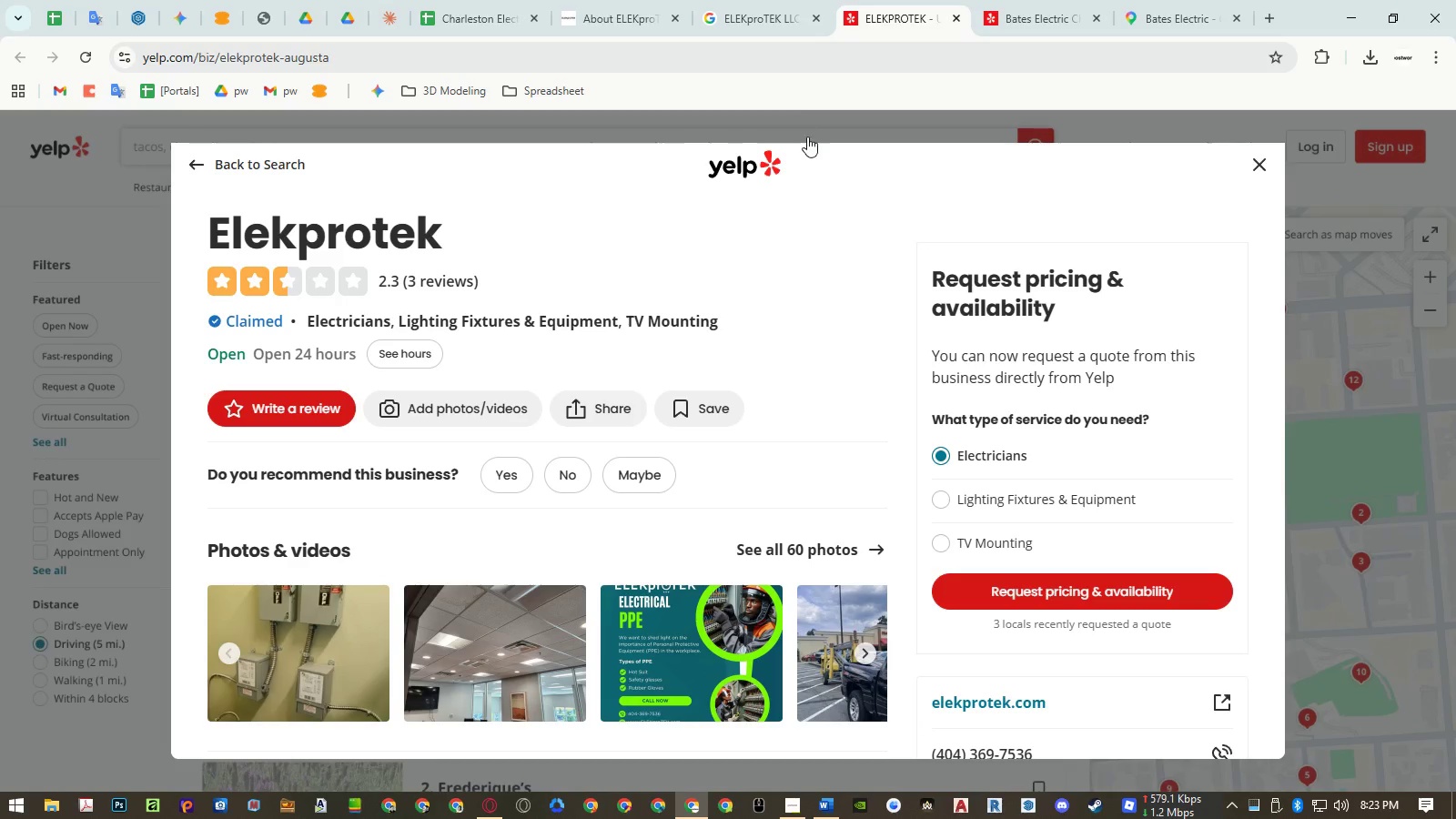 
wait(5.53)
 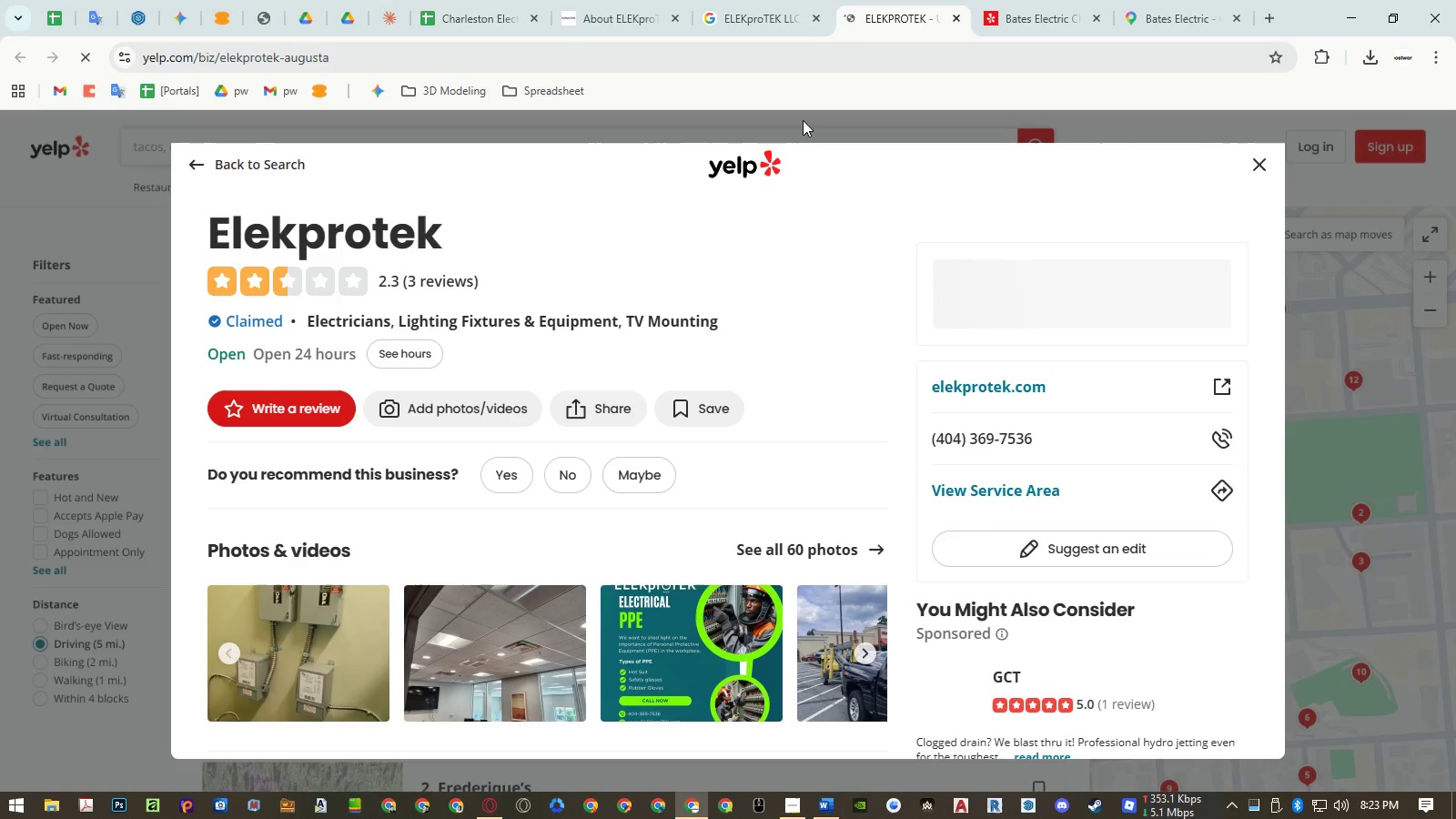 
left_click([593, 10])
 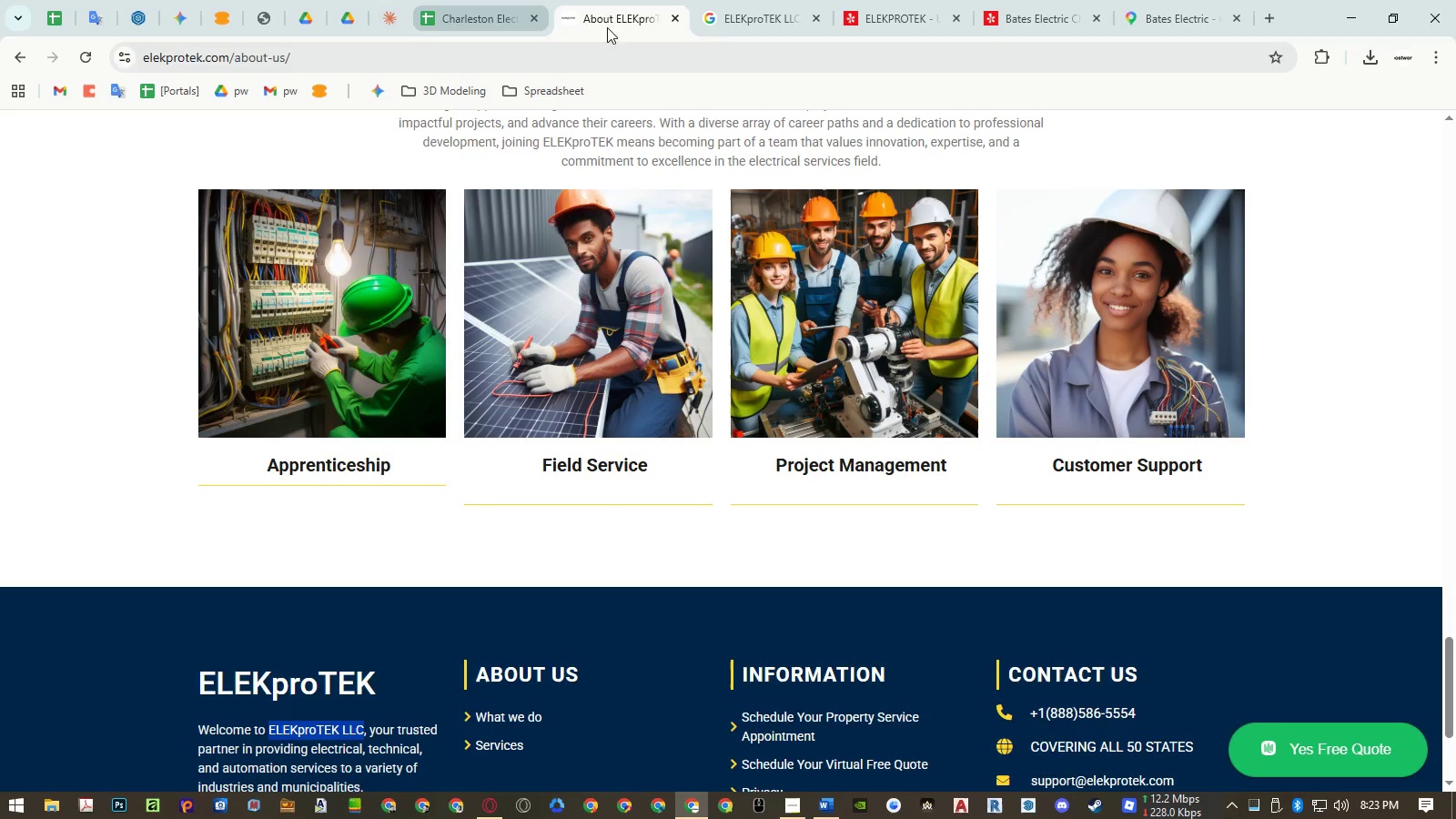 
left_click([859, 25])
 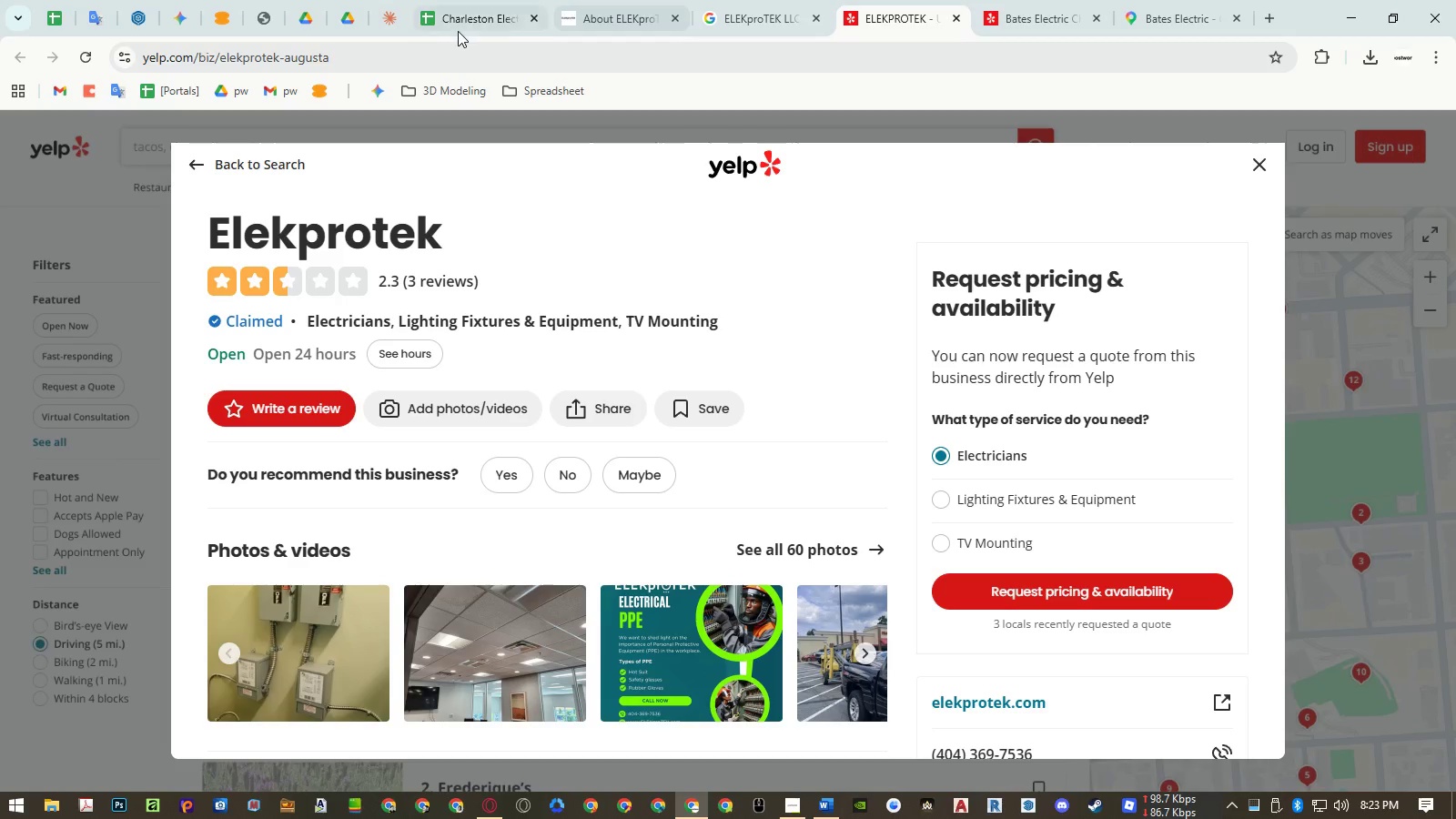 
left_click([435, 23])
 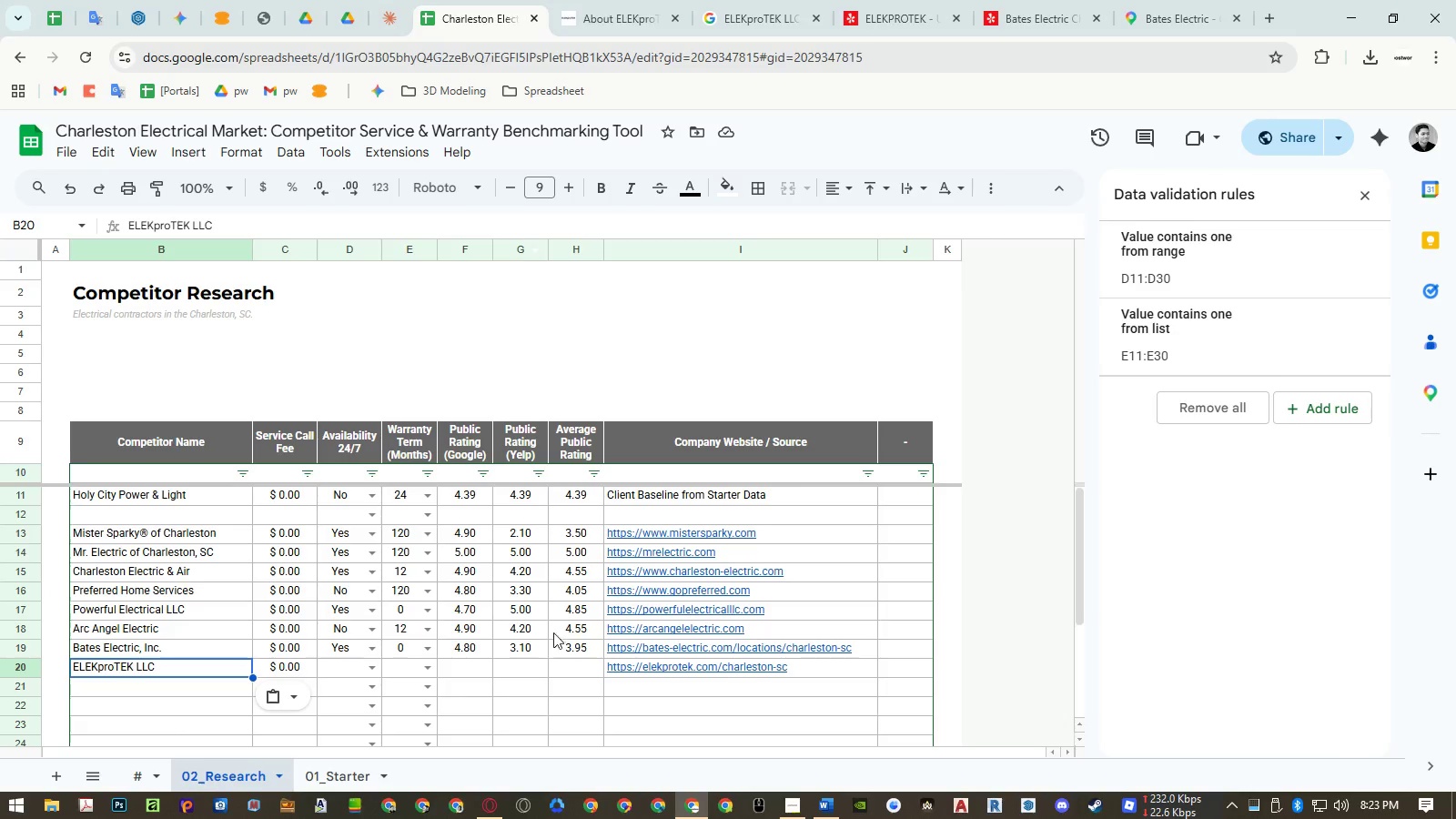 
left_click([528, 665])
 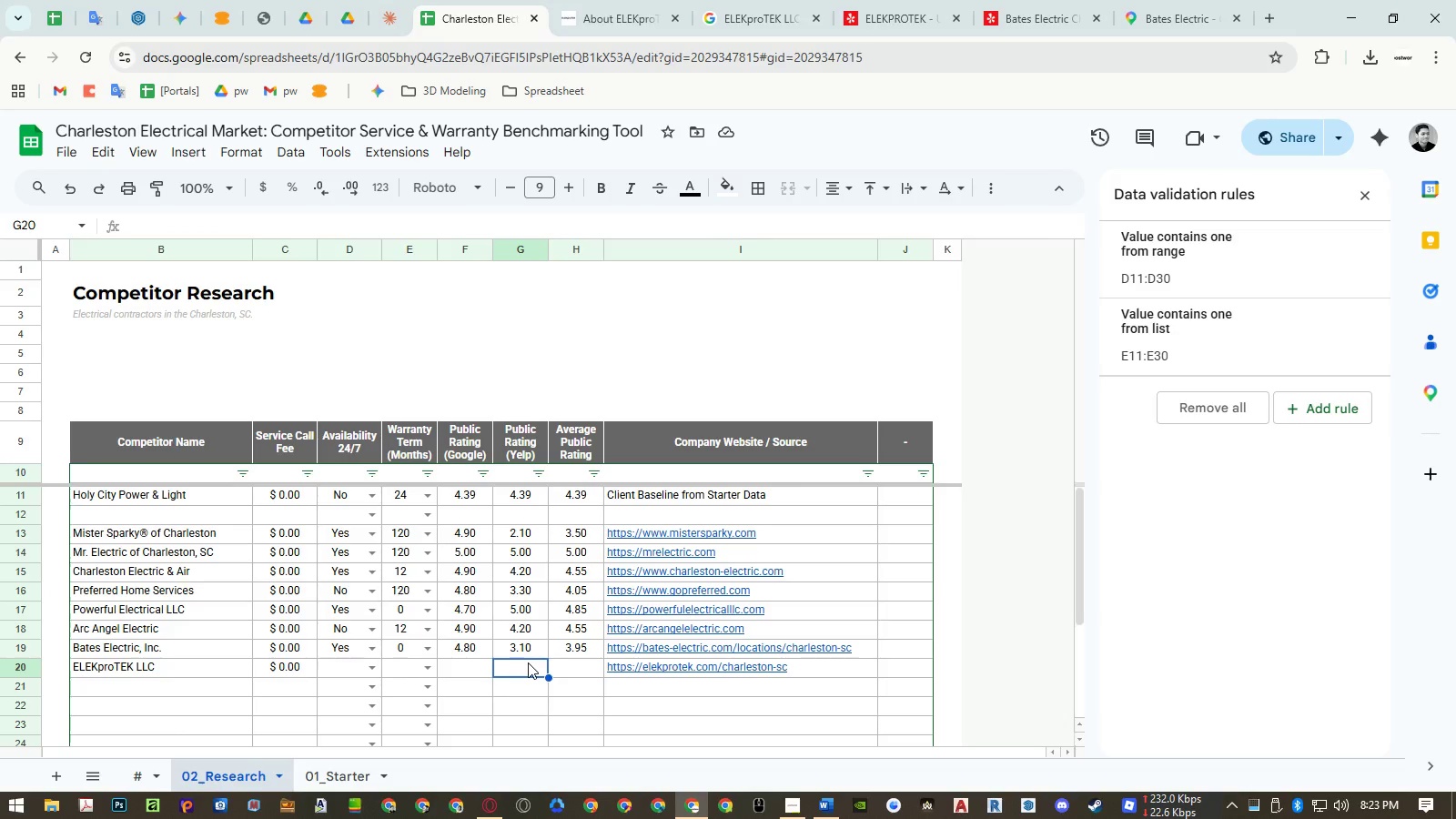 
key(Numpad2)
 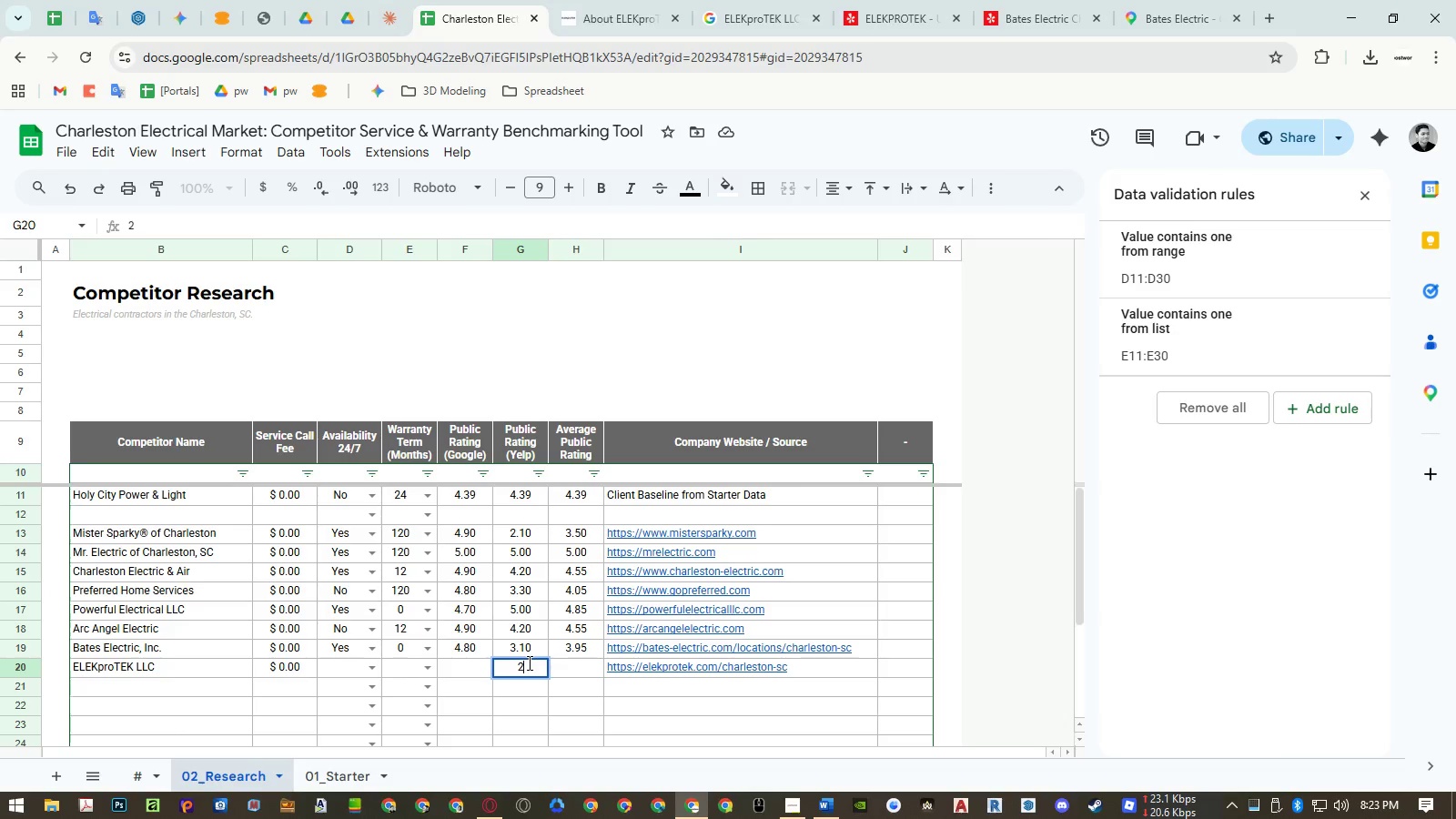 
key(NumpadDecimal)
 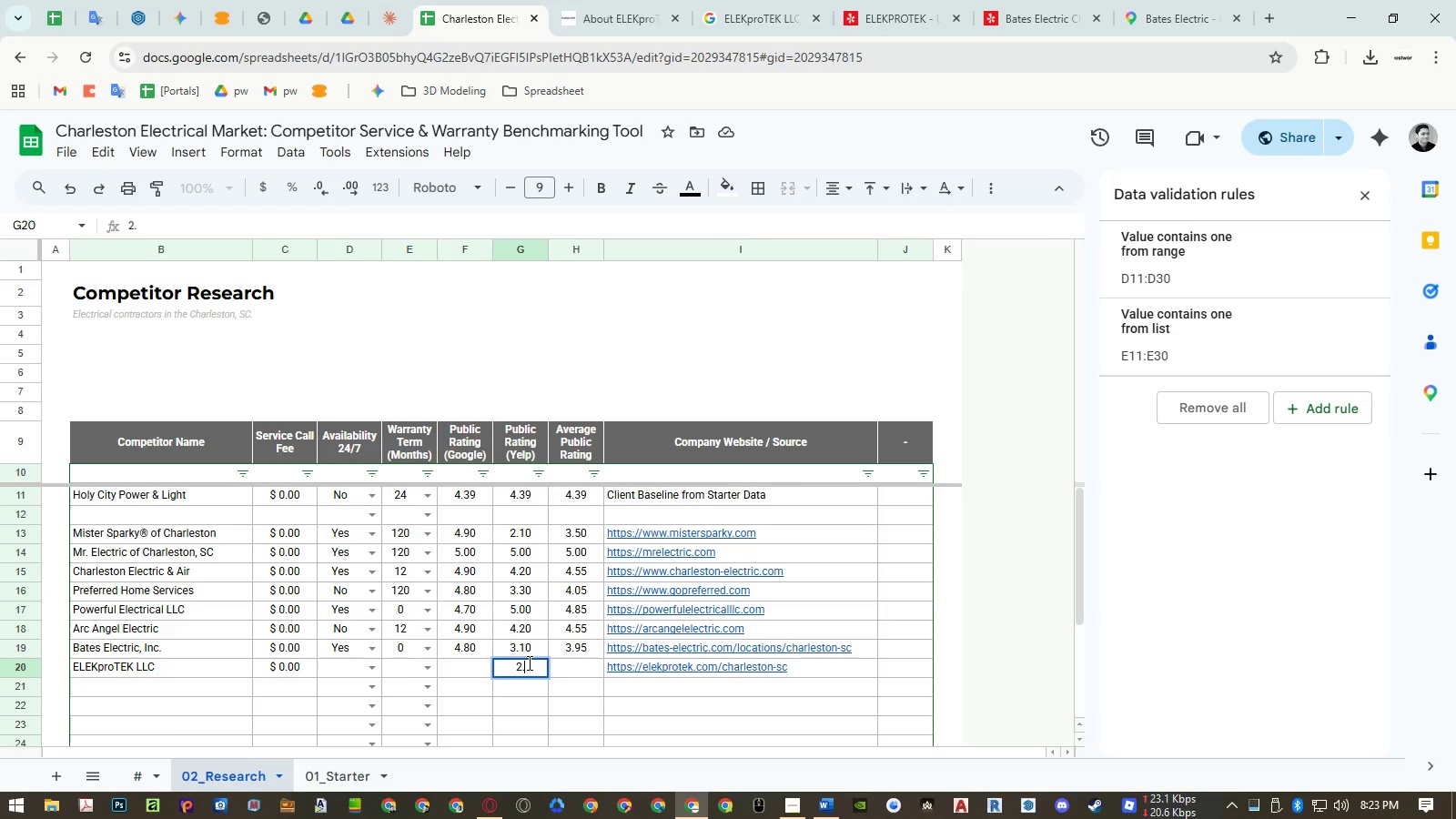 
key(Numpad3)
 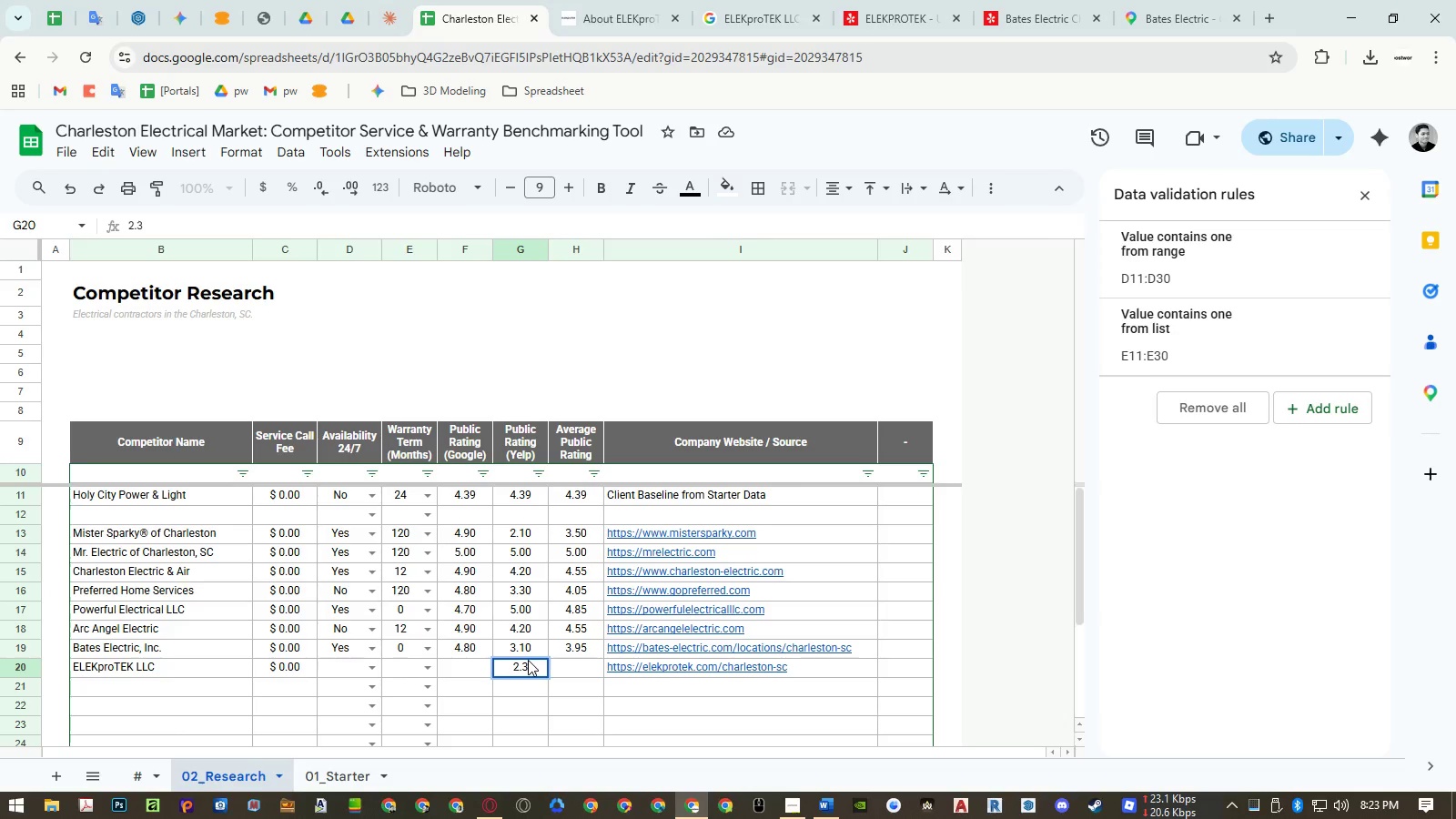 
key(NumpadEnter)
 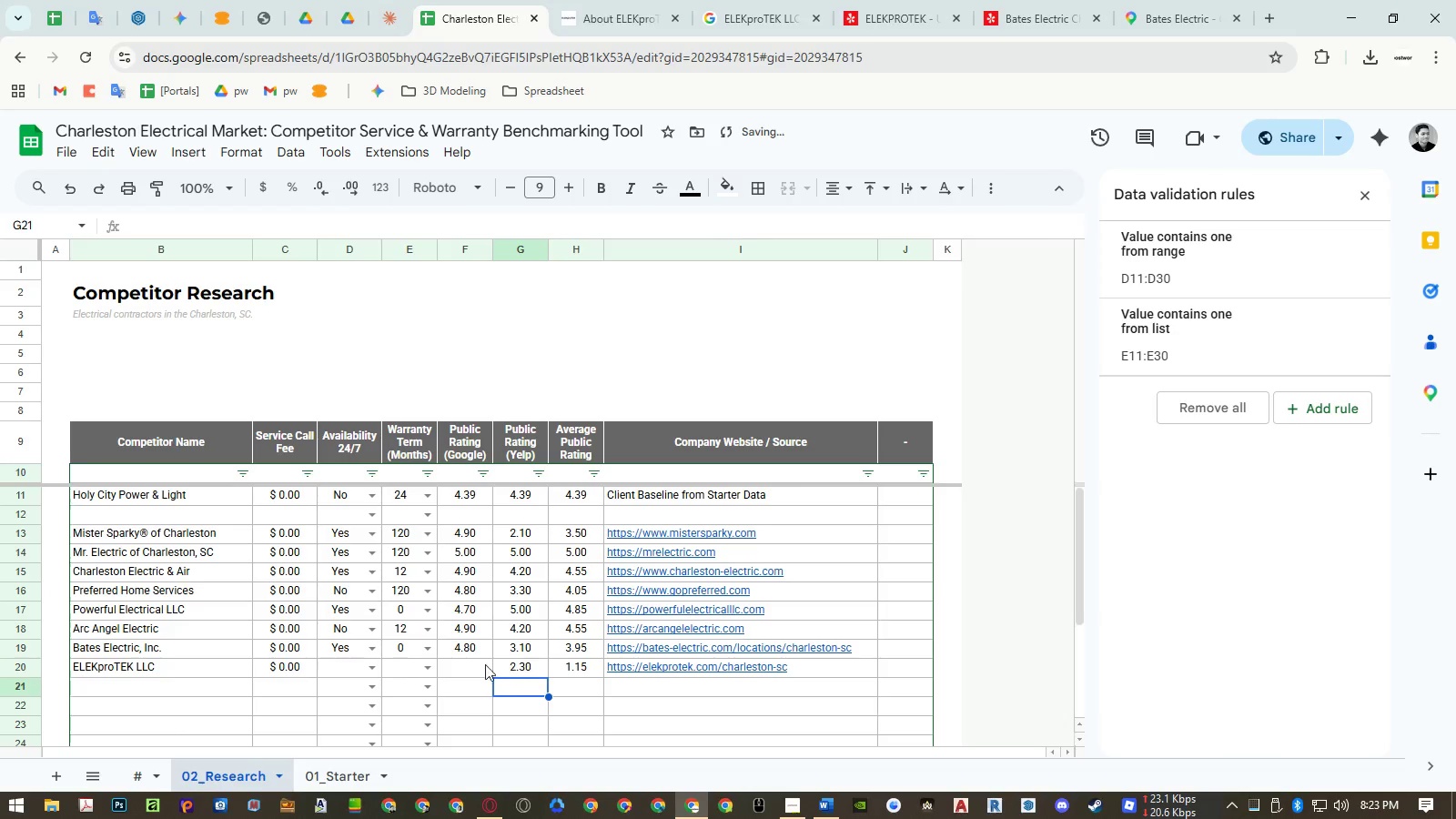 
left_click([470, 664])
 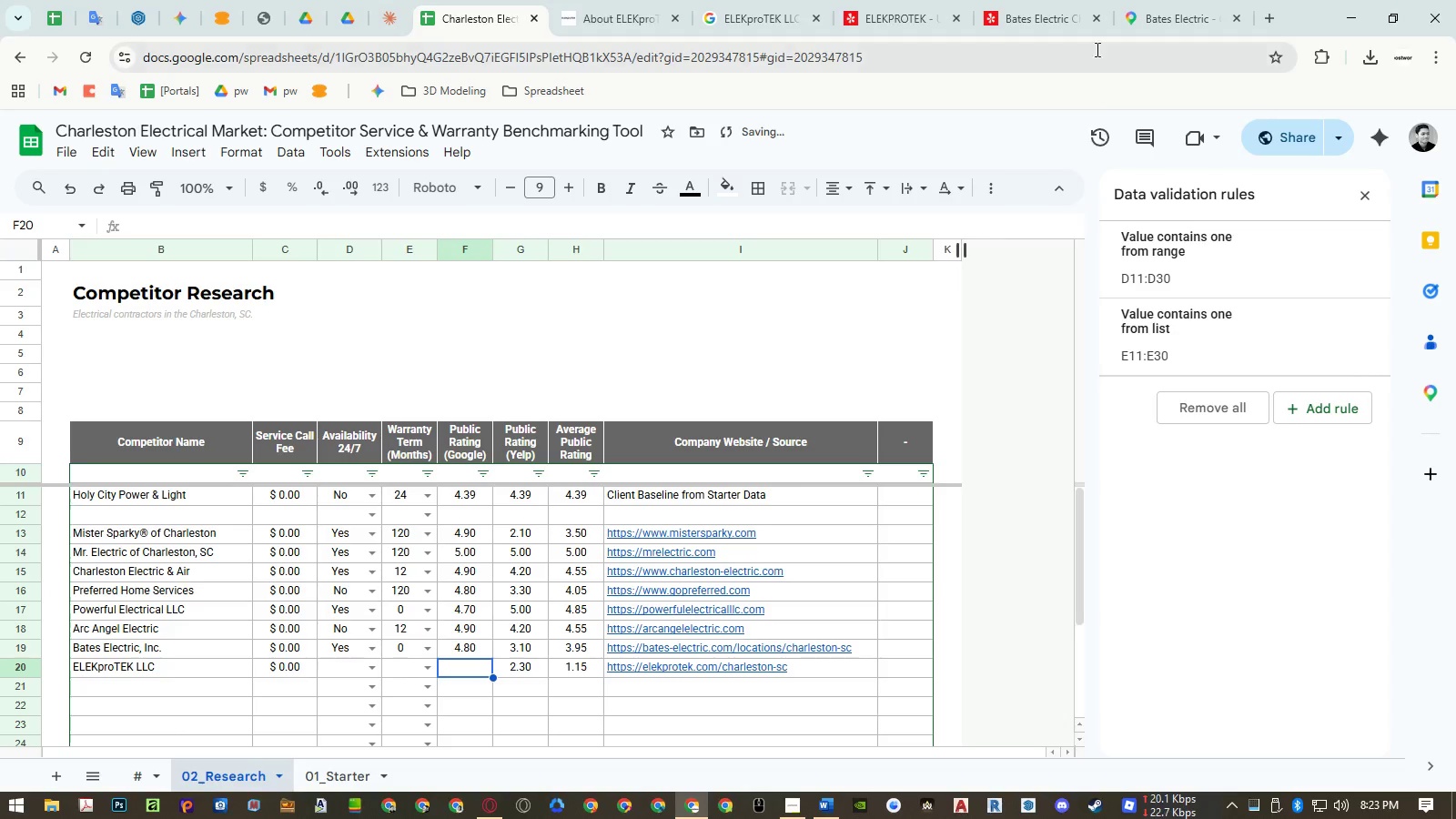 
left_click([1169, 8])
 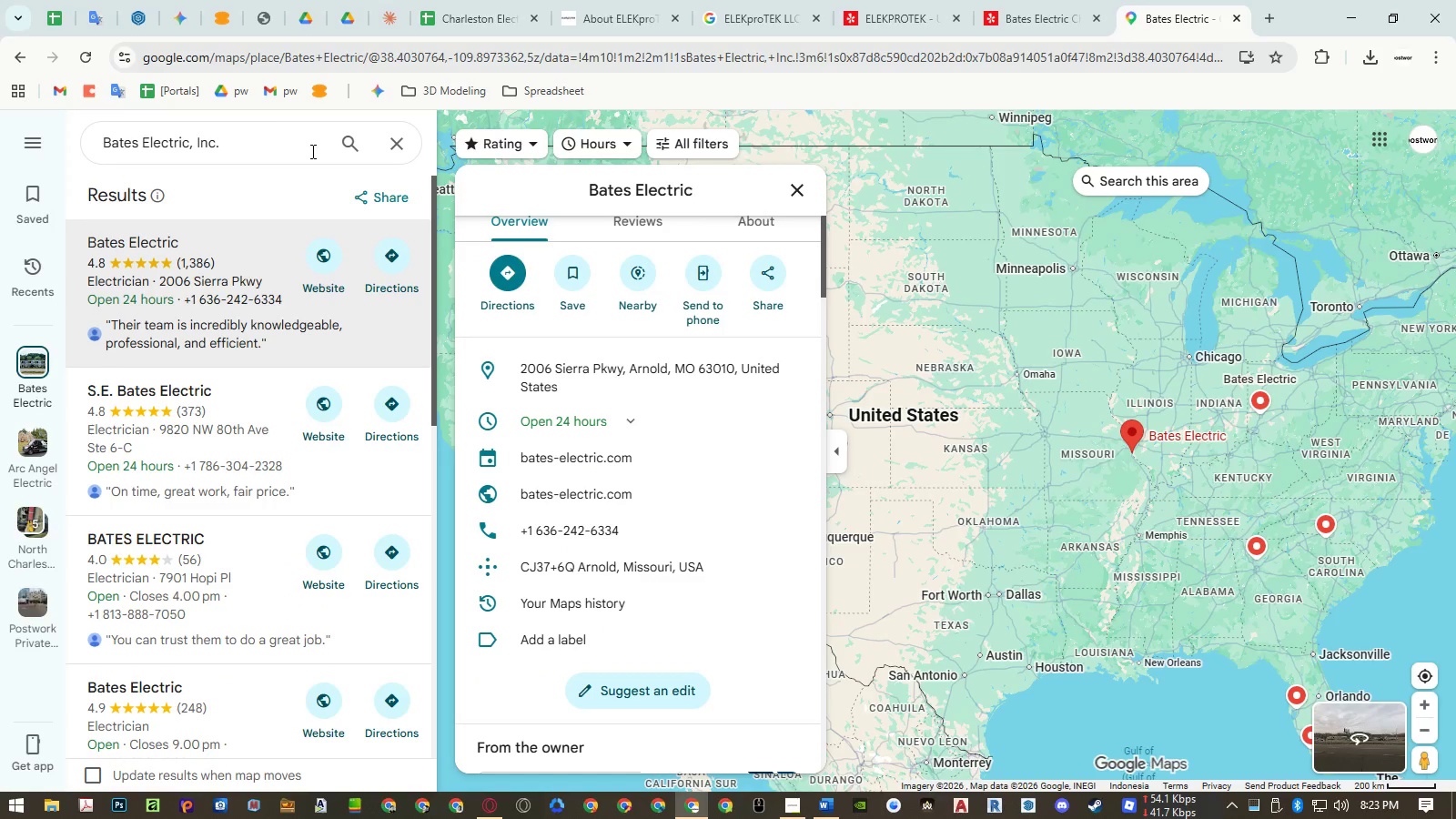 
double_click([278, 135])
 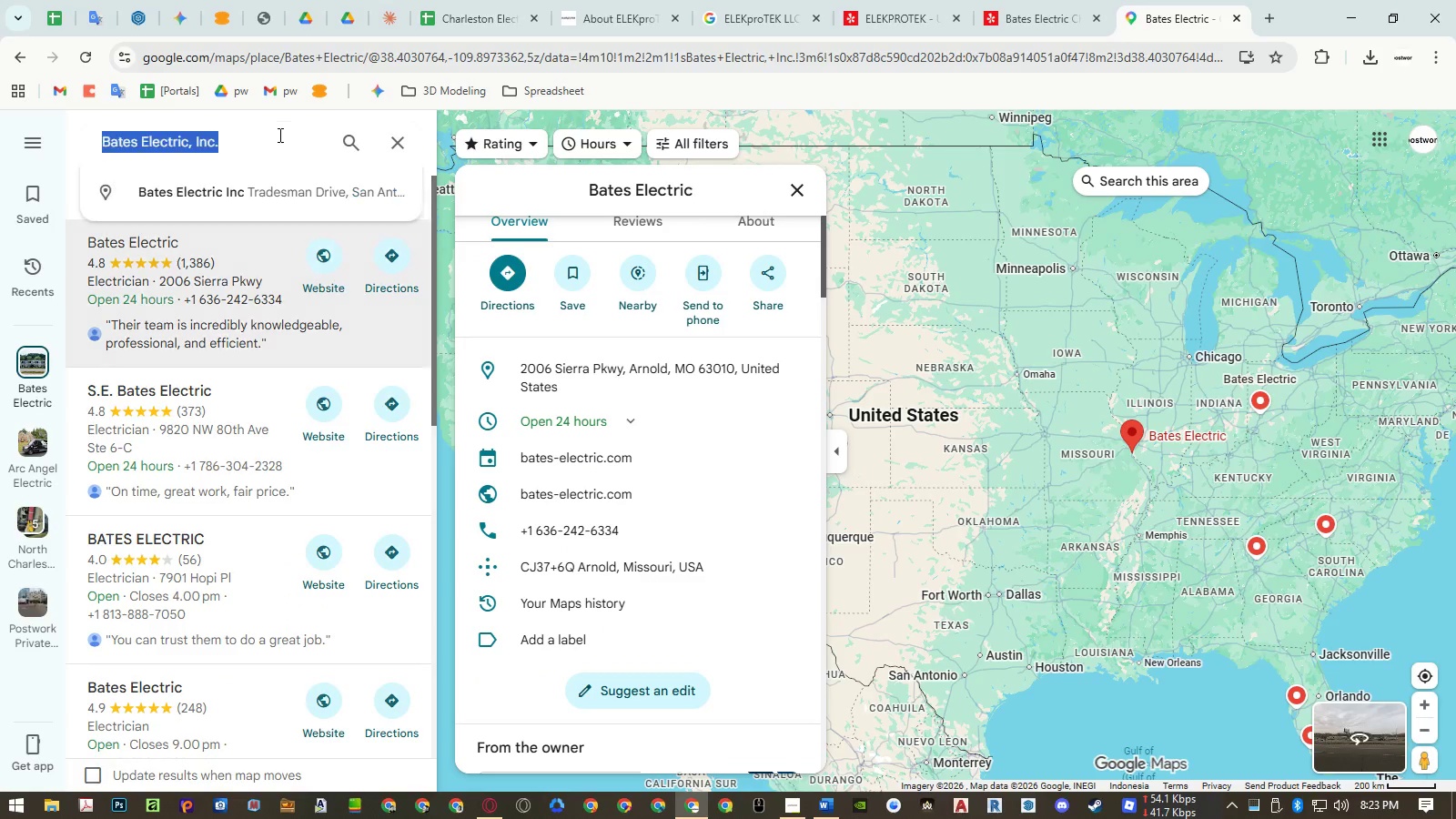 
triple_click([278, 135])
 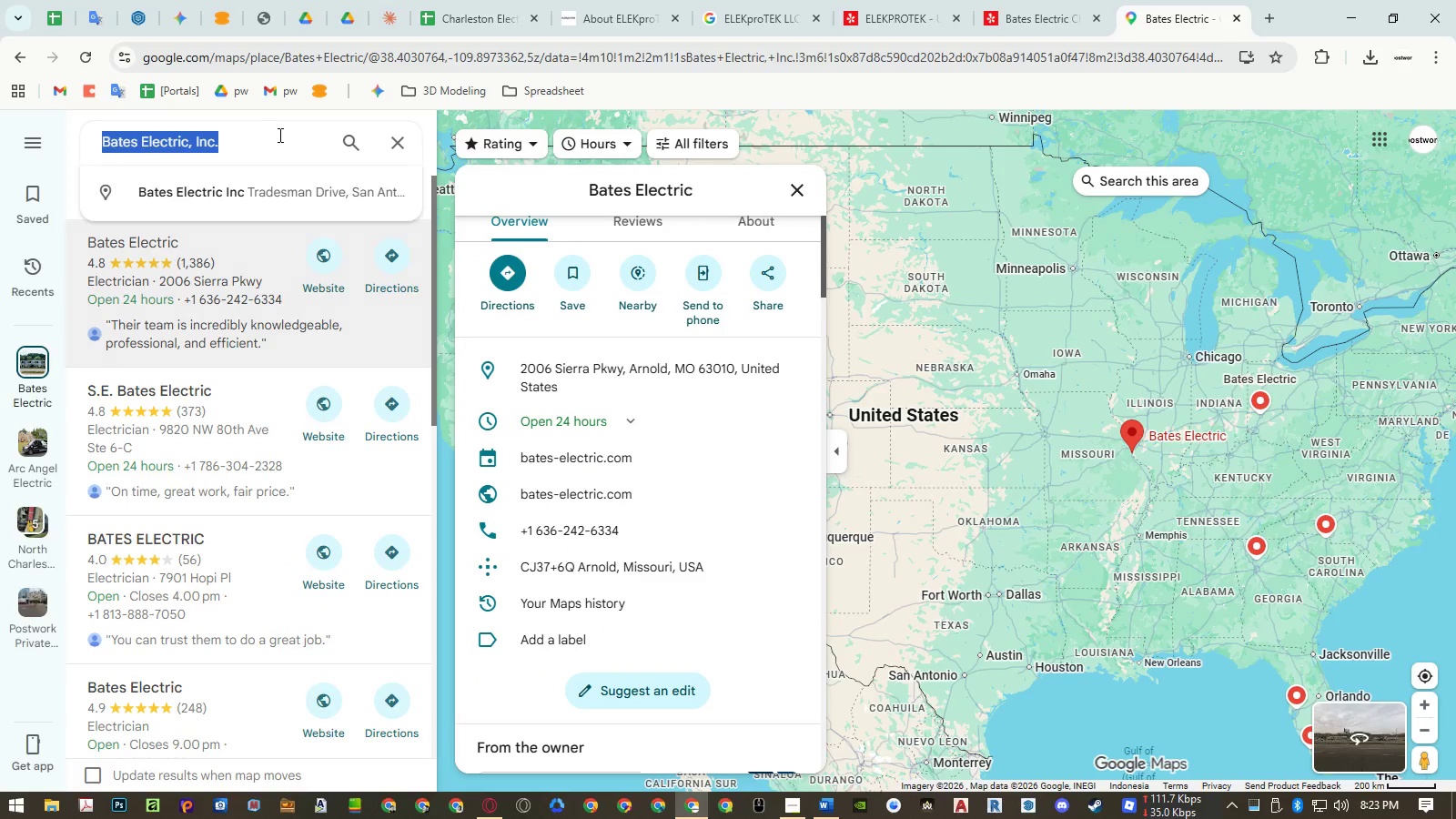 
key(Control+ControlLeft)
 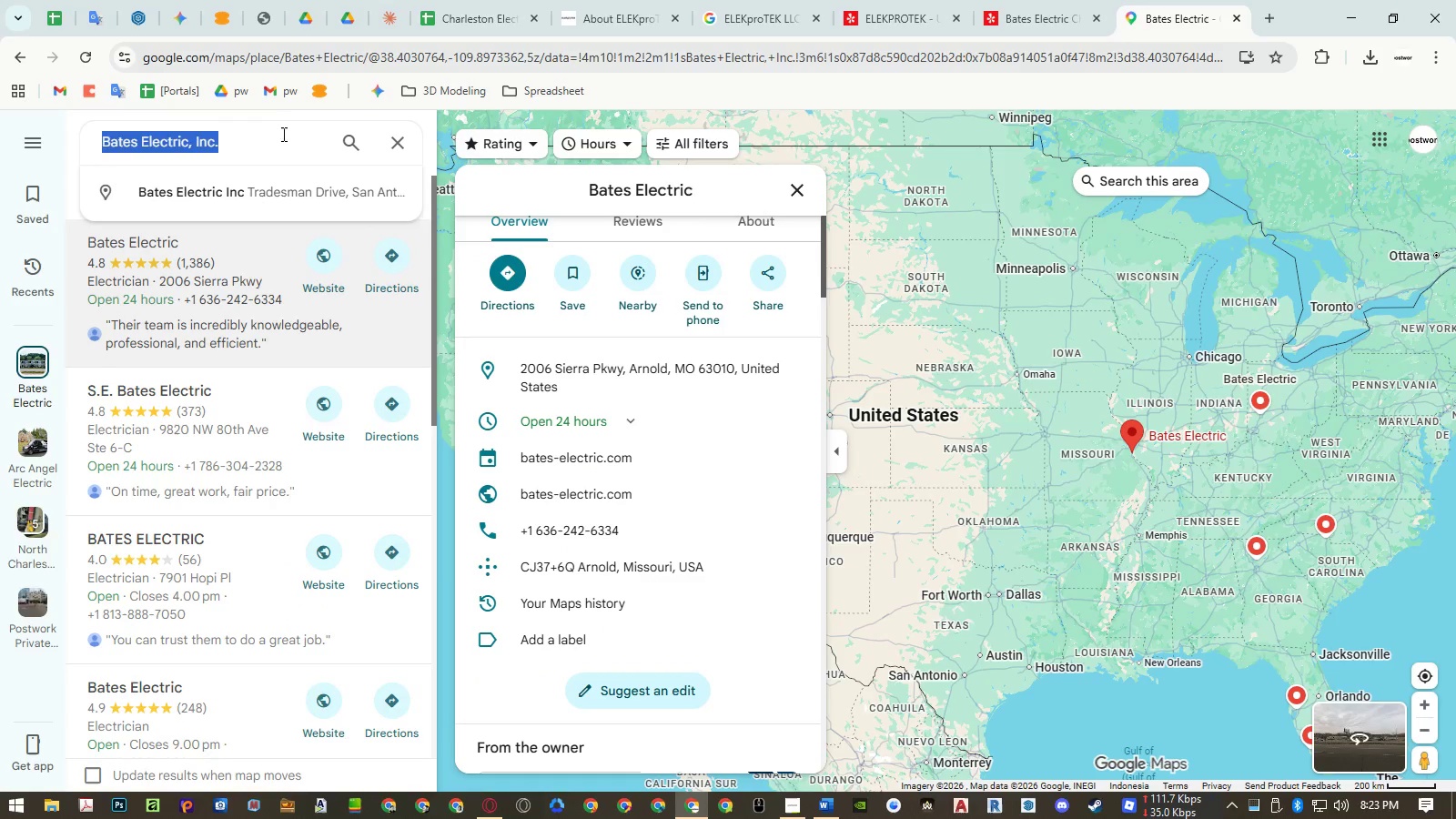 
key(Control+V)
 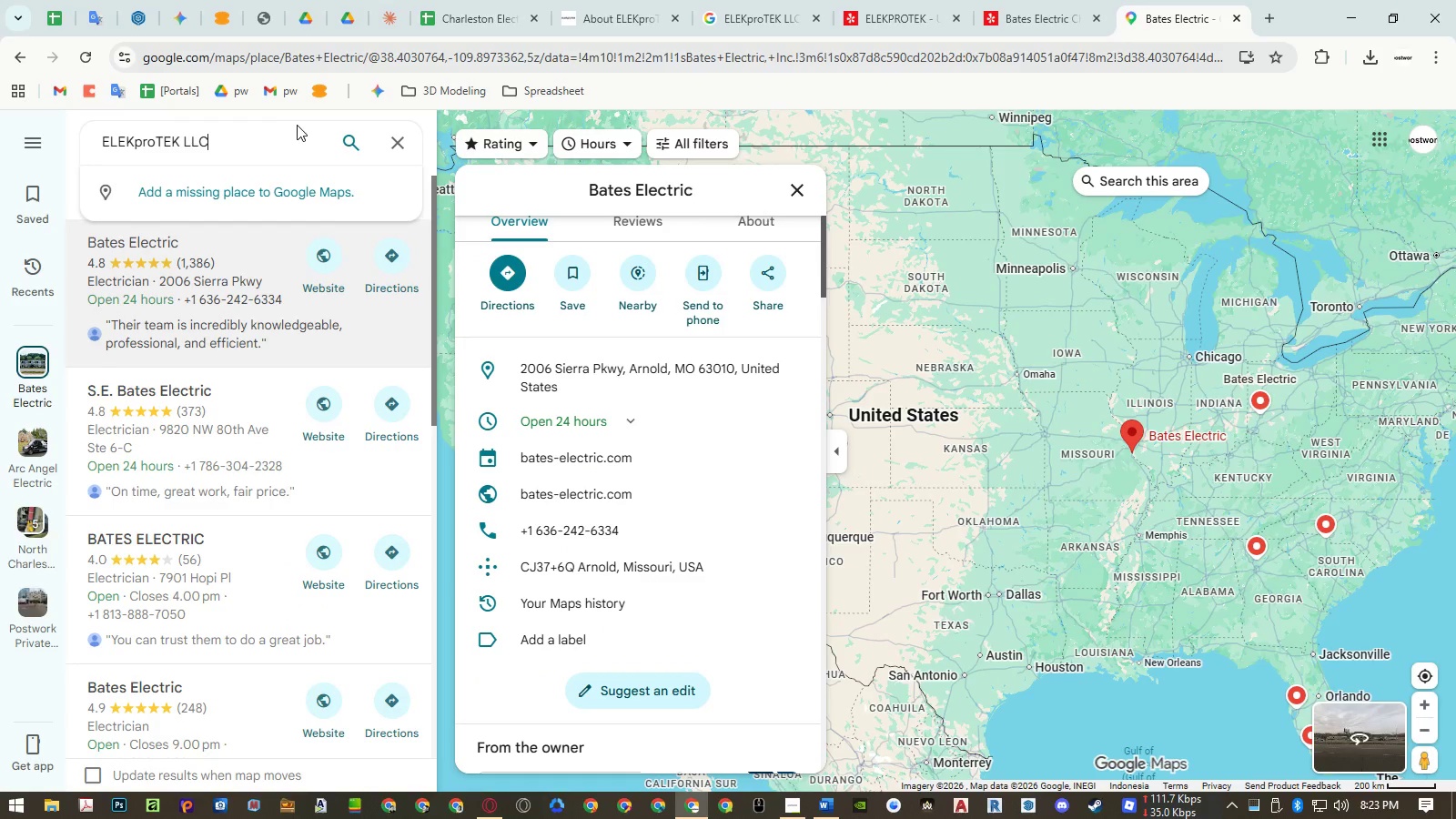 
key(Enter)
 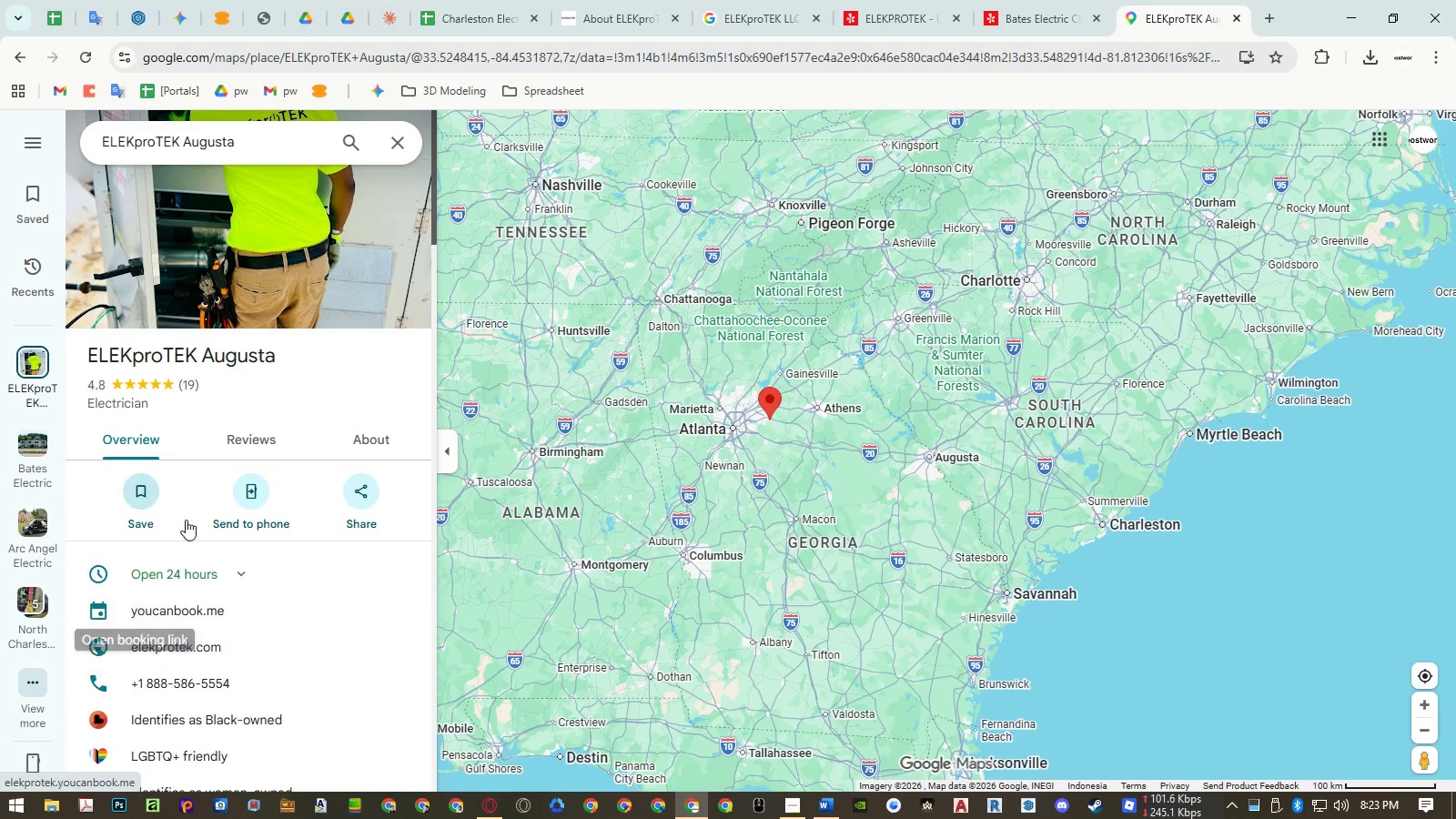 
wait(6.66)
 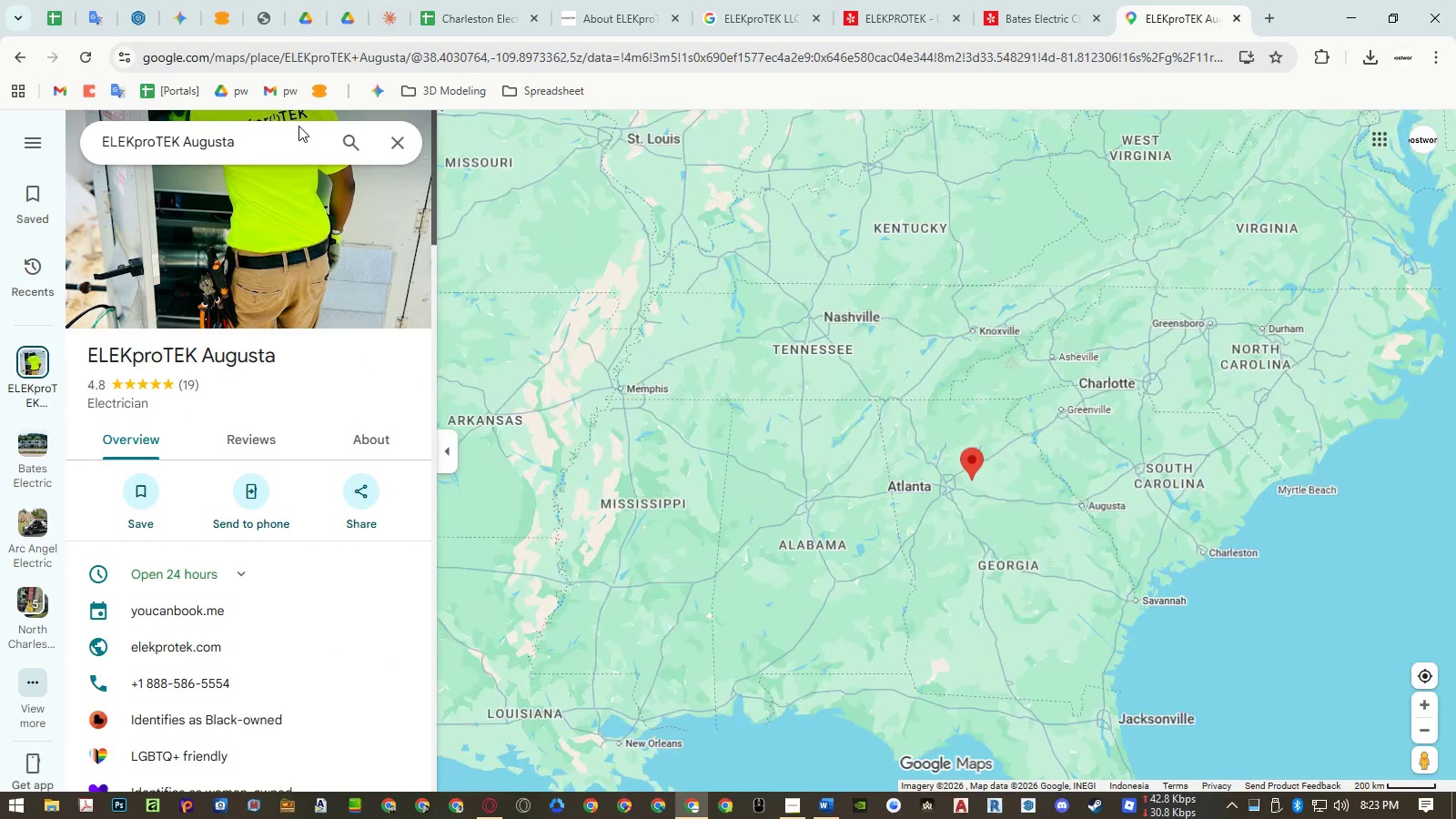 
left_click([472, 19])
 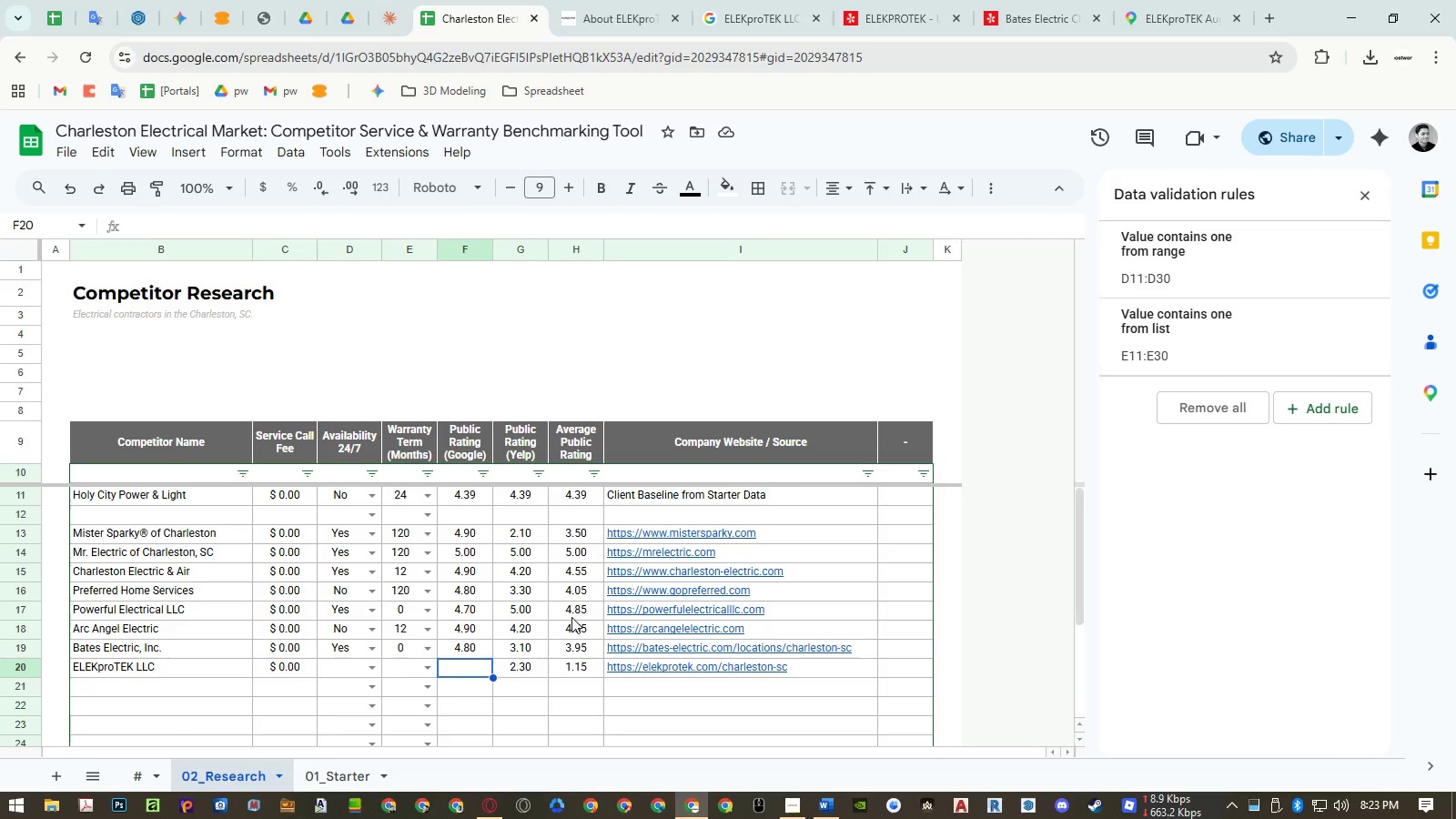 
key(Numpad4)
 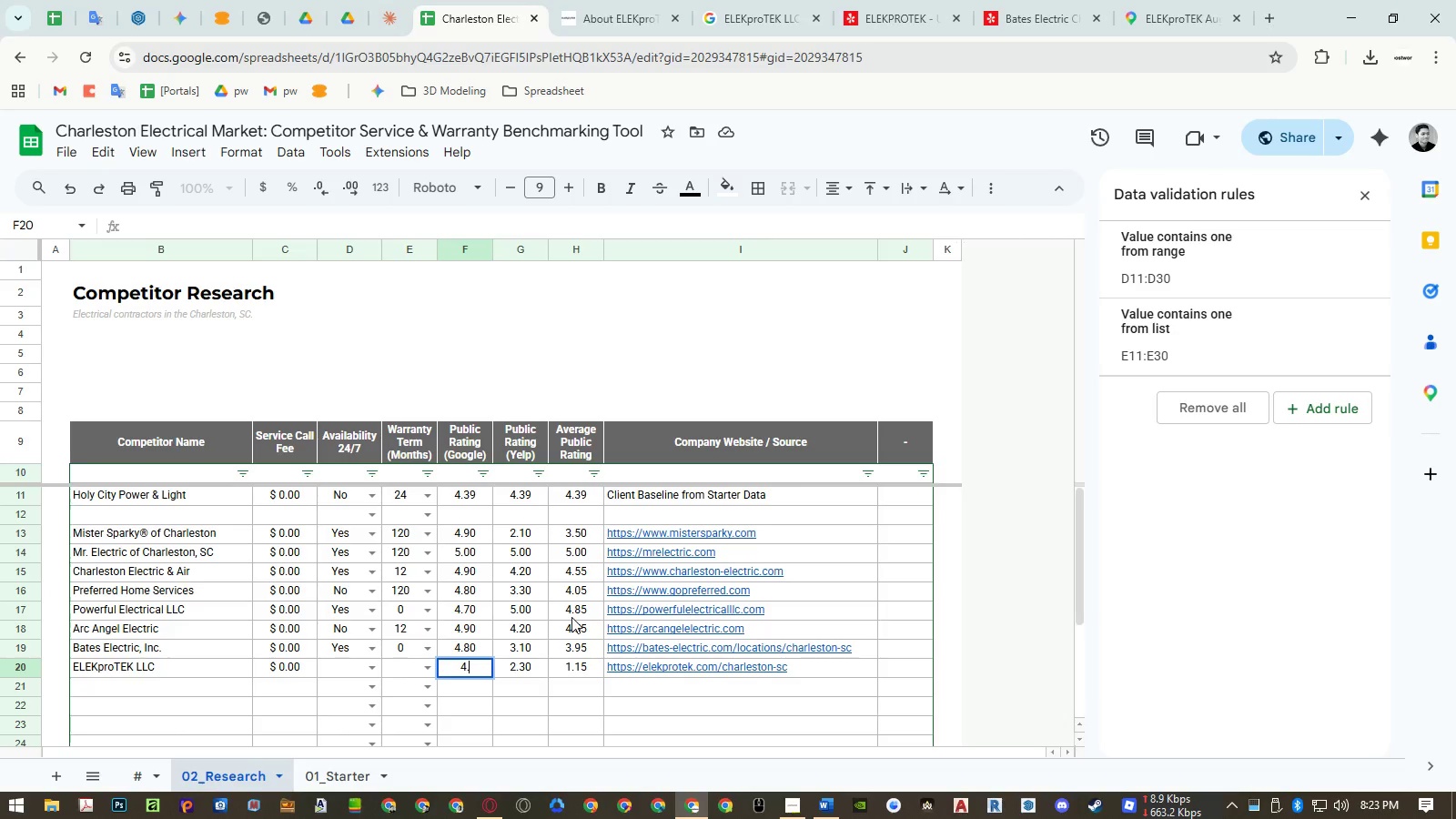 
key(NumpadDecimal)
 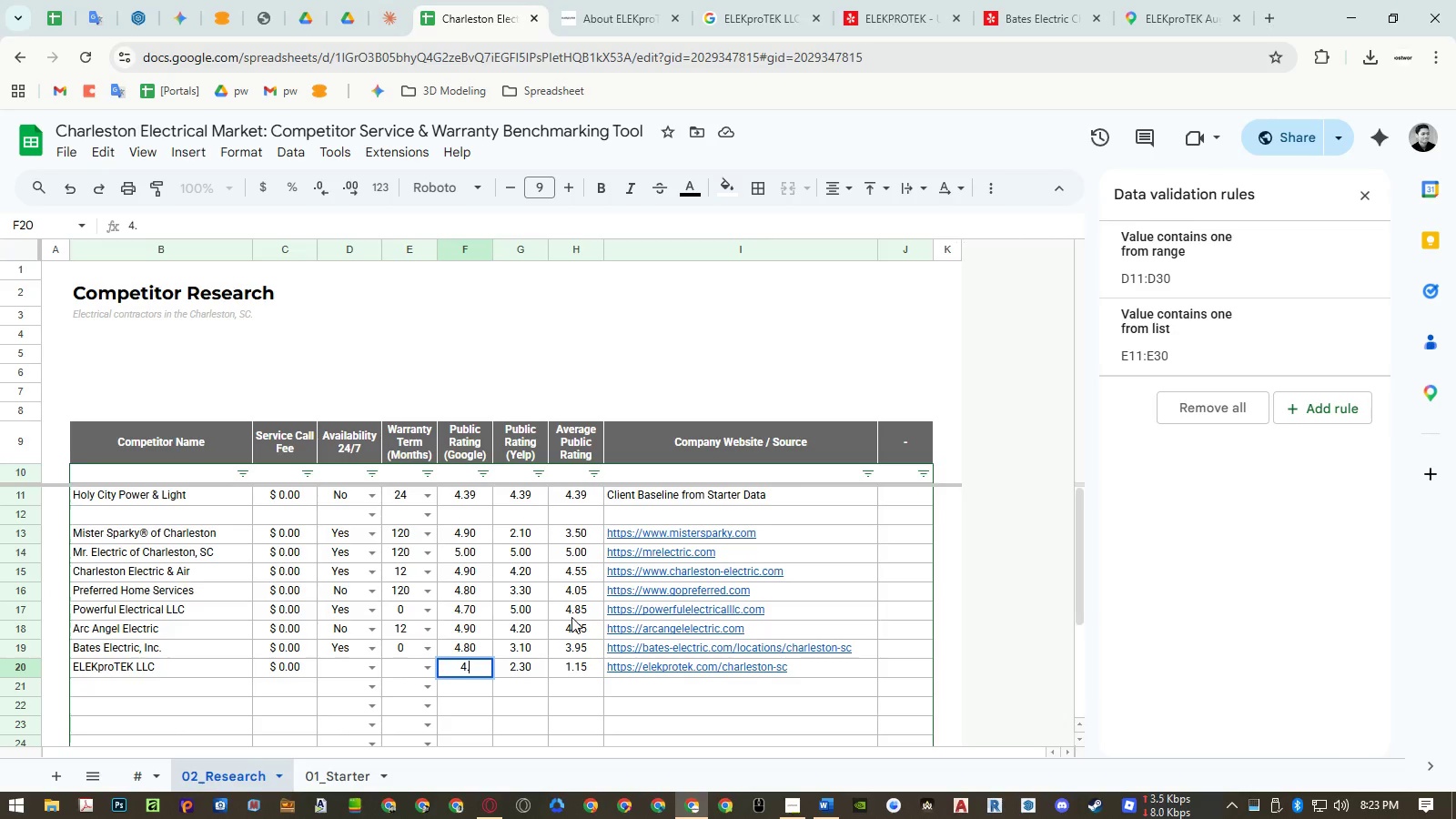 
key(Numpad8)
 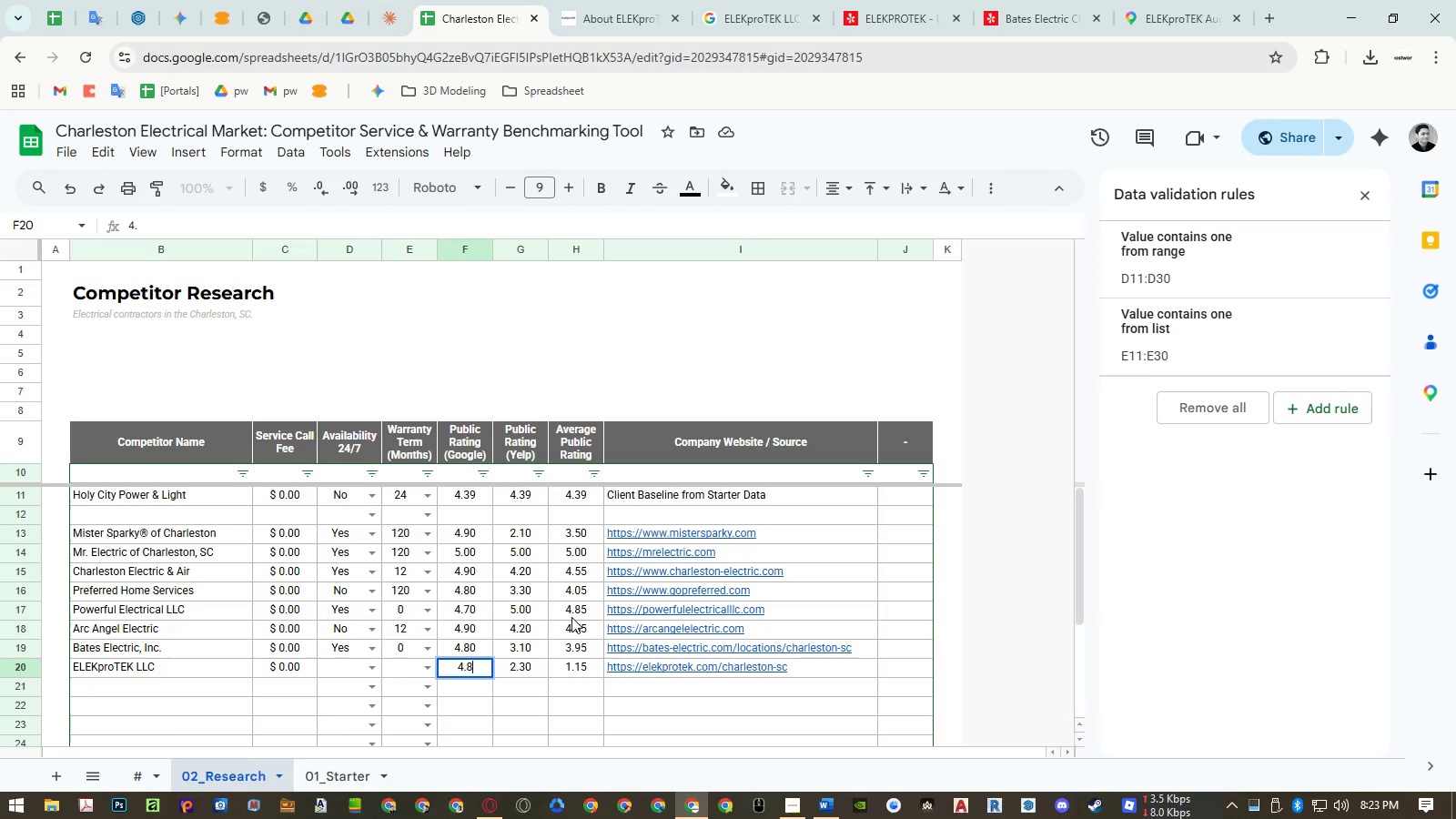 
key(NumpadEnter)
 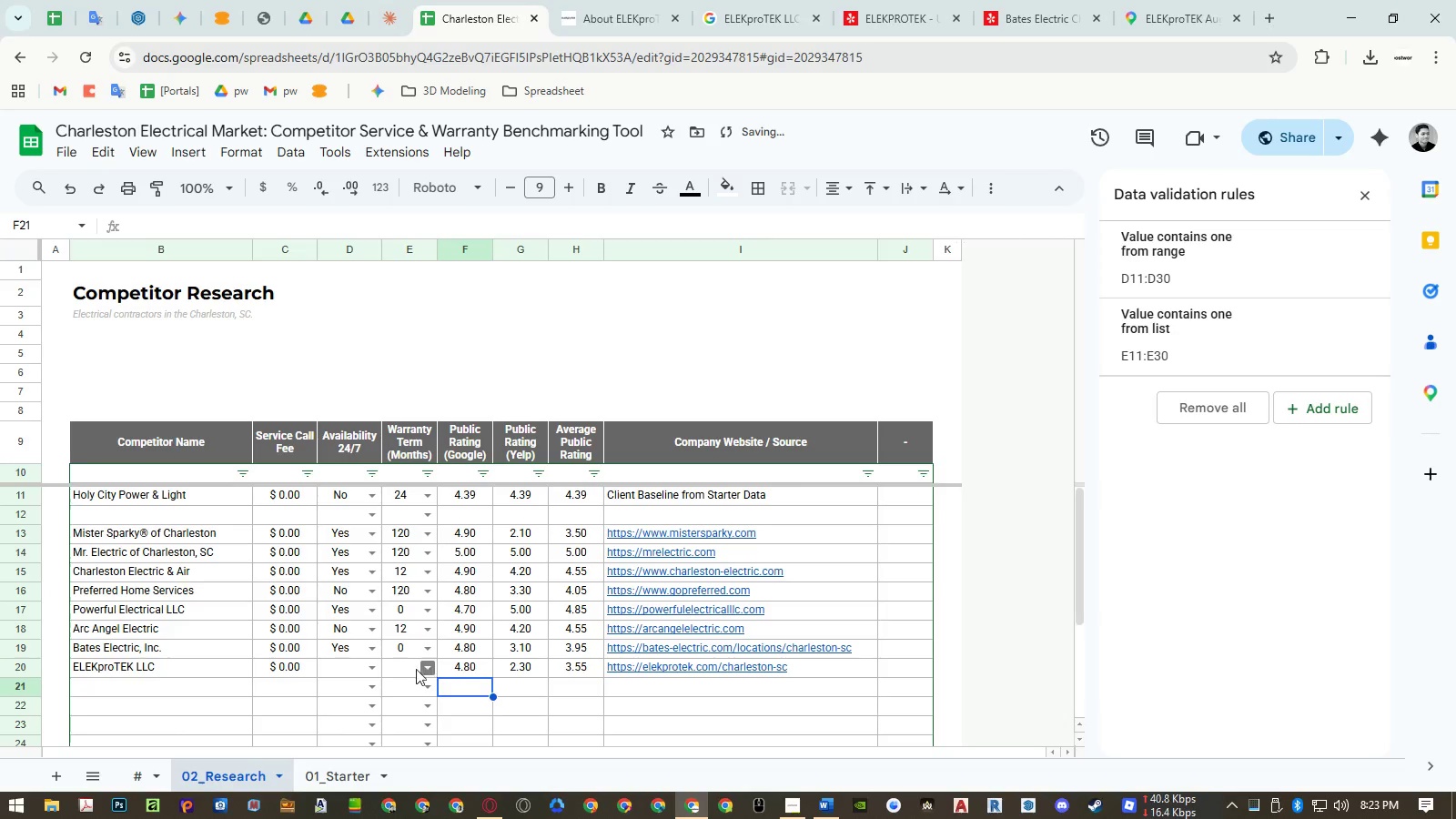 
left_click([401, 671])
 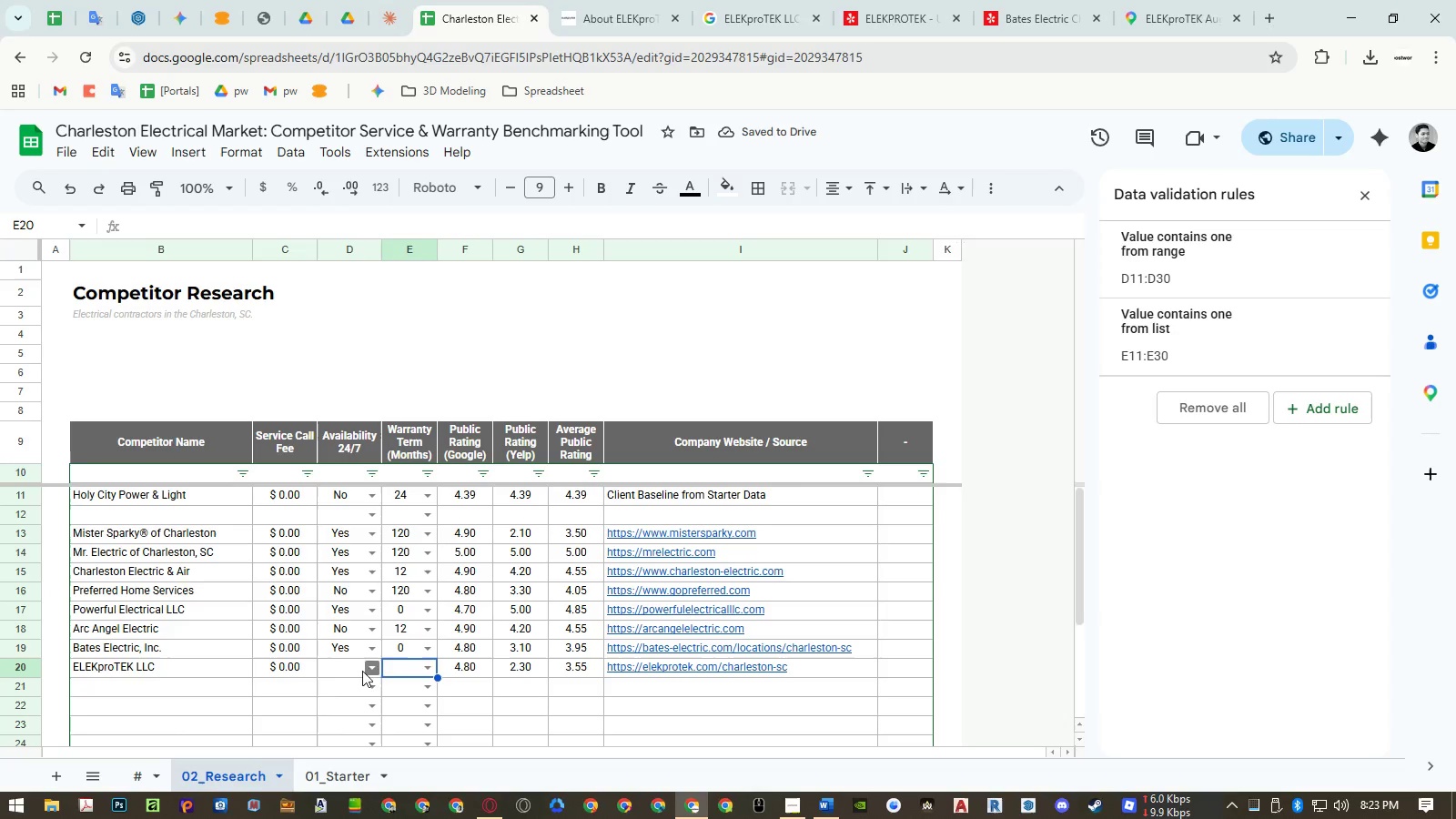 
left_click([347, 670])
 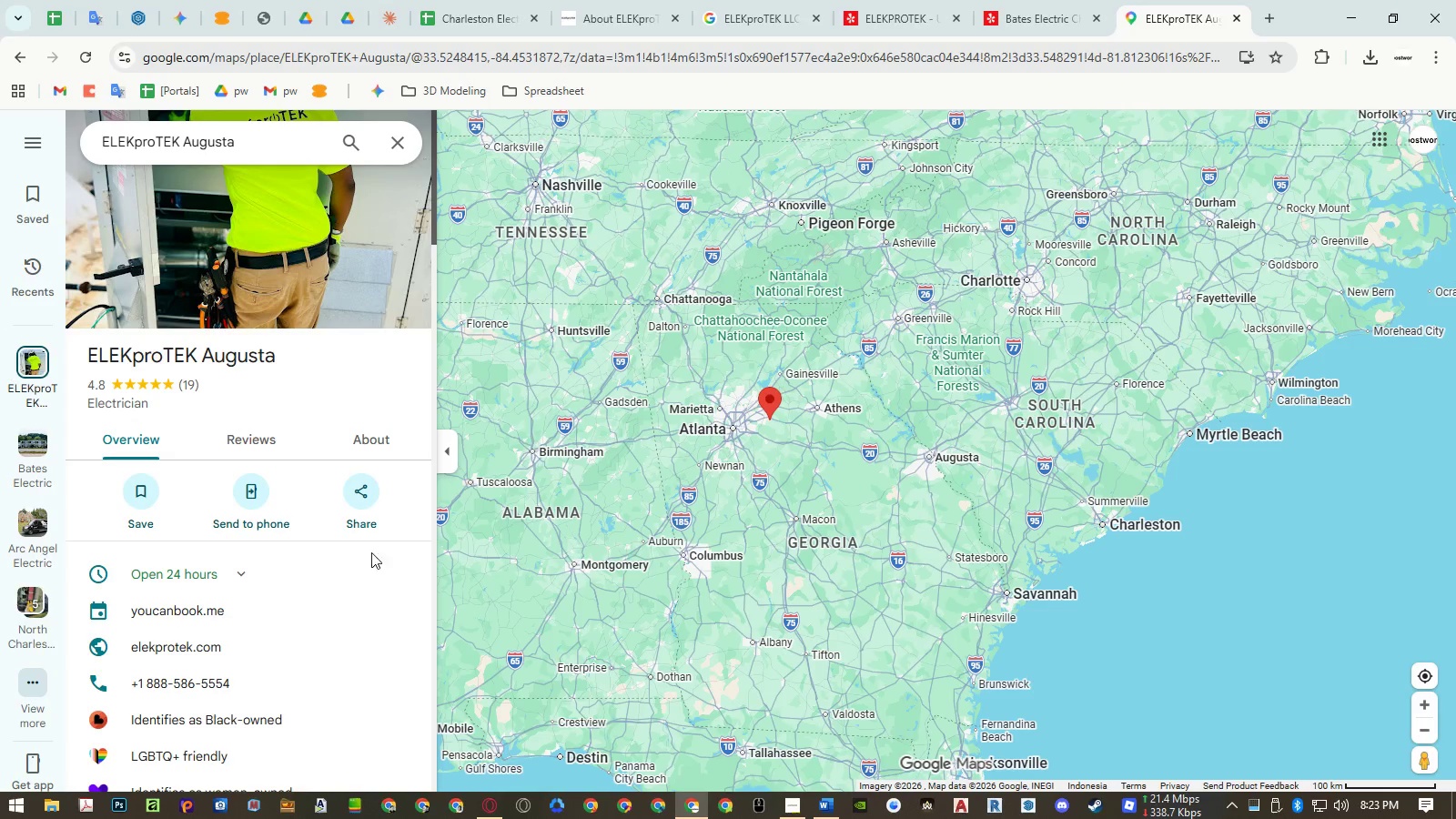 
left_click([209, 578])
 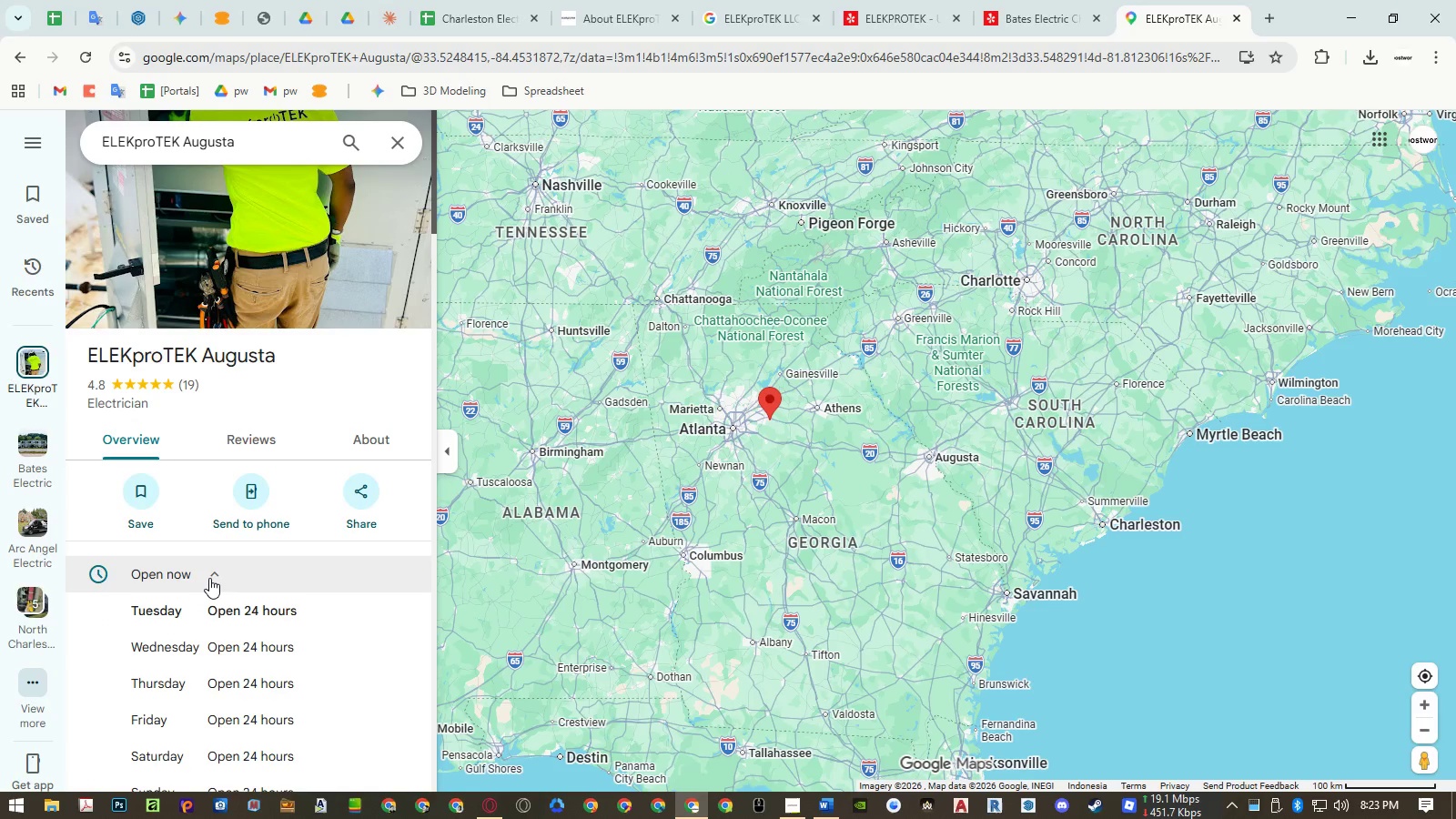 
left_click([209, 578])
 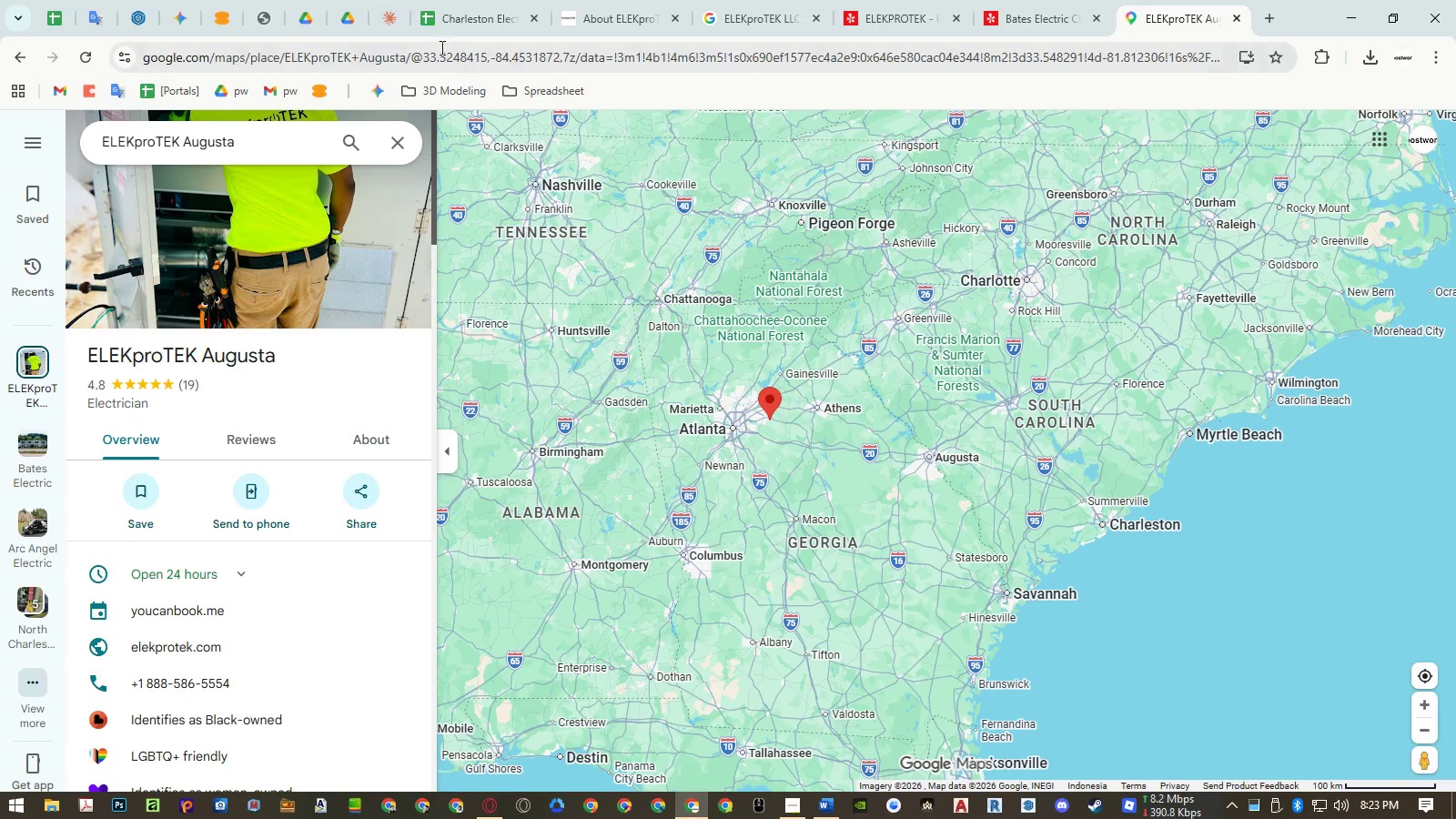 
left_click([446, 6])
 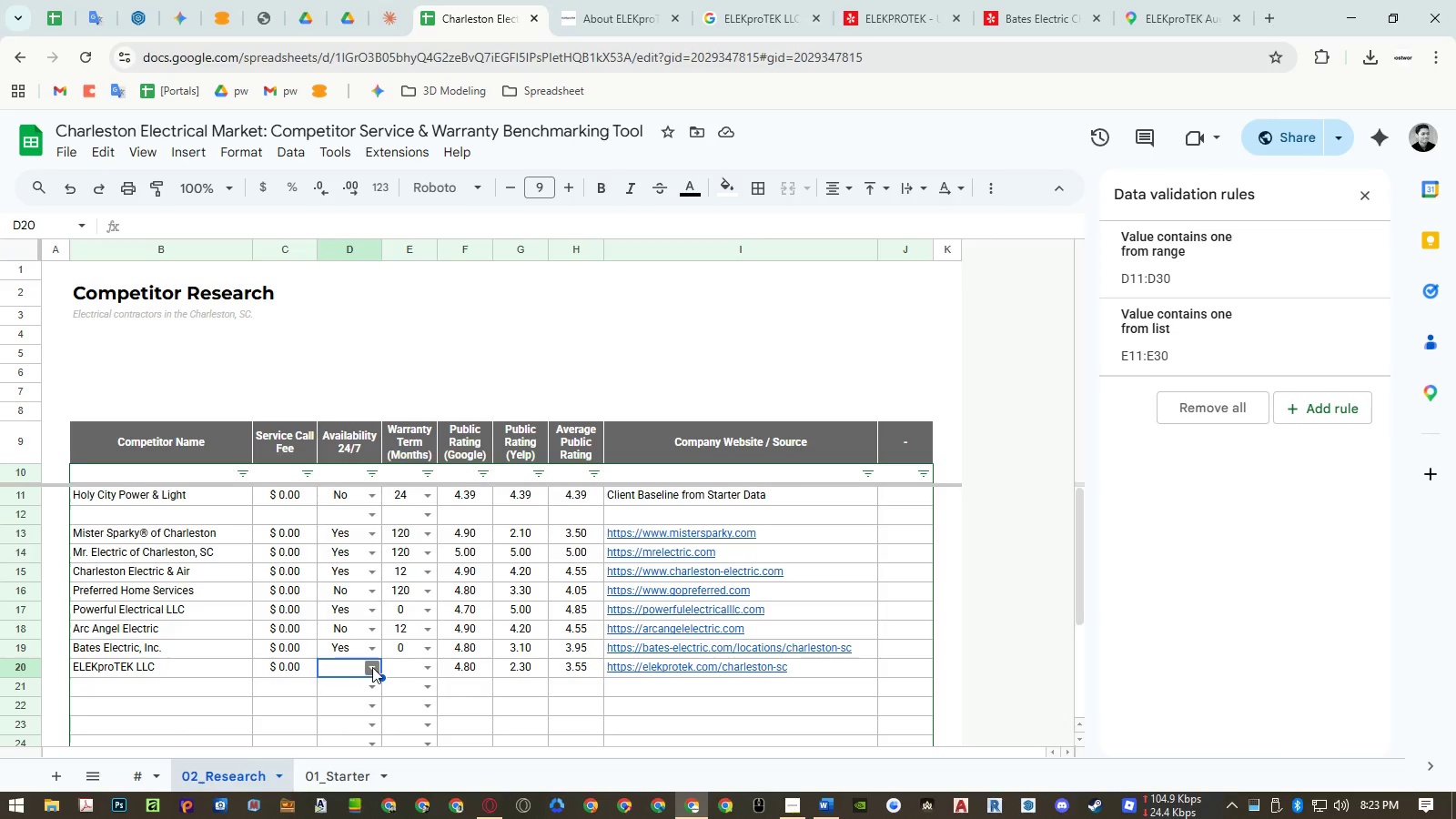 
left_click([372, 668])
 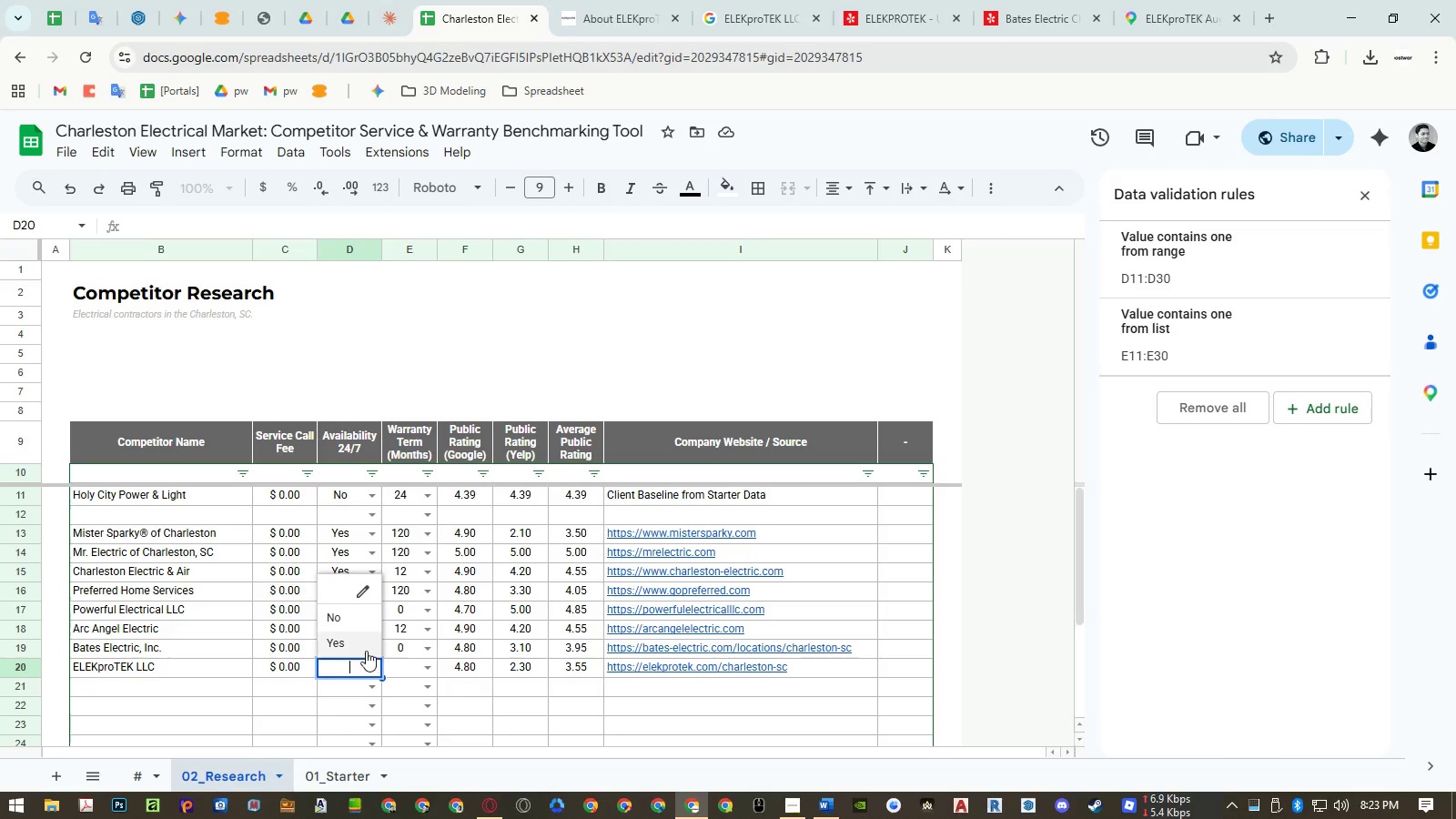 
left_click([363, 645])
 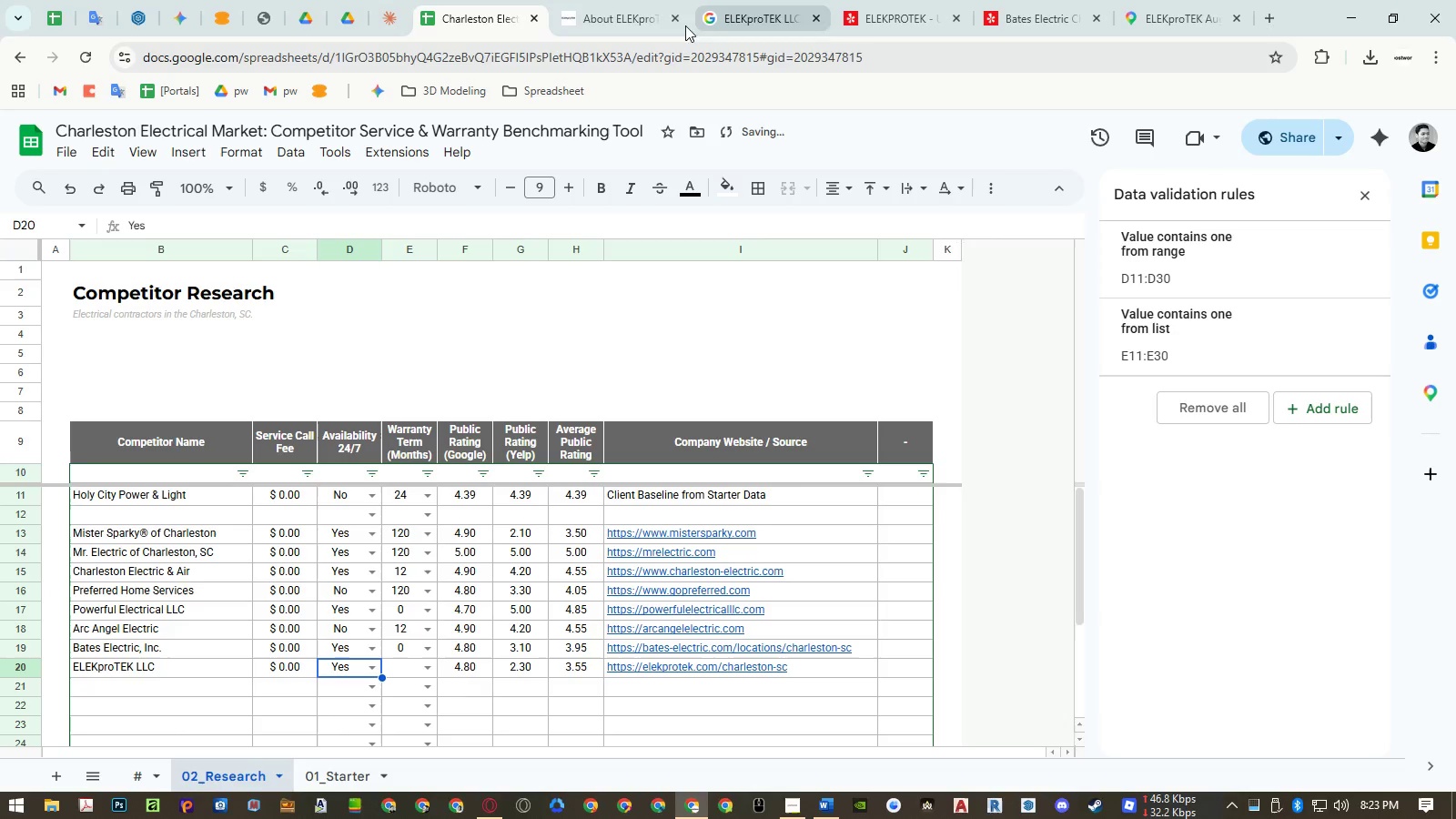 
left_click([620, 5])
 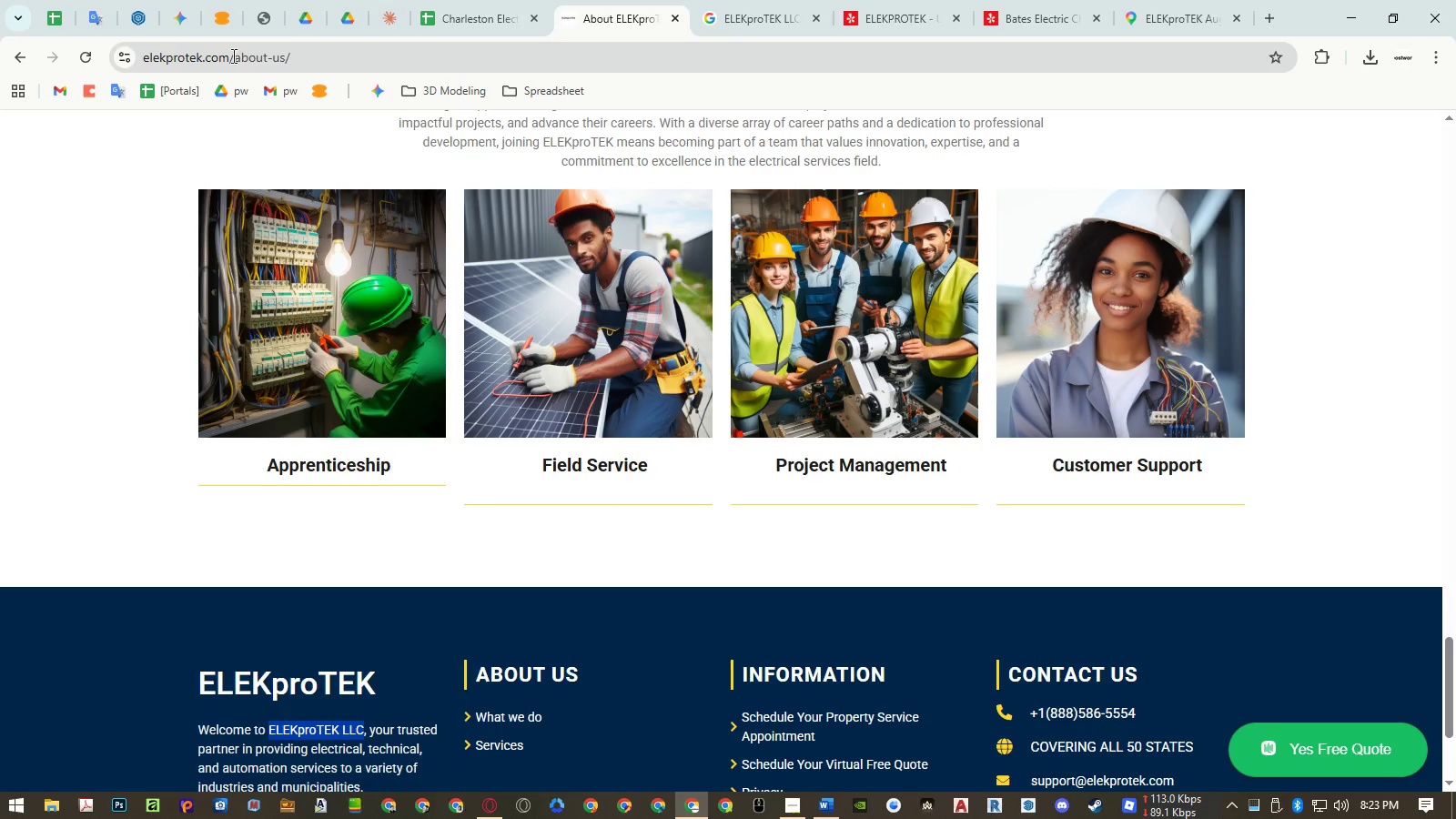 
left_click_drag(start_coordinate=[228, 56], to_coordinate=[650, 60])
 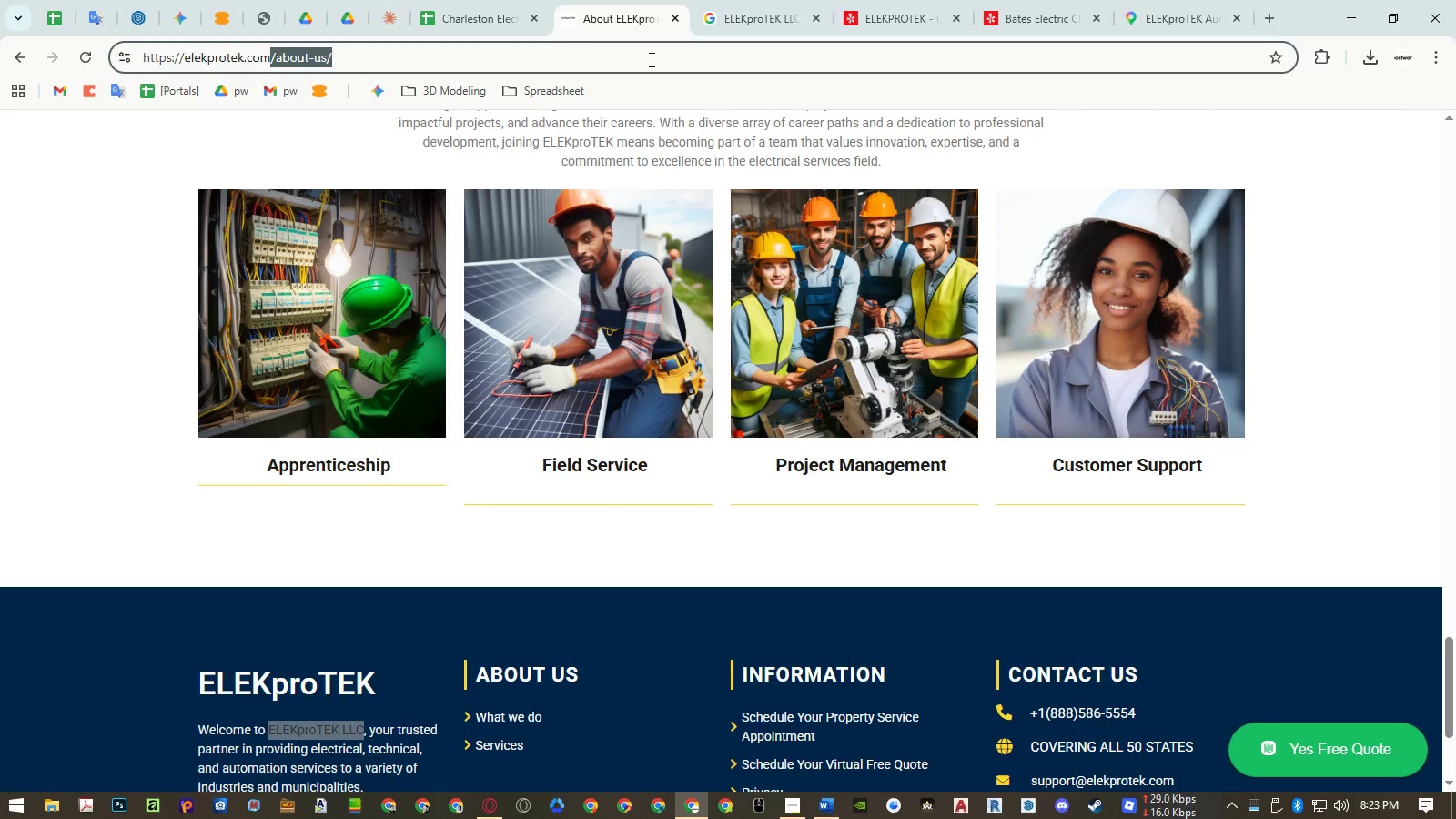 
type( warranty)
 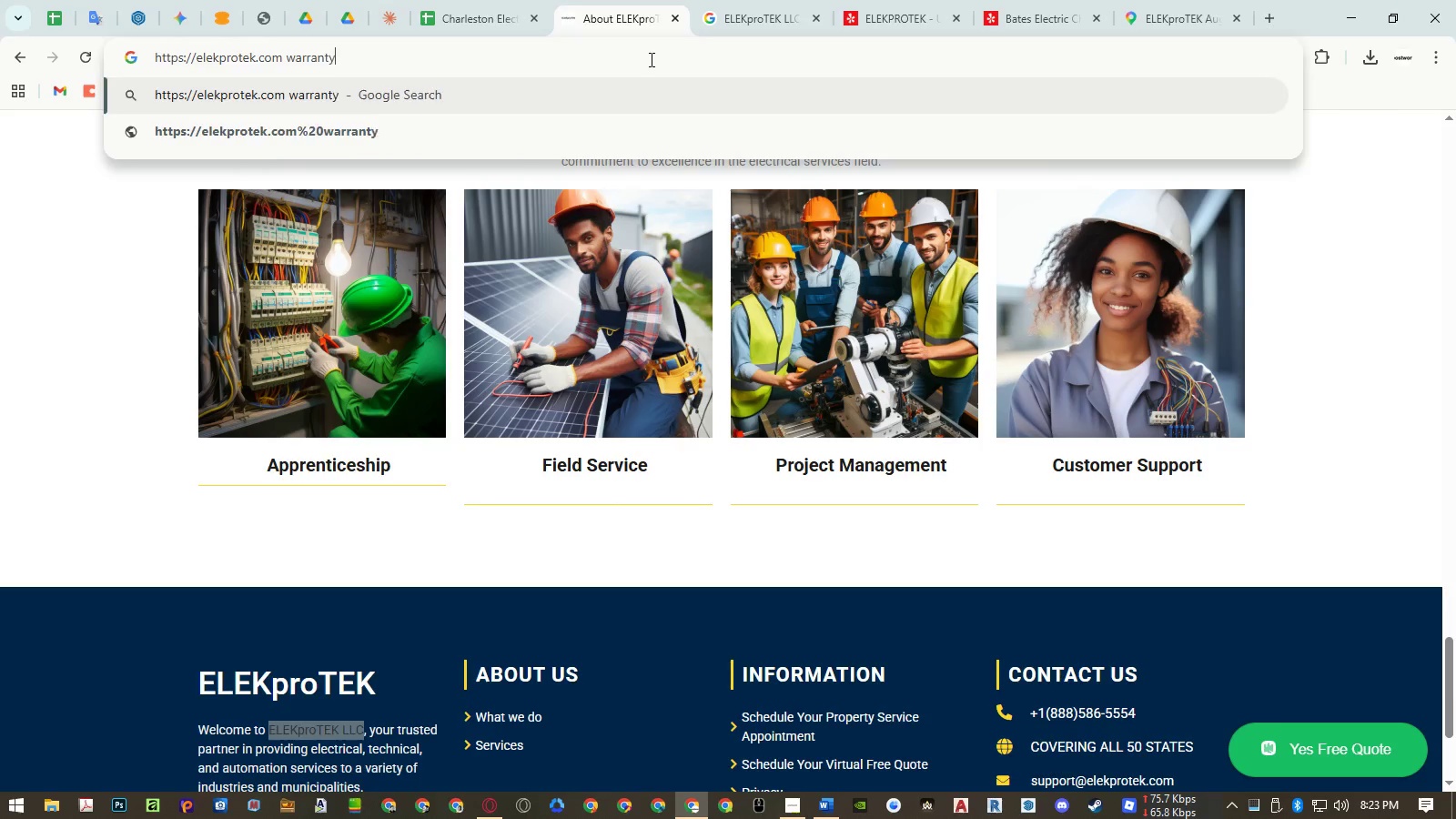 
key(Enter)
 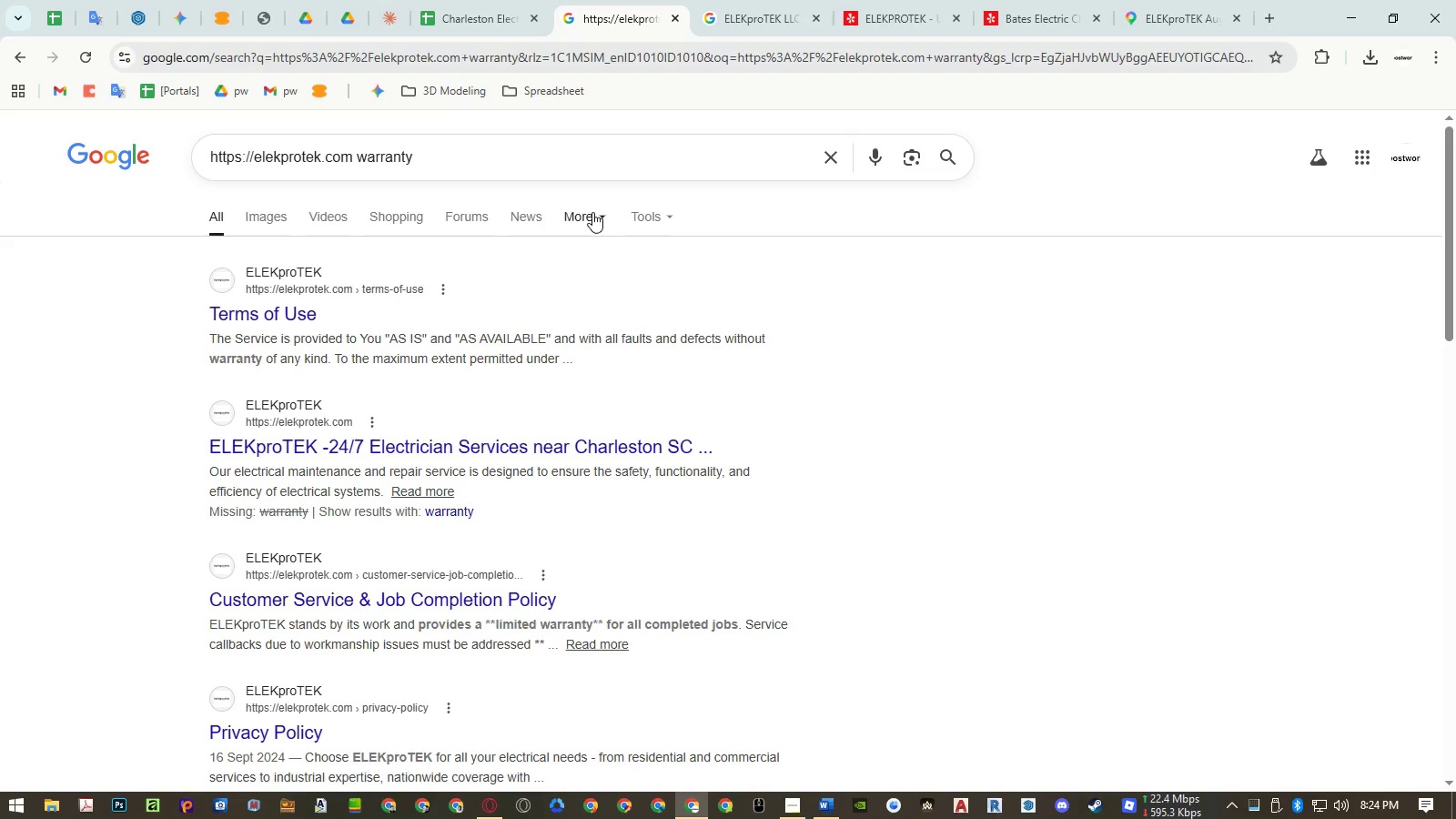 
left_click([444, 518])
 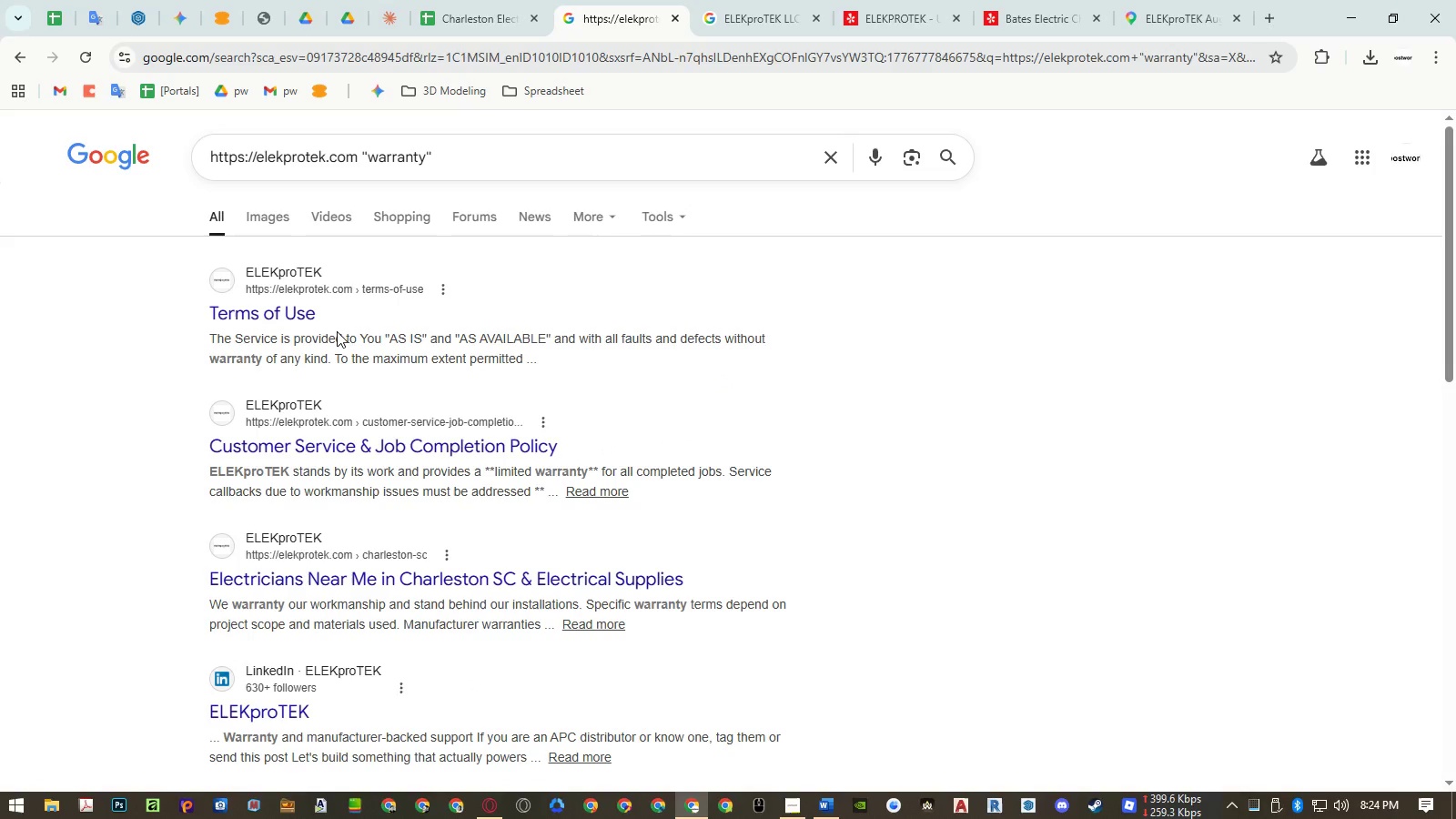 
wait(6.48)
 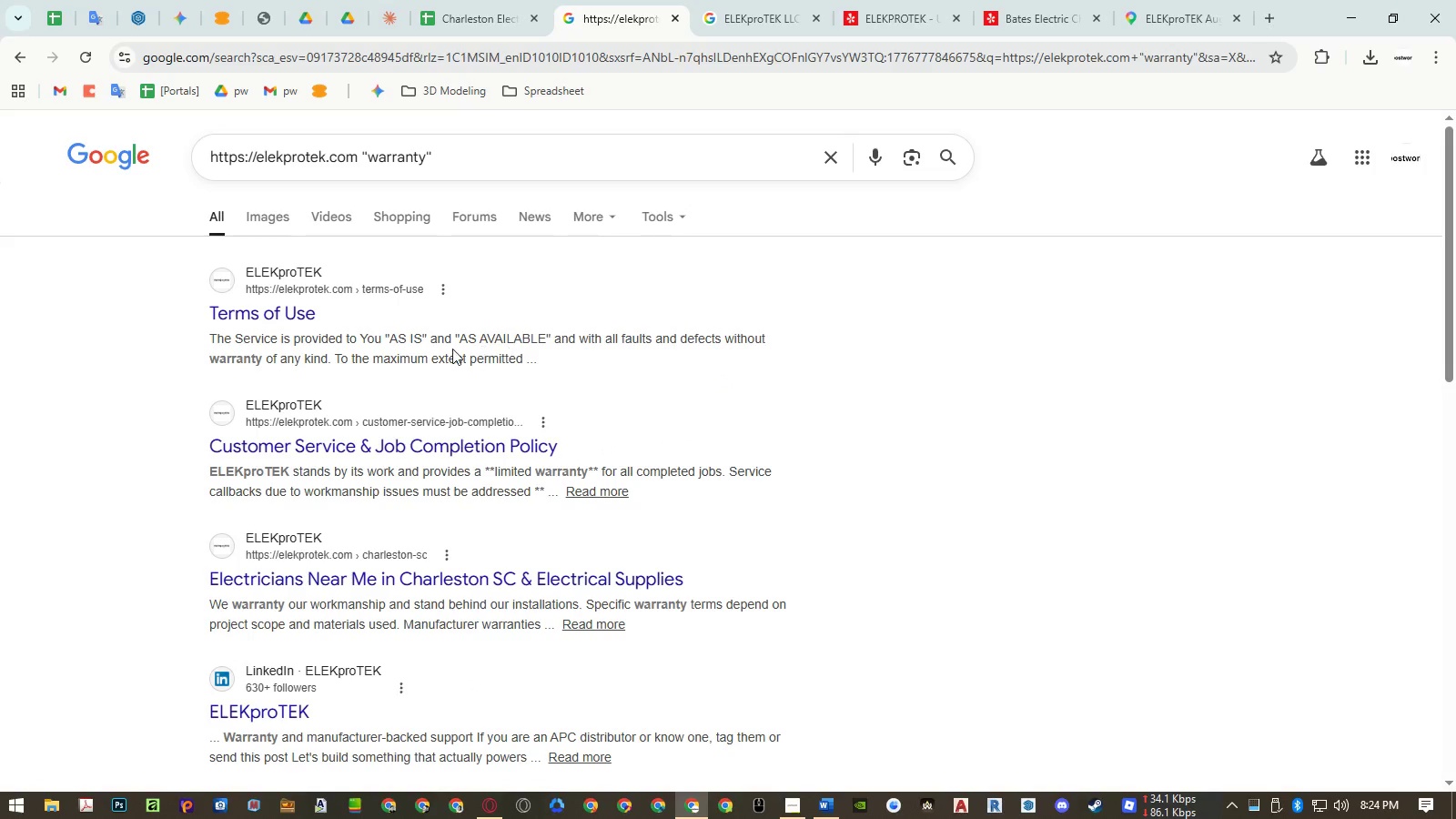 
middle_click([341, 425])
 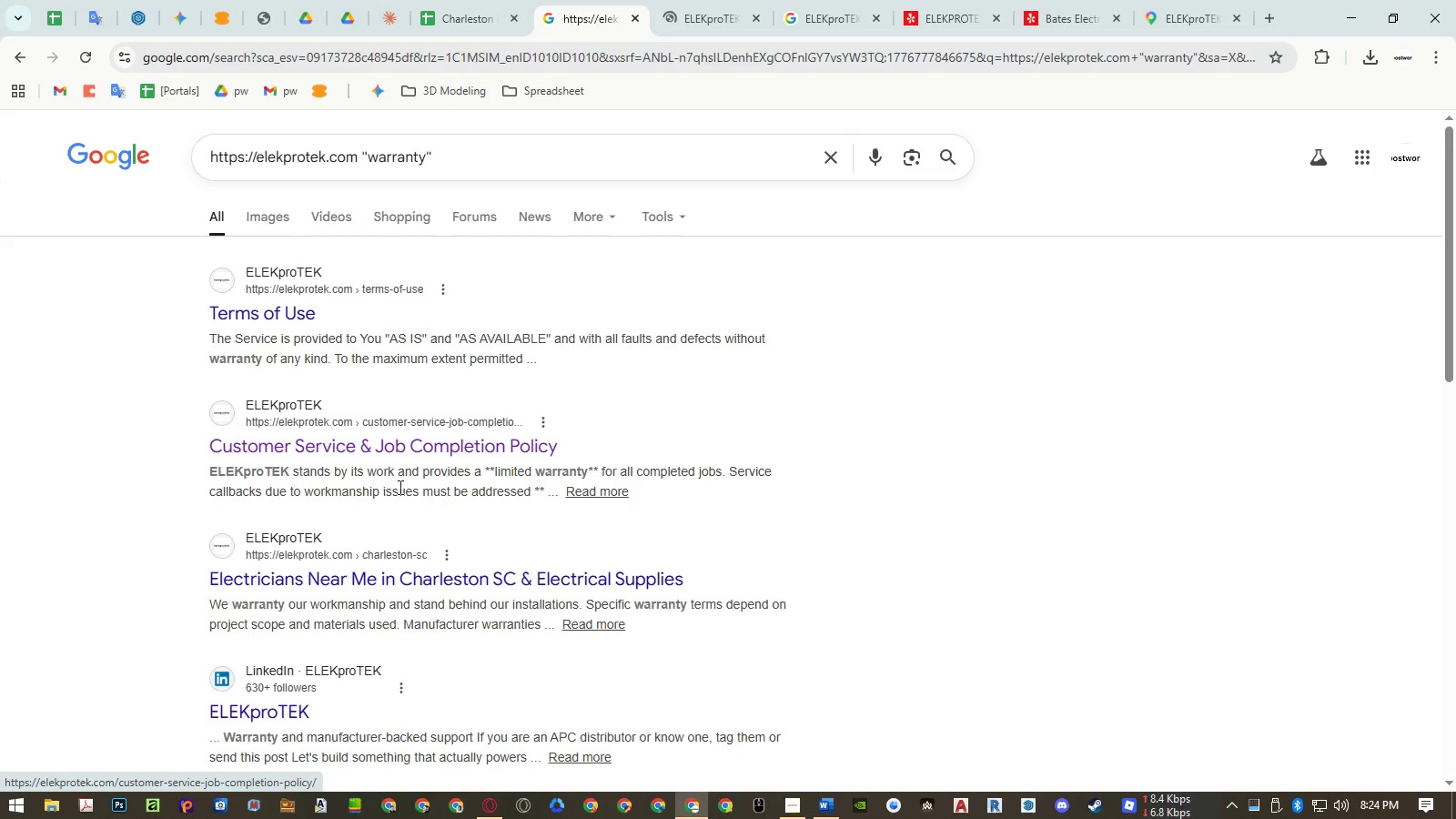 
middle_click([396, 572])
 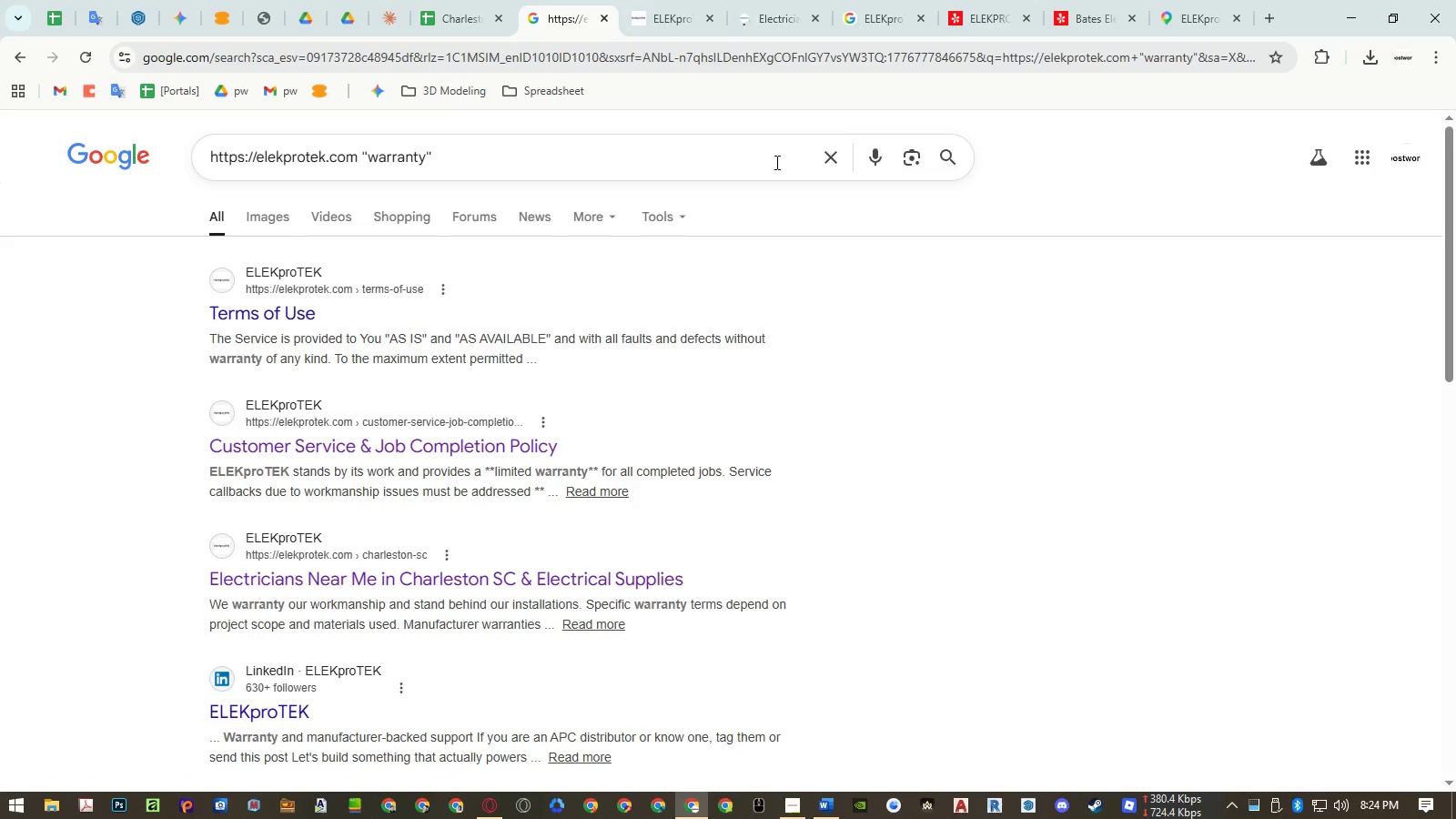 
left_click([679, 23])
 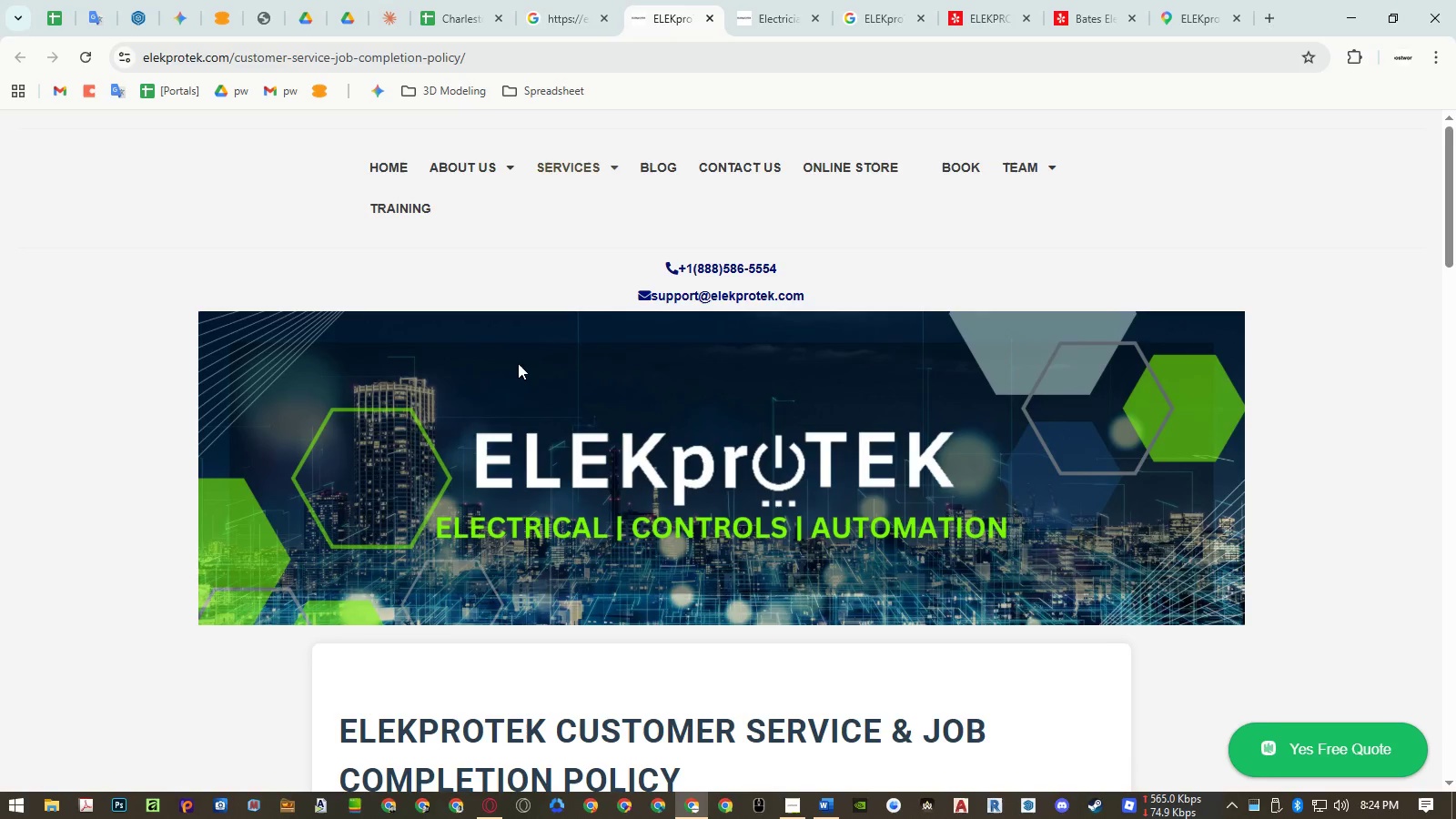 
scroll: coordinate [517, 382], scroll_direction: down, amount: 7.0
 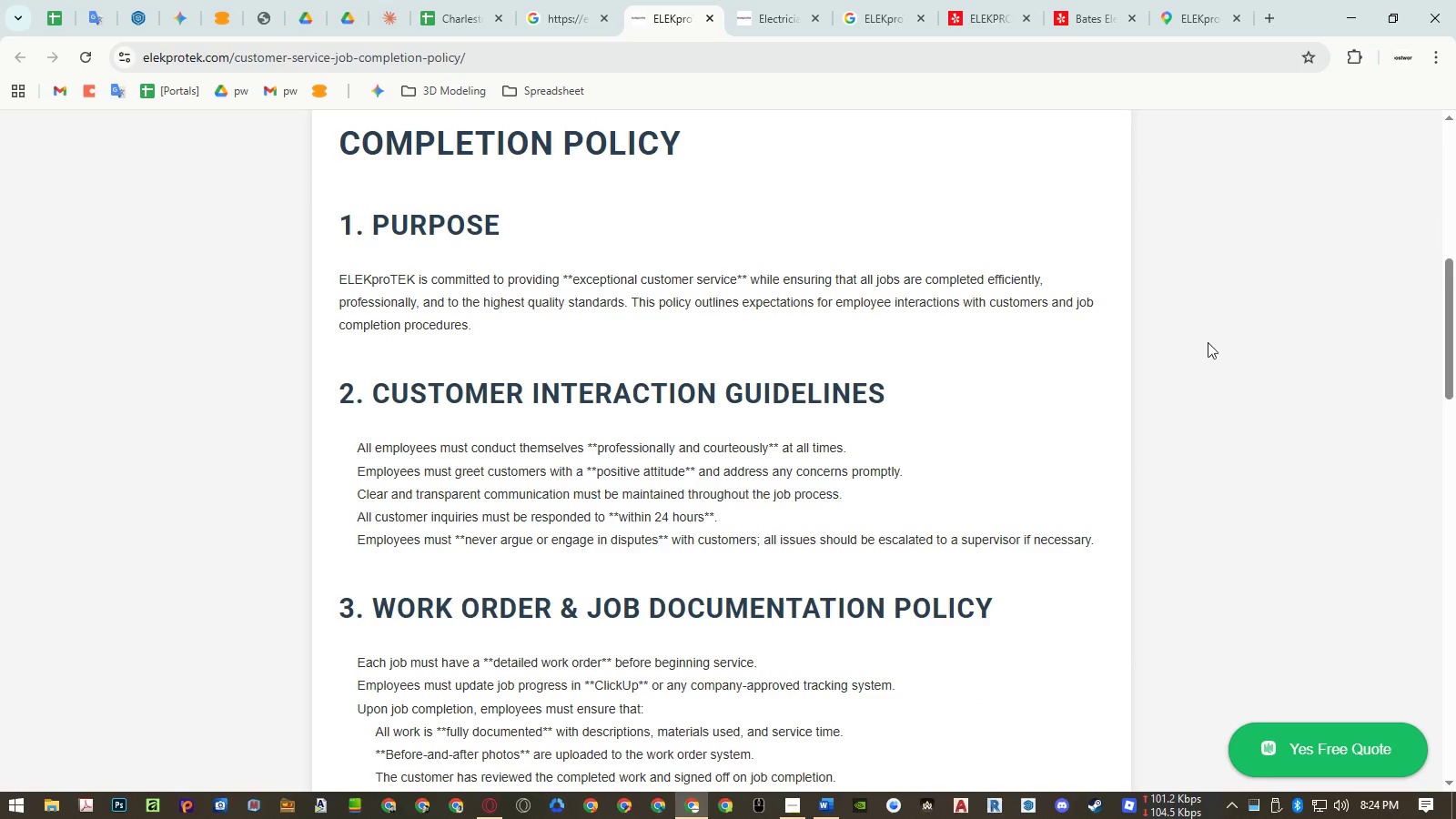 
left_click([1208, 340])
 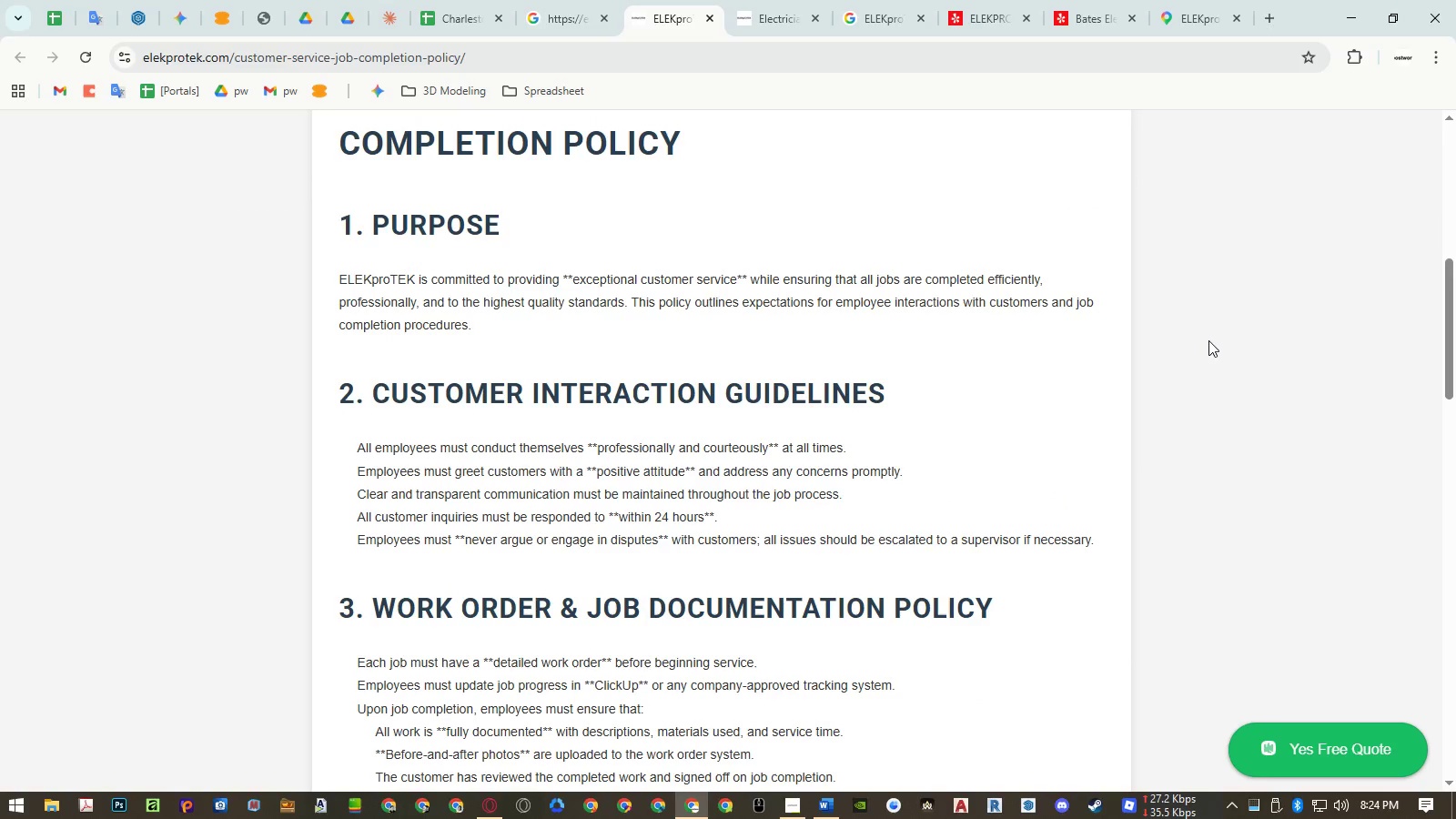 
key(Control+F)
 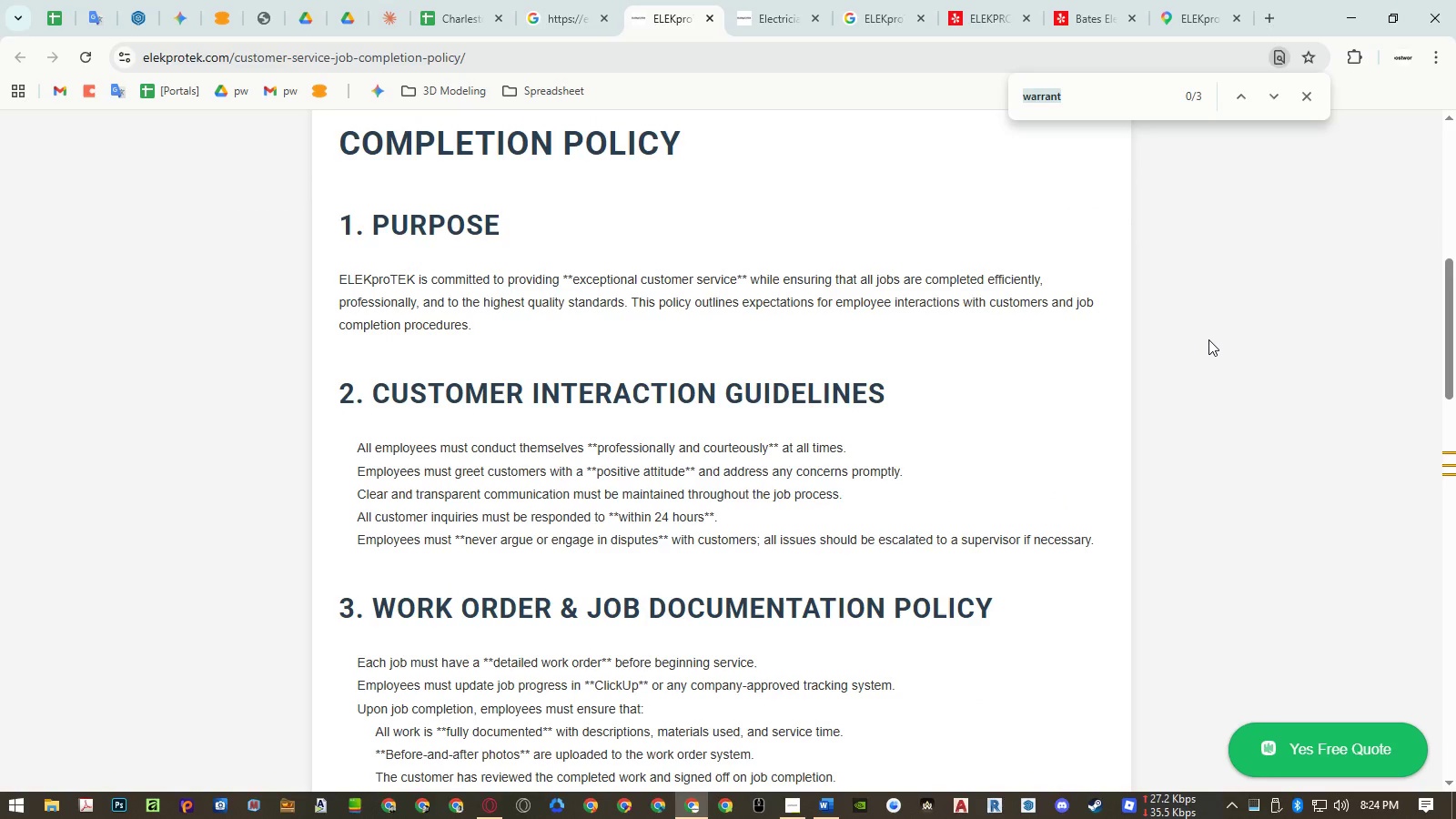 
key(Enter)
 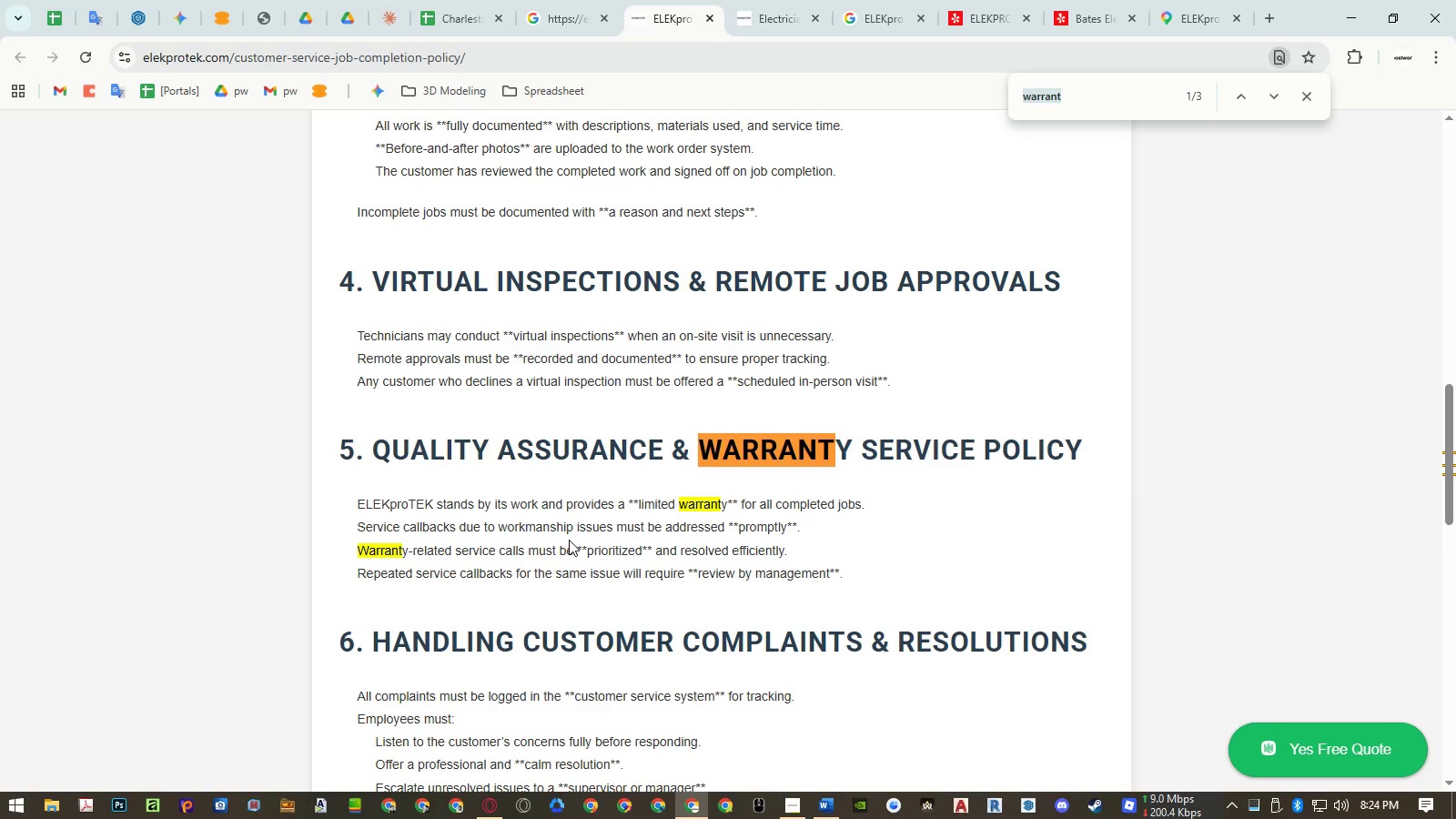 
wait(9.72)
 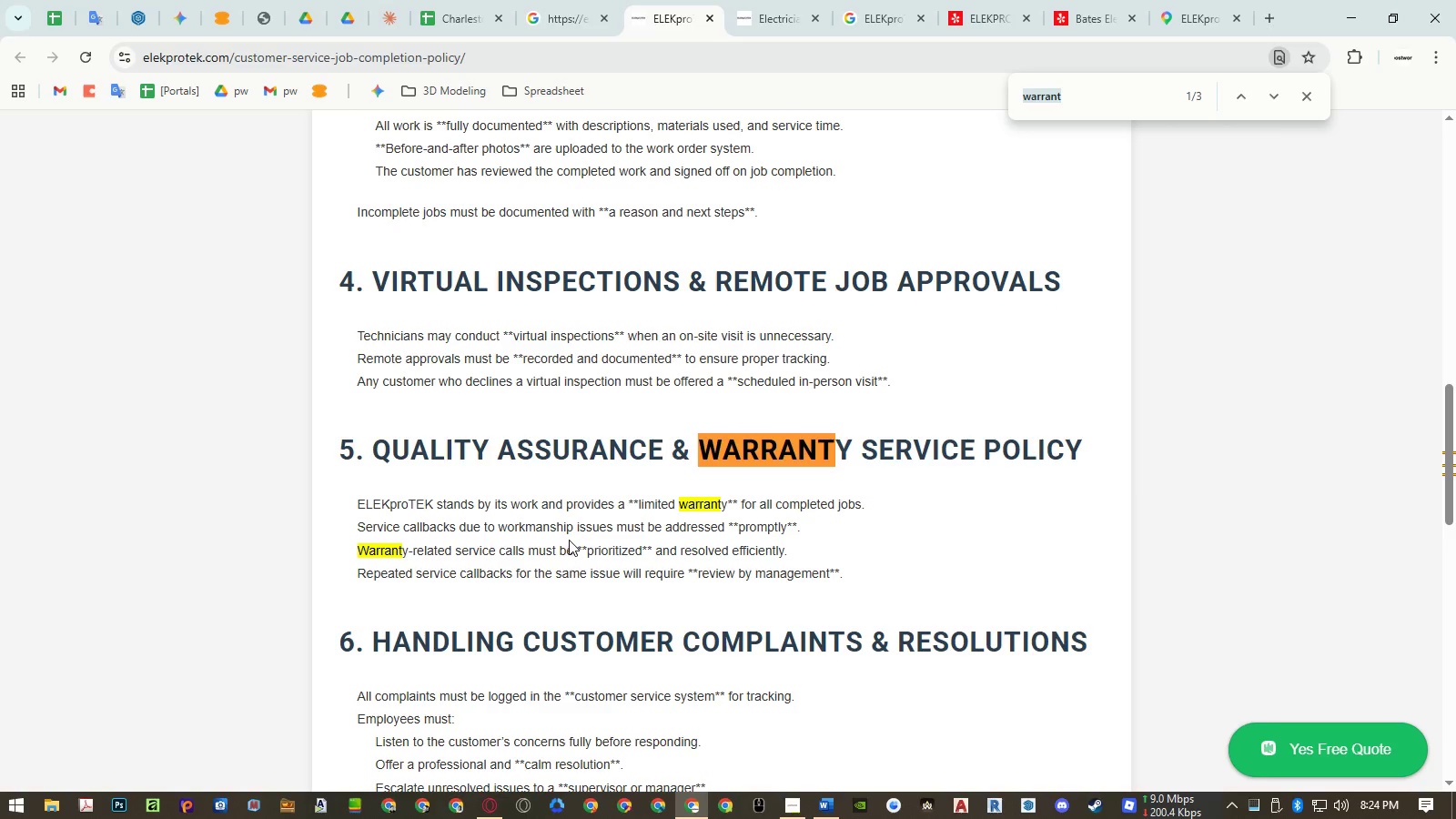 
left_click([1094, 100])
 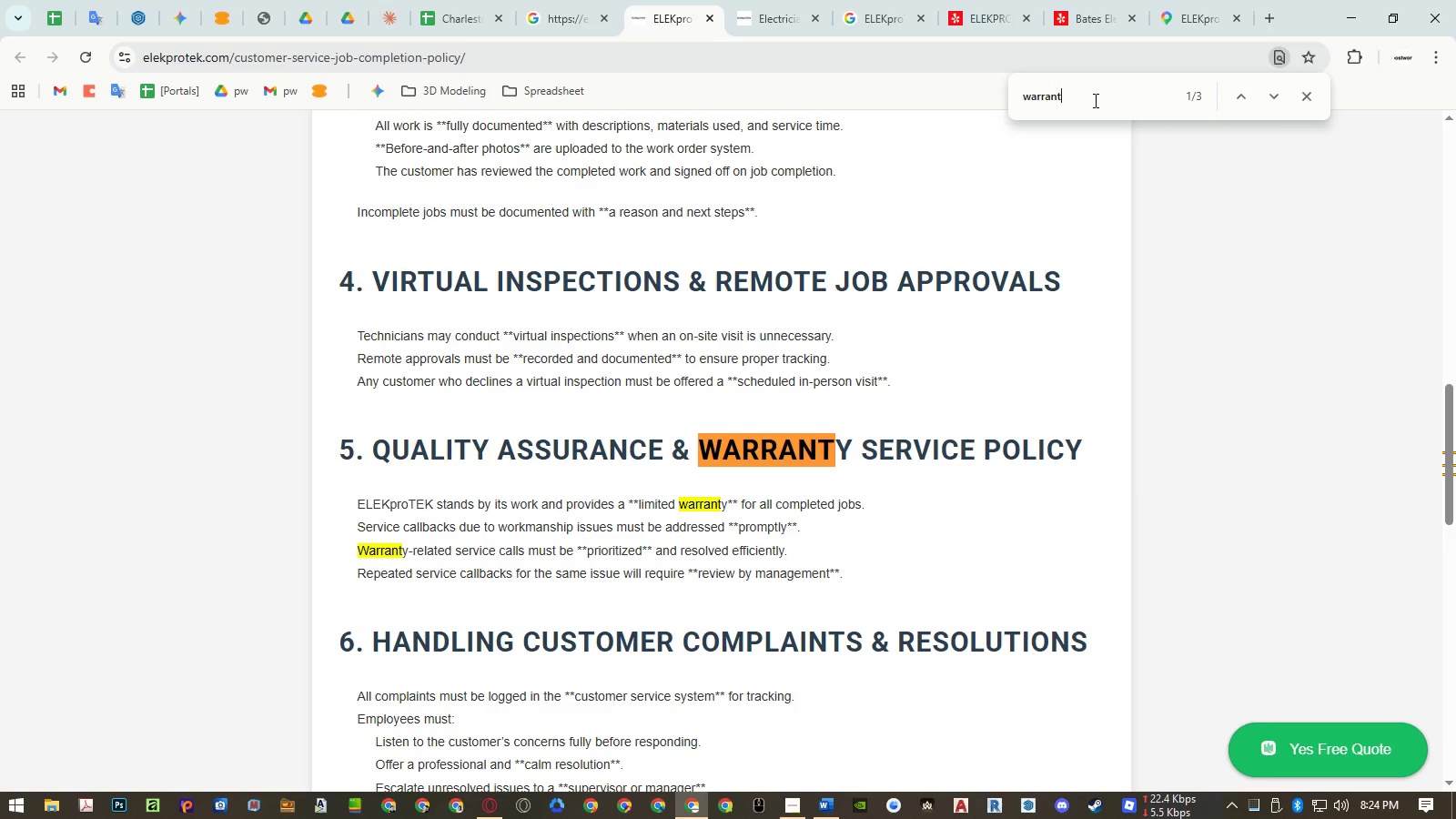 
key(Enter)
 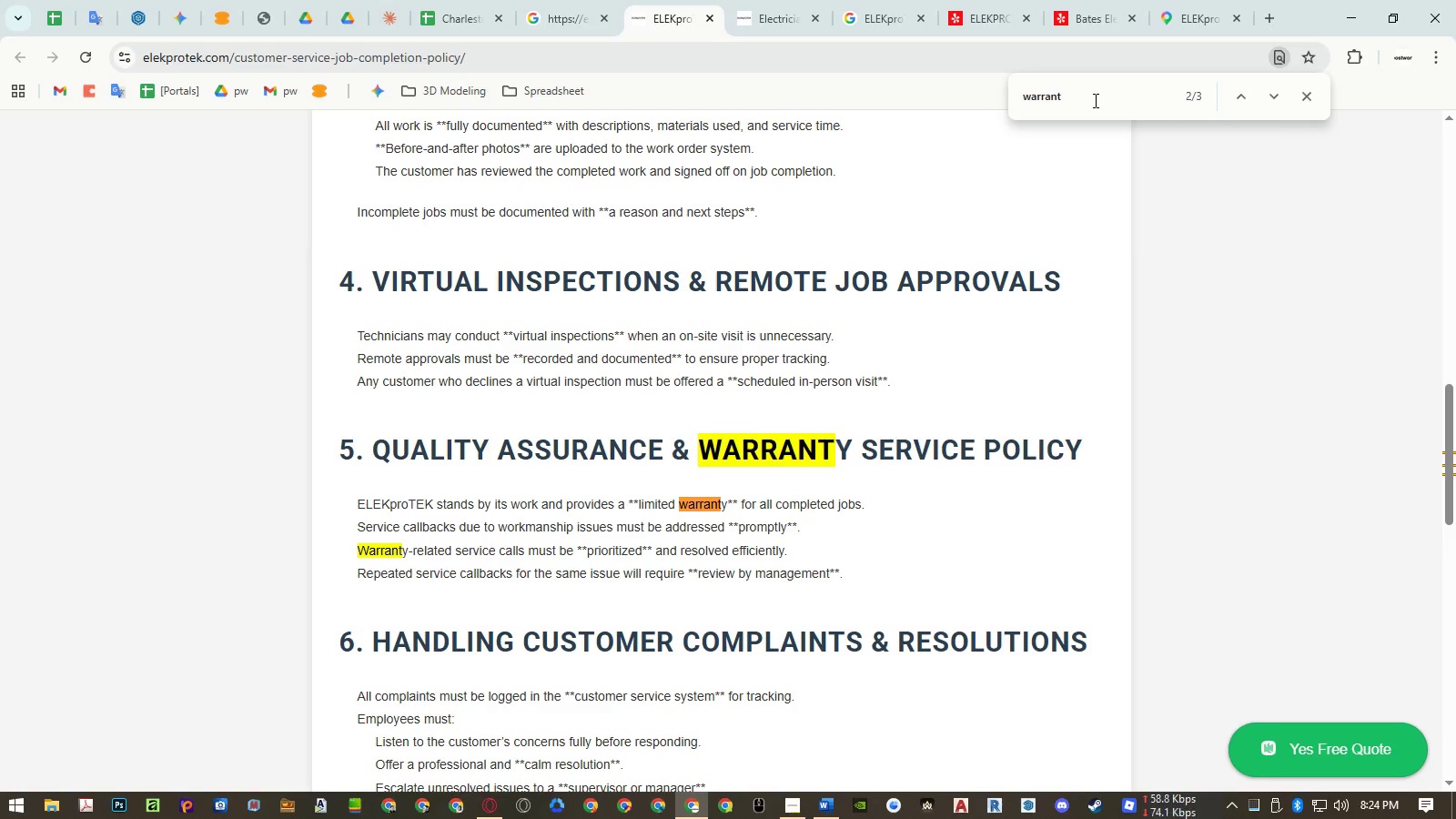 
key(Enter)
 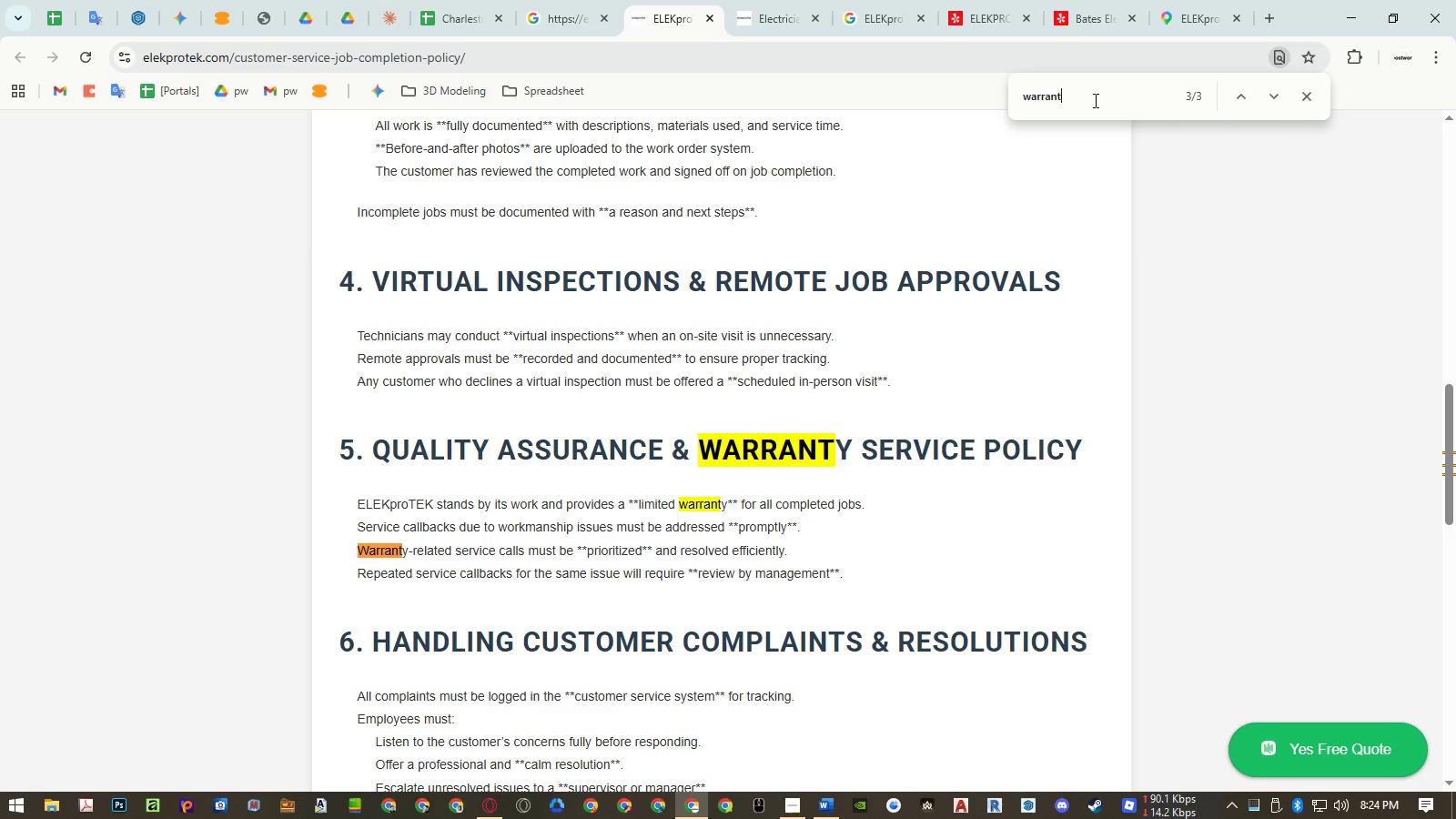 
key(Enter)
 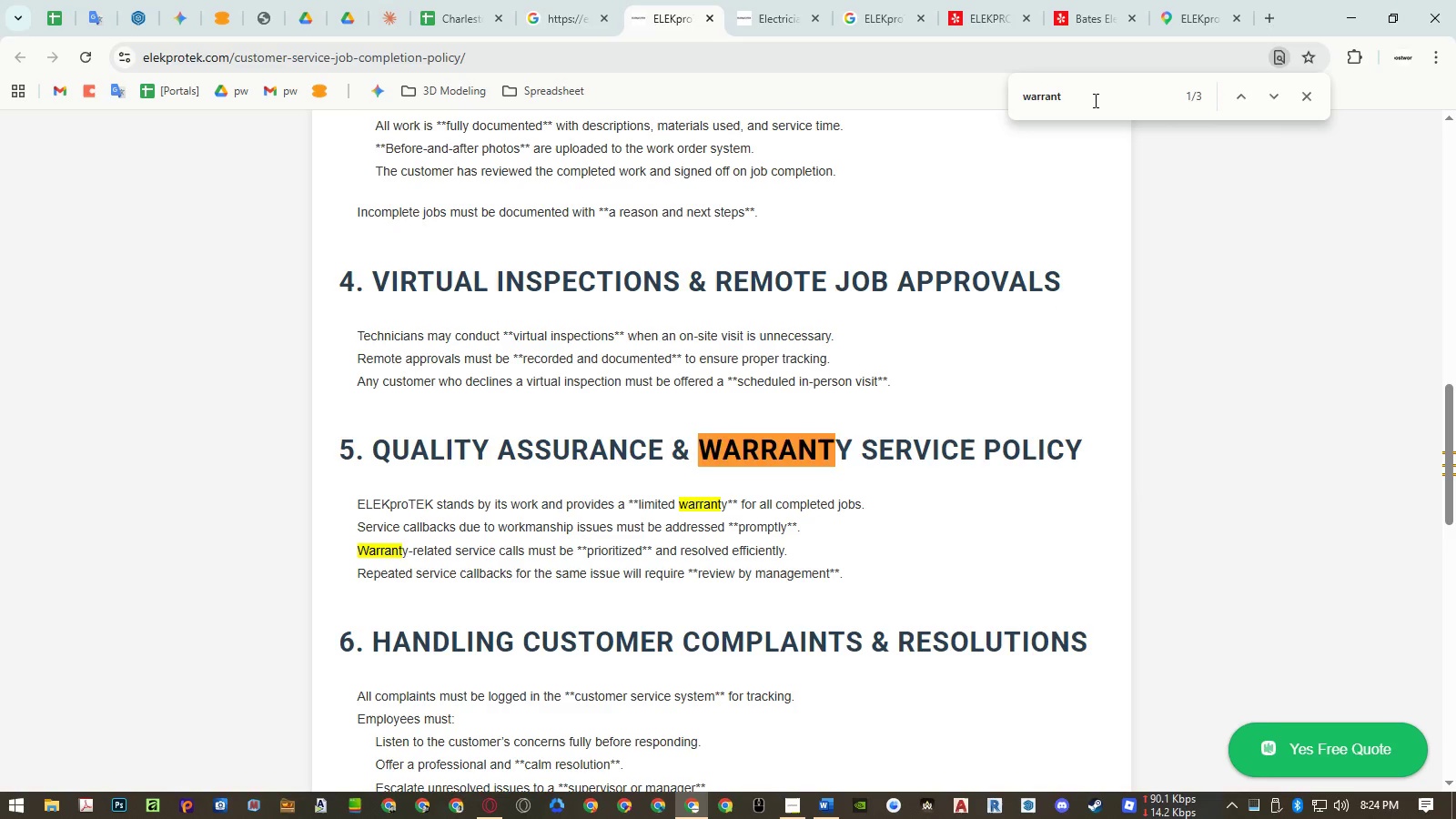 
key(Enter)
 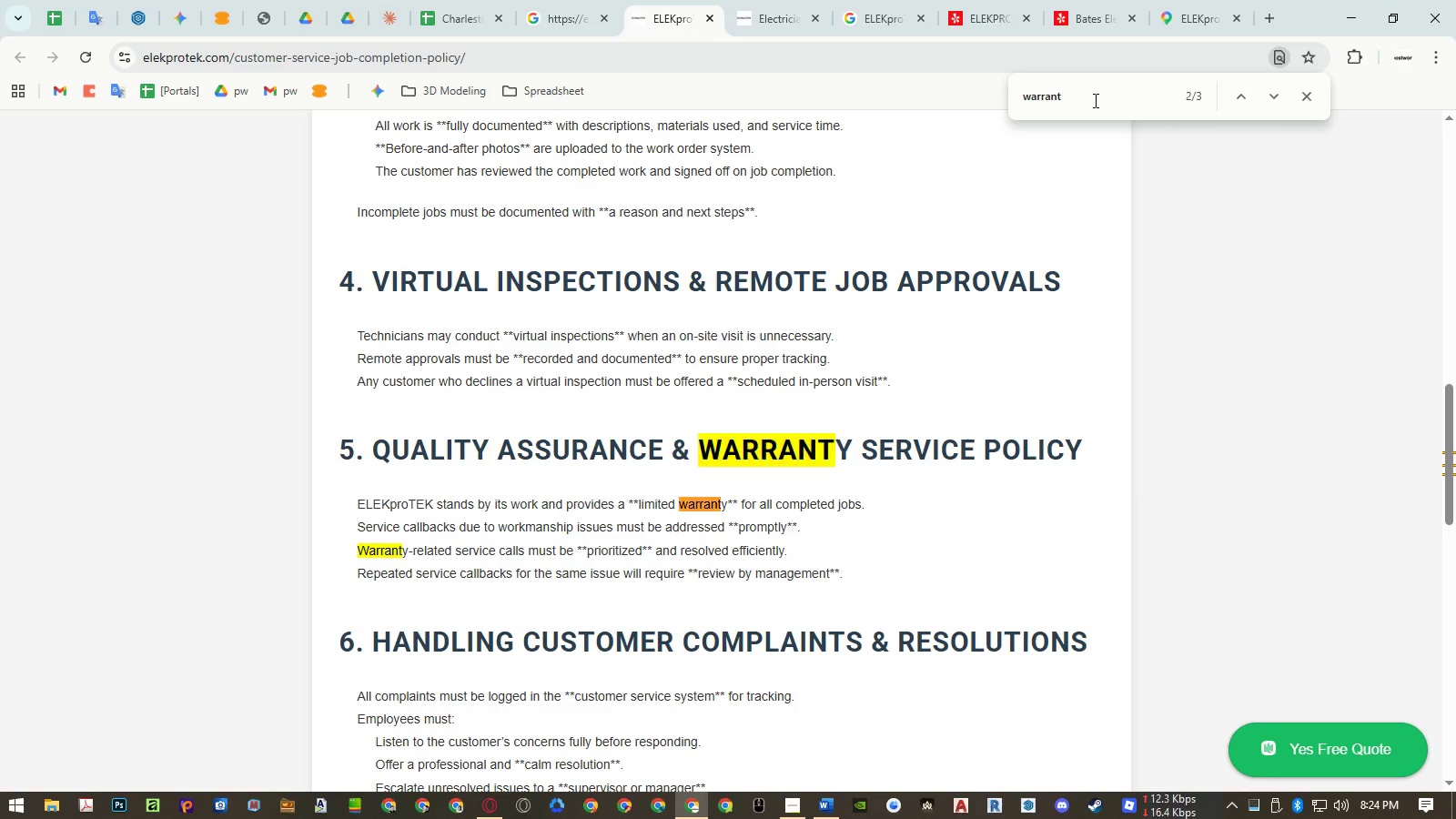 
key(Enter)
 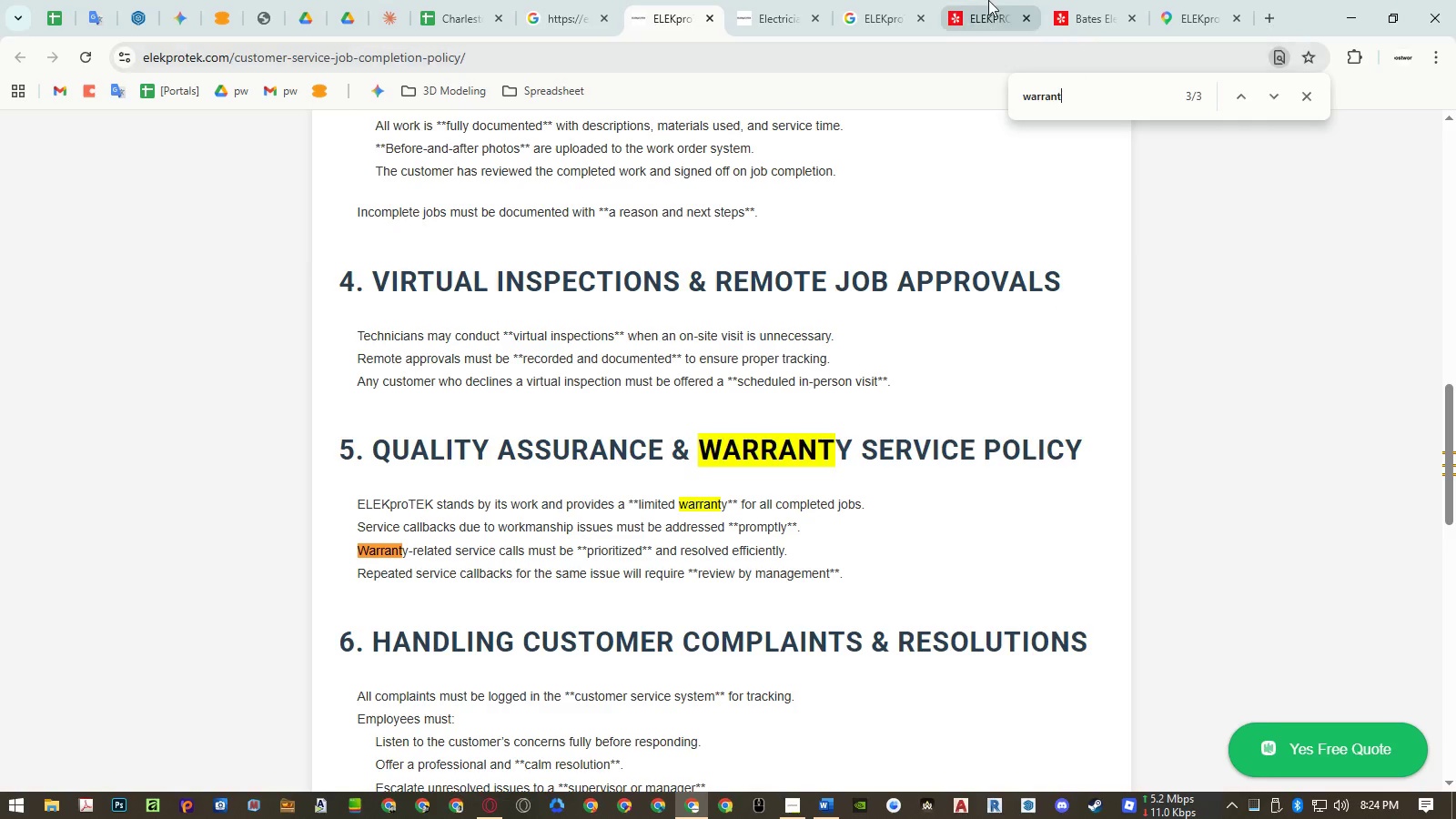 
left_click([781, 2])
 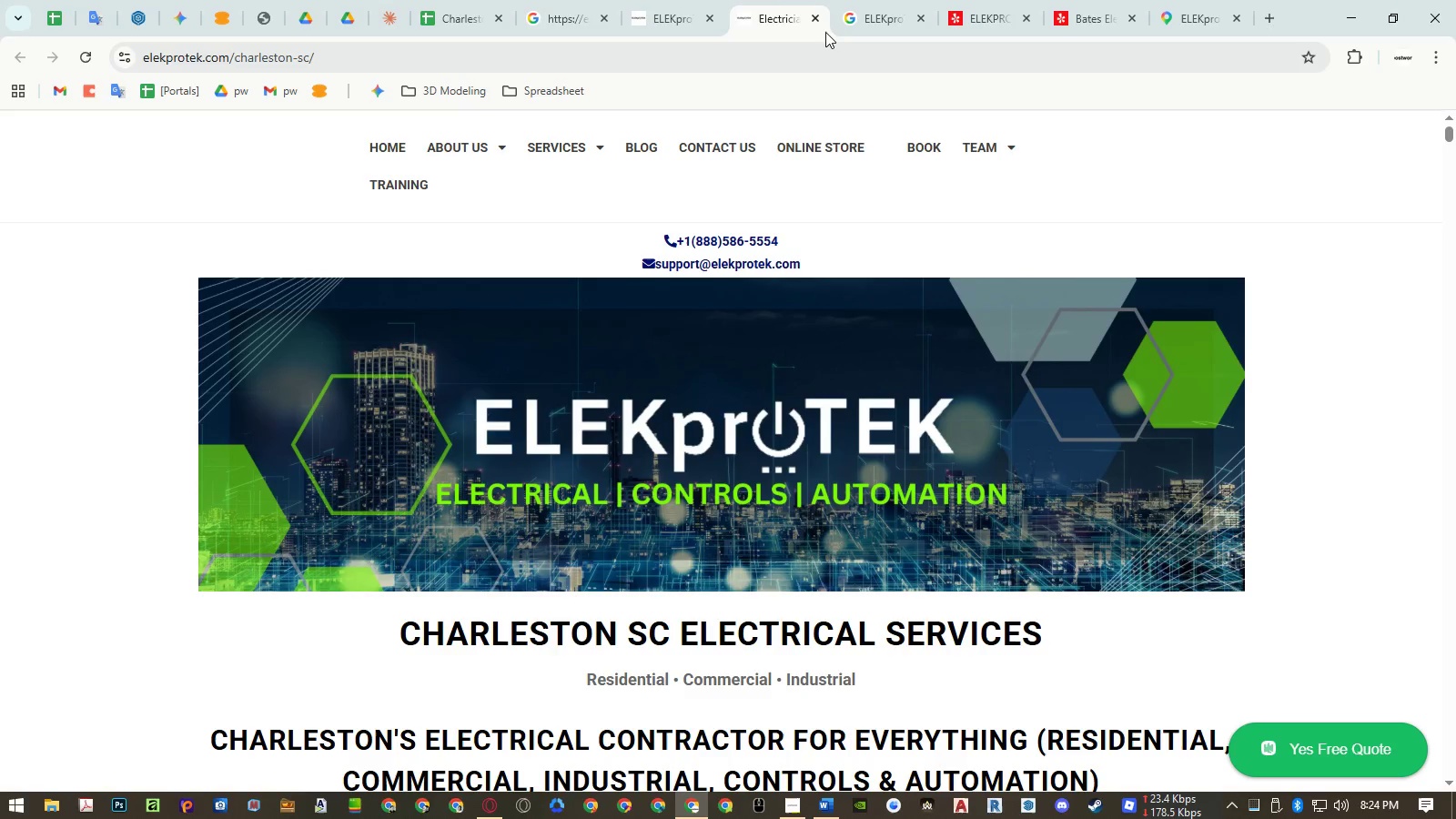 
key(Control+ControlLeft)
 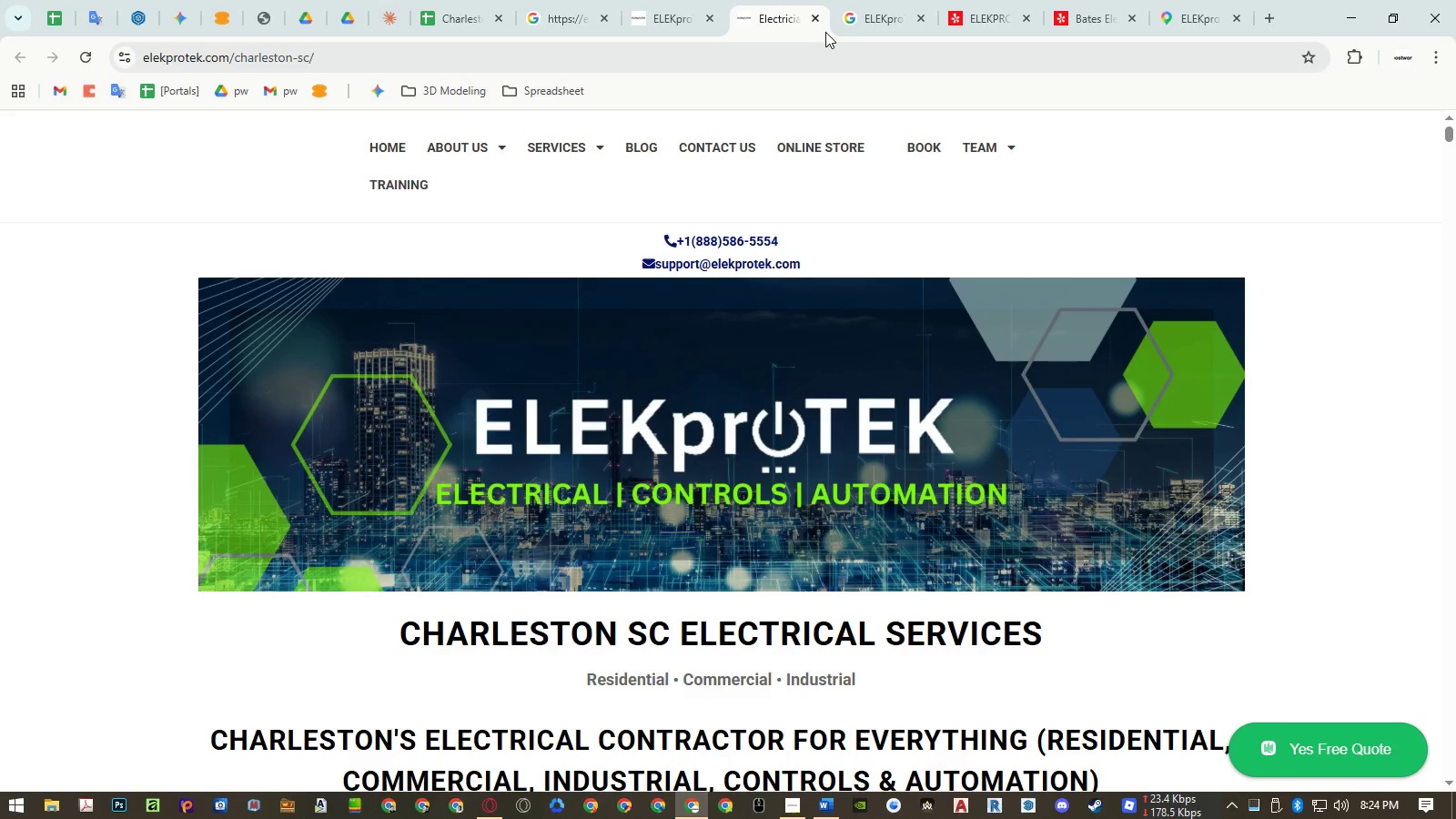 
key(Control+F)
 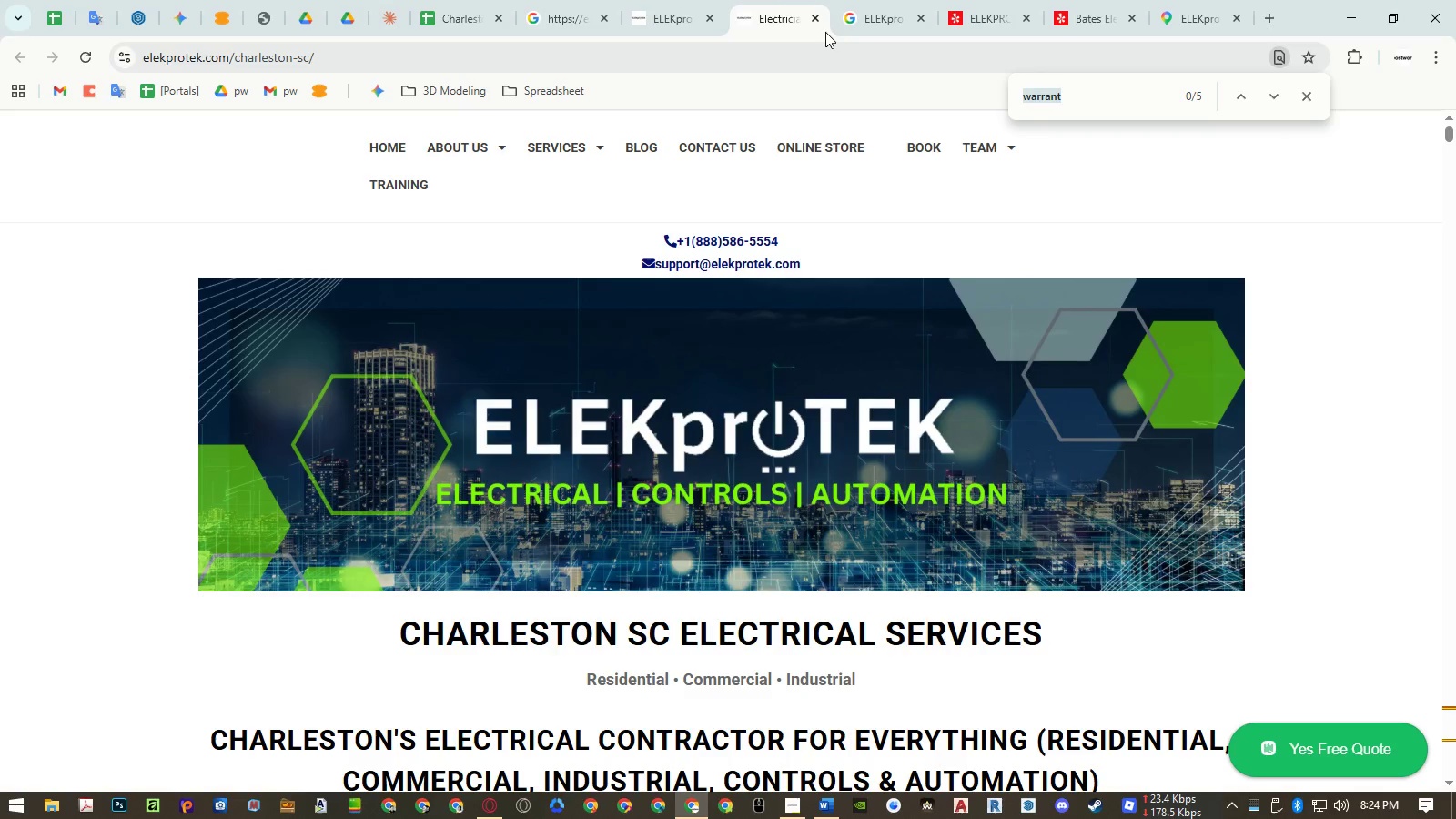 
key(Enter)
 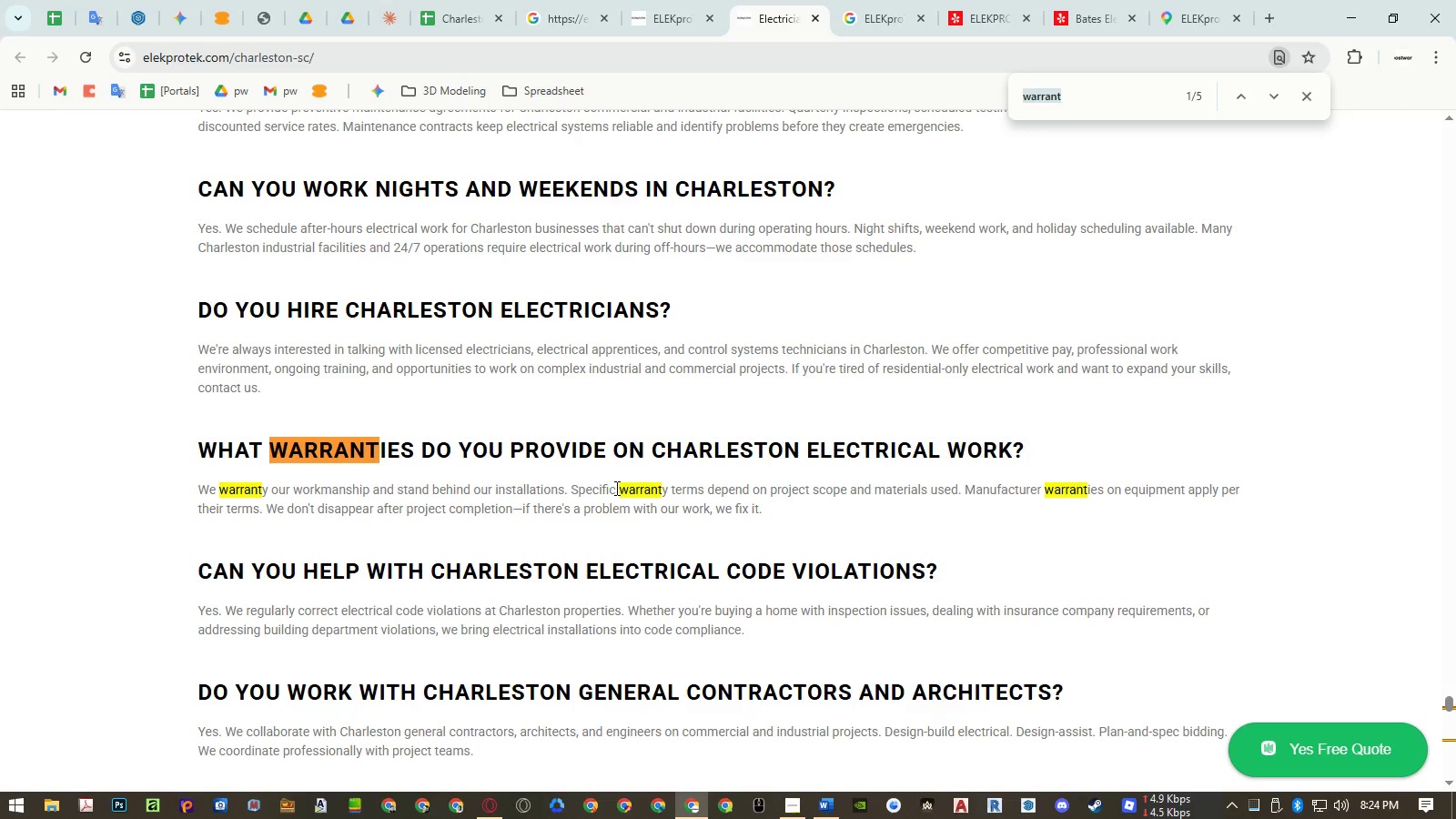 
wait(6.41)
 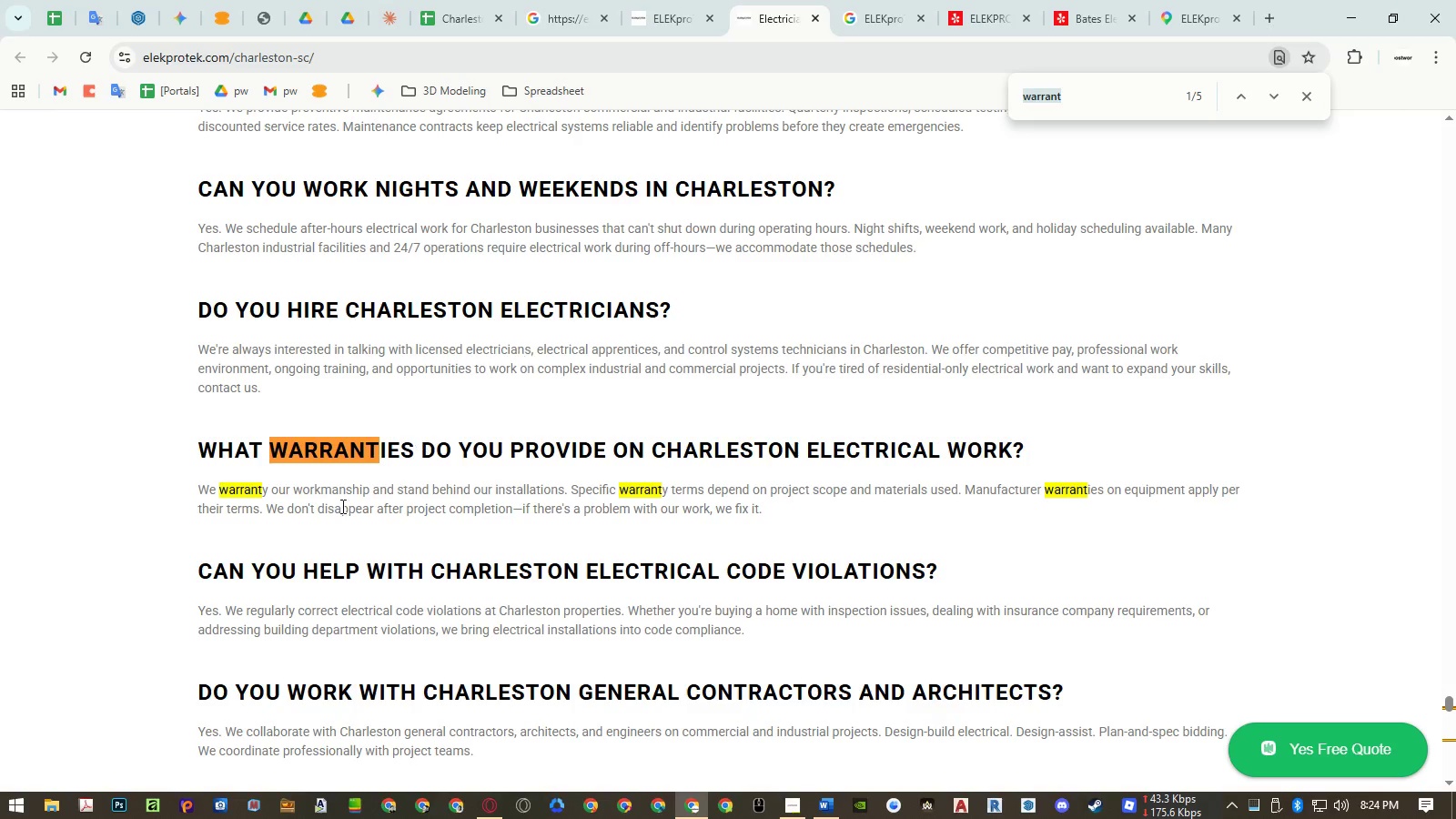 
key(Enter)
 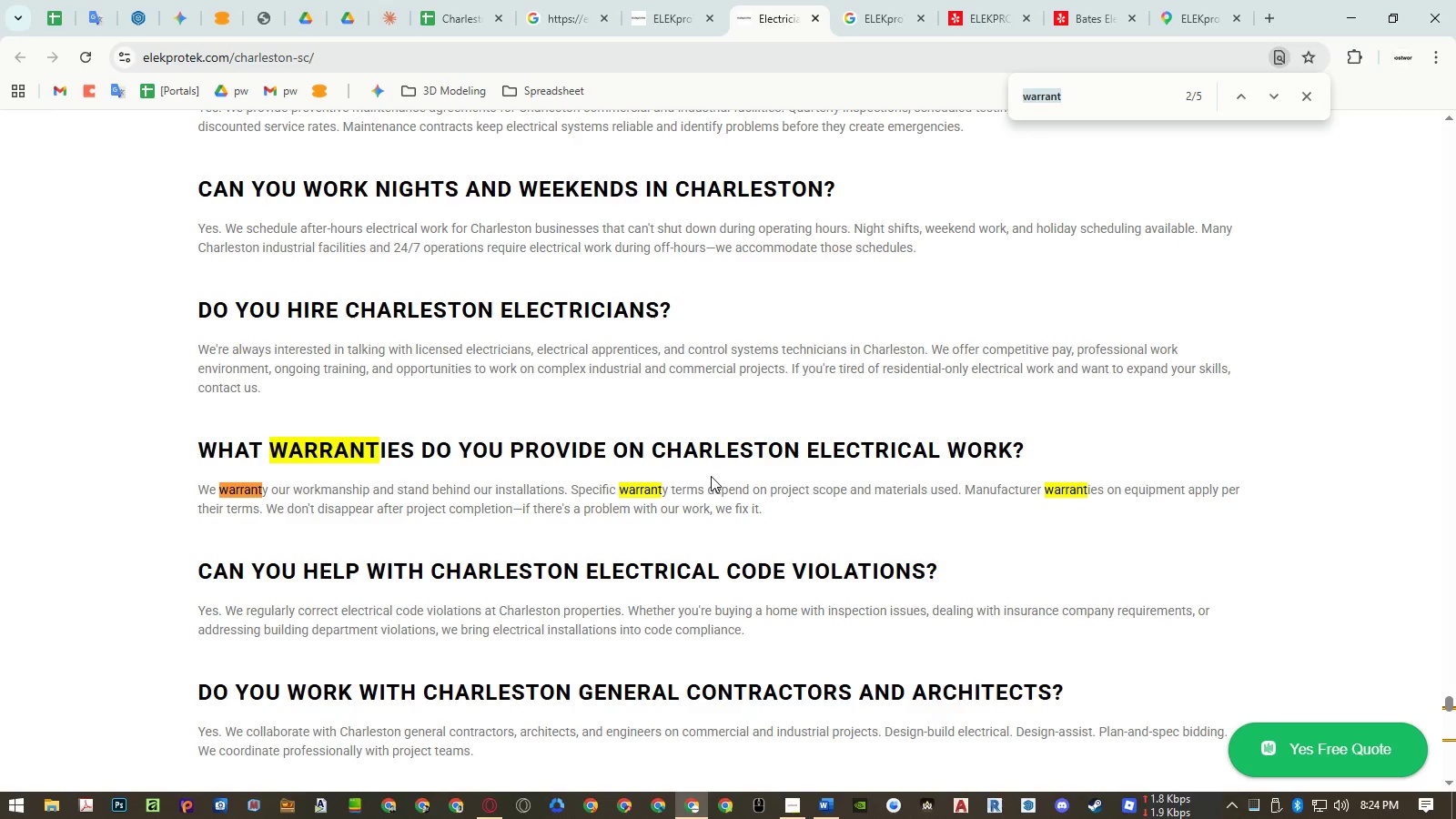 
key(Enter)
 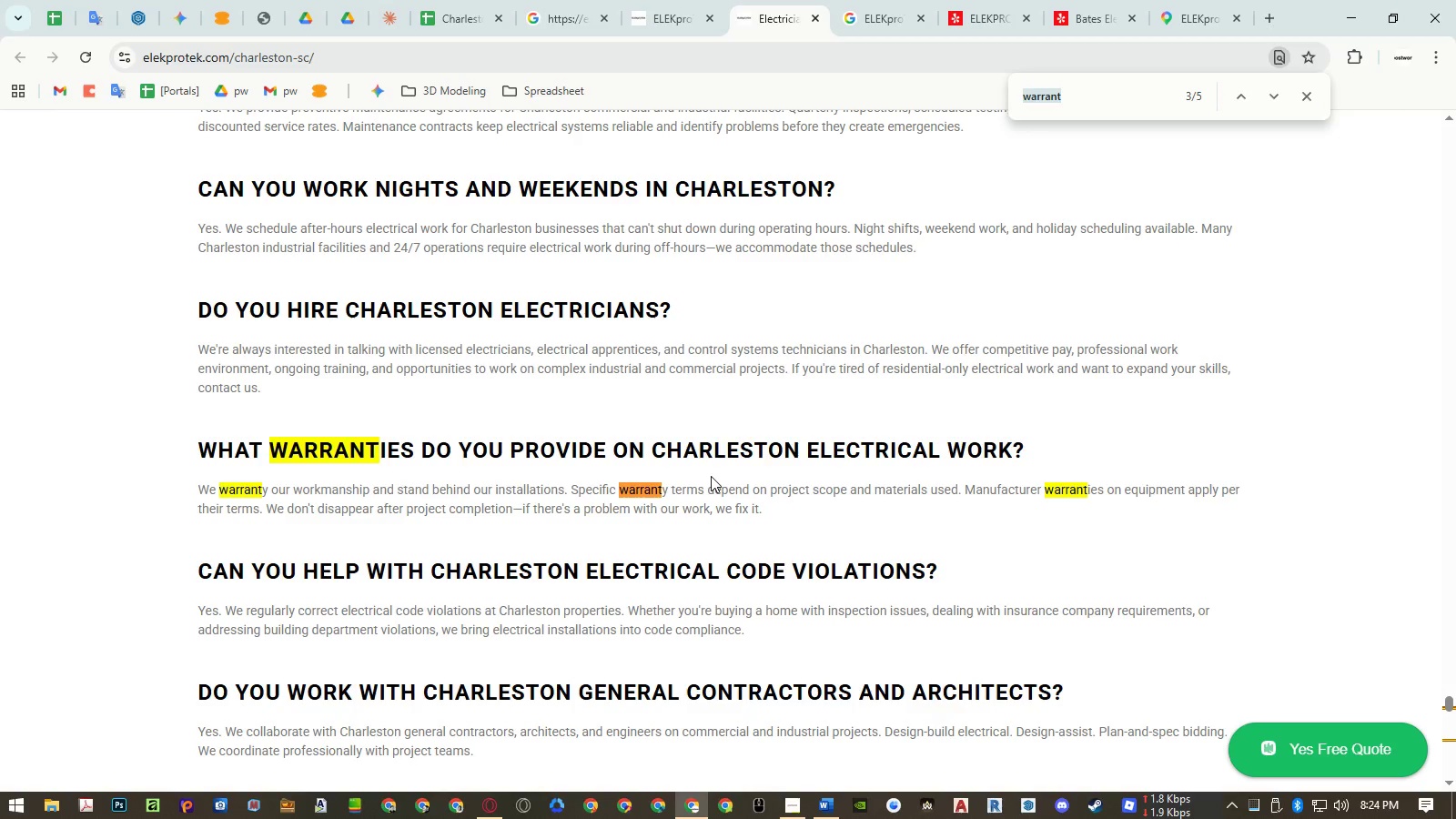 
key(Enter)
 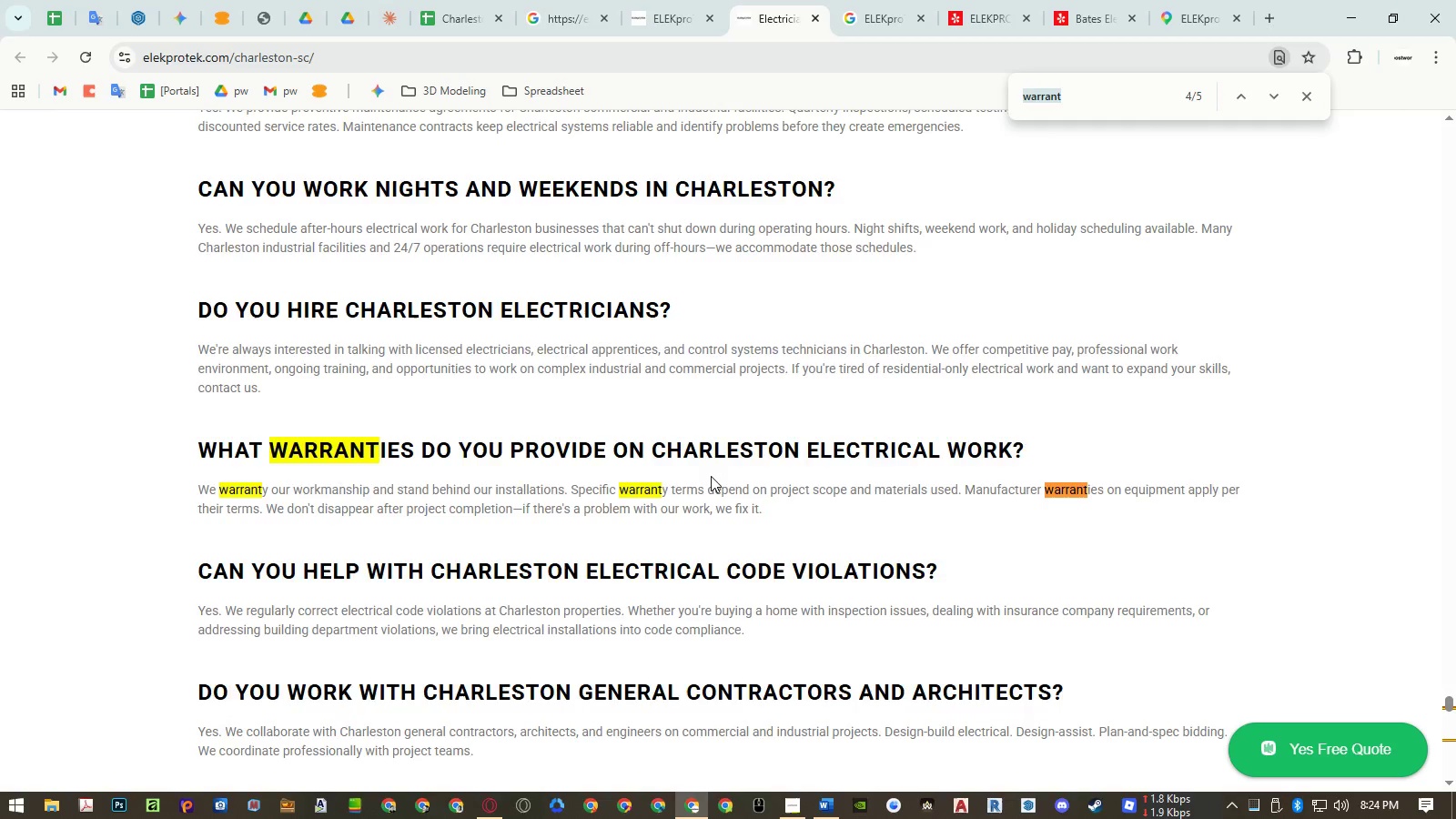 
key(Enter)
 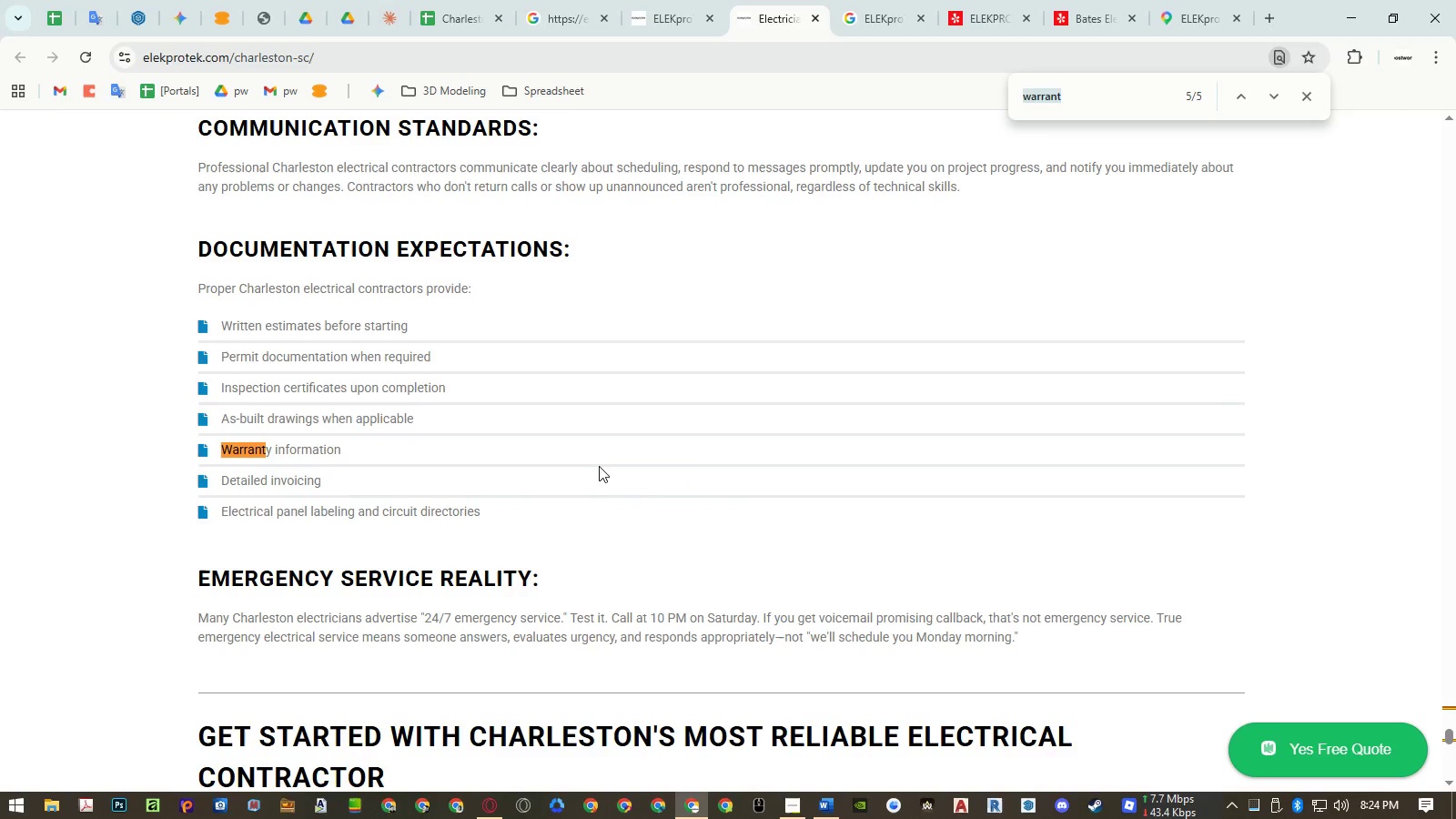 
left_click([573, 446])
 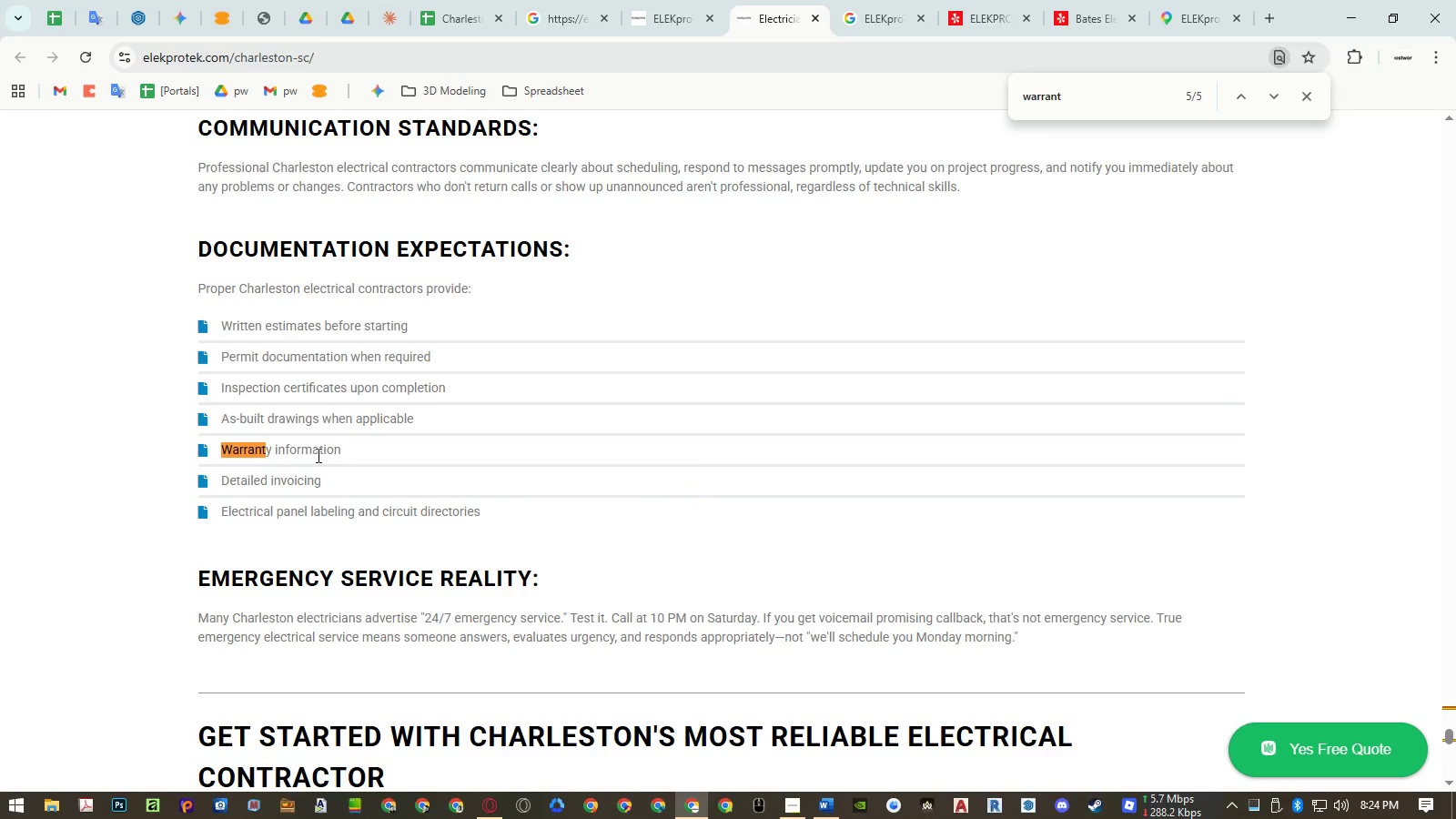 
left_click([310, 453])
 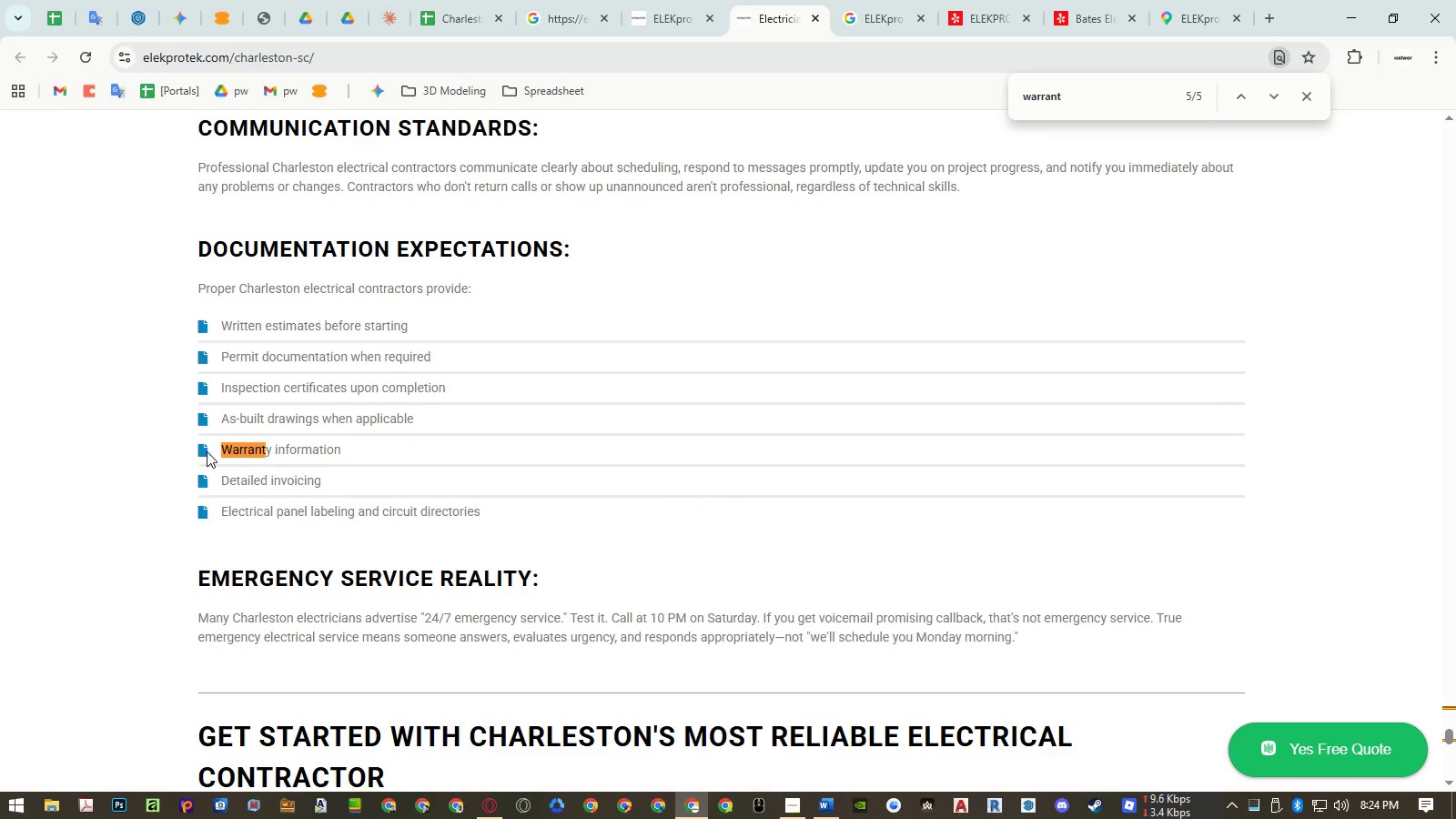 
double_click([267, 446])
 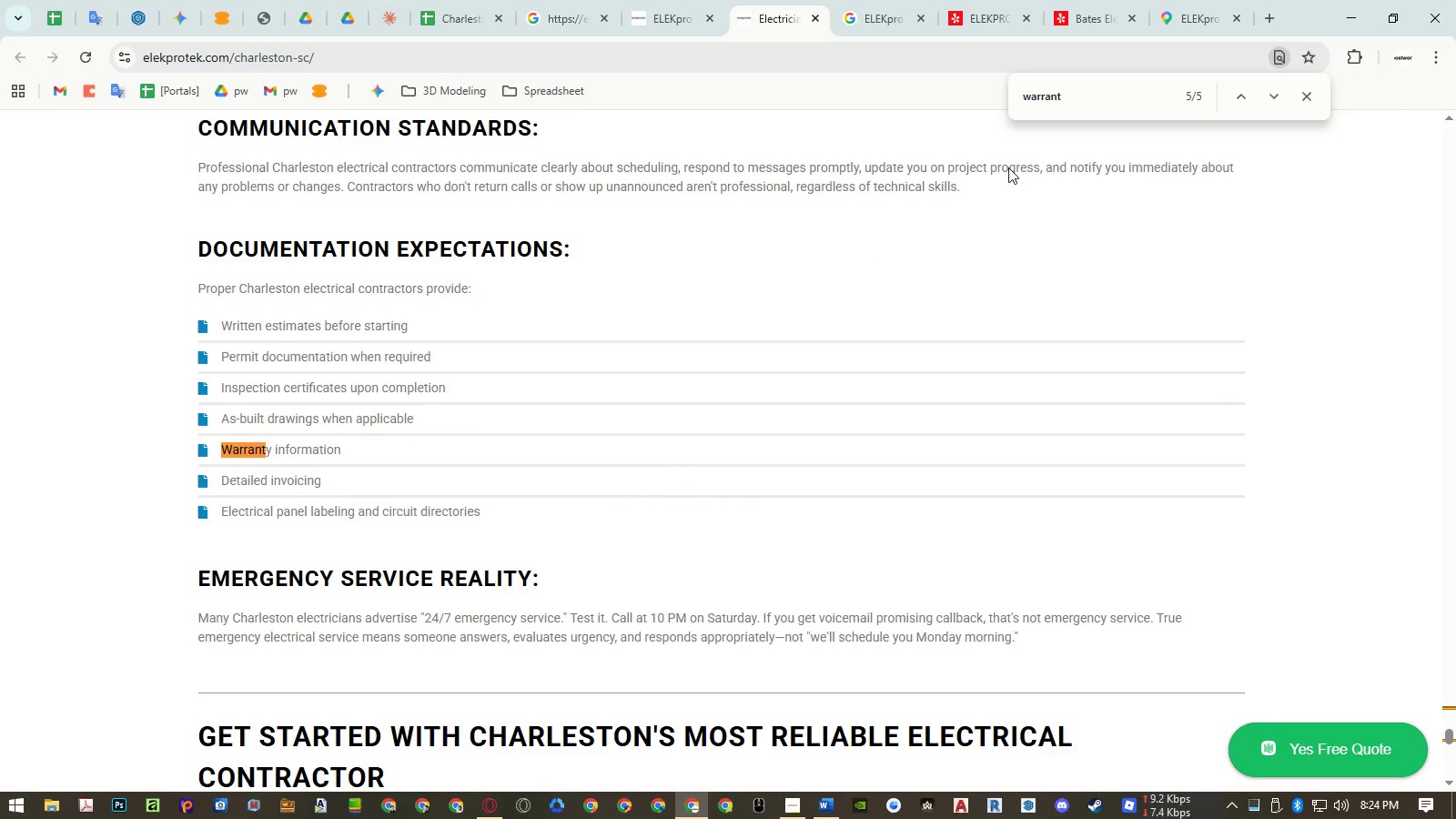 
left_click([1094, 98])
 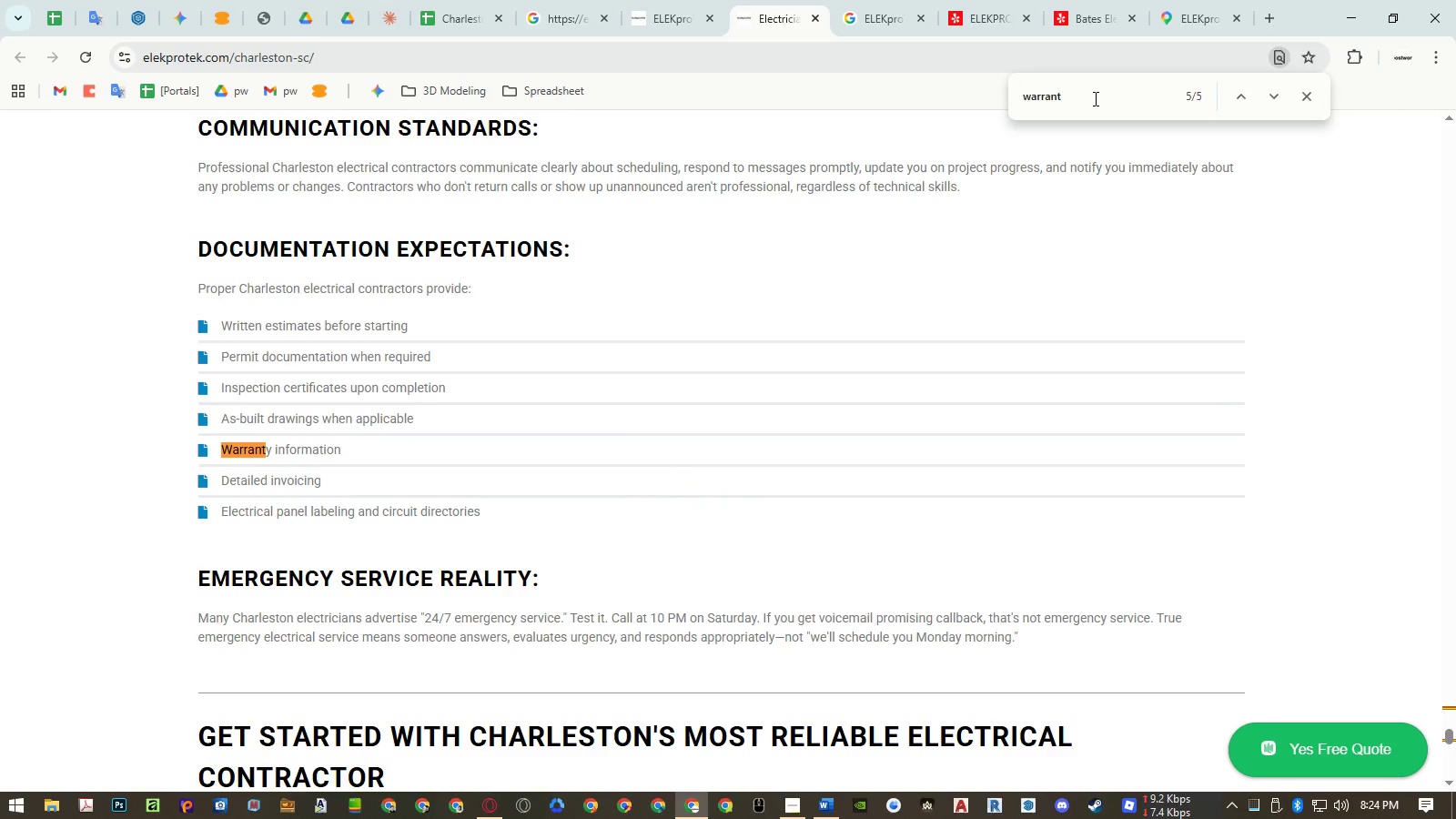 
key(Enter)
 